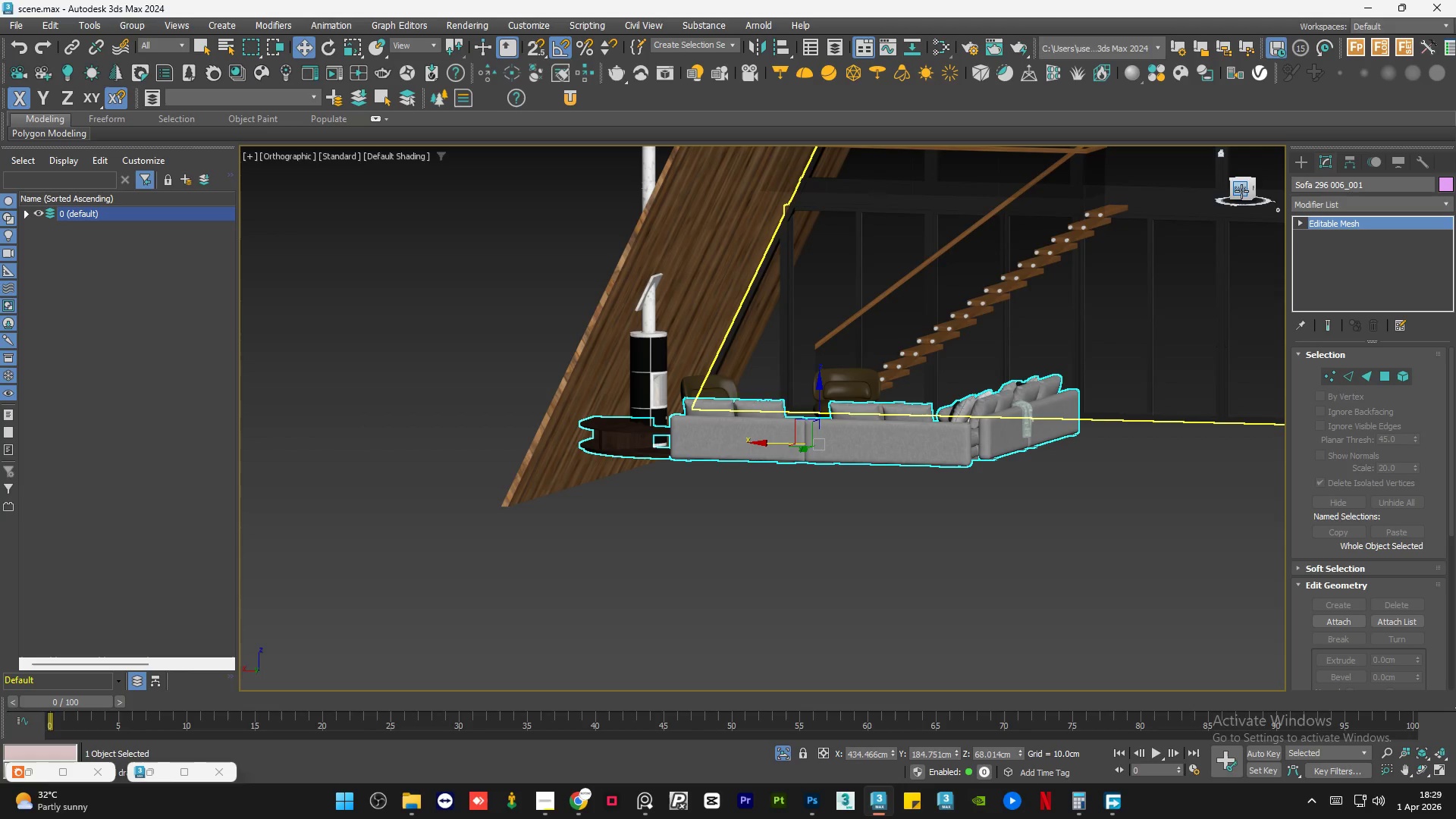 
left_click([1241, 191])
 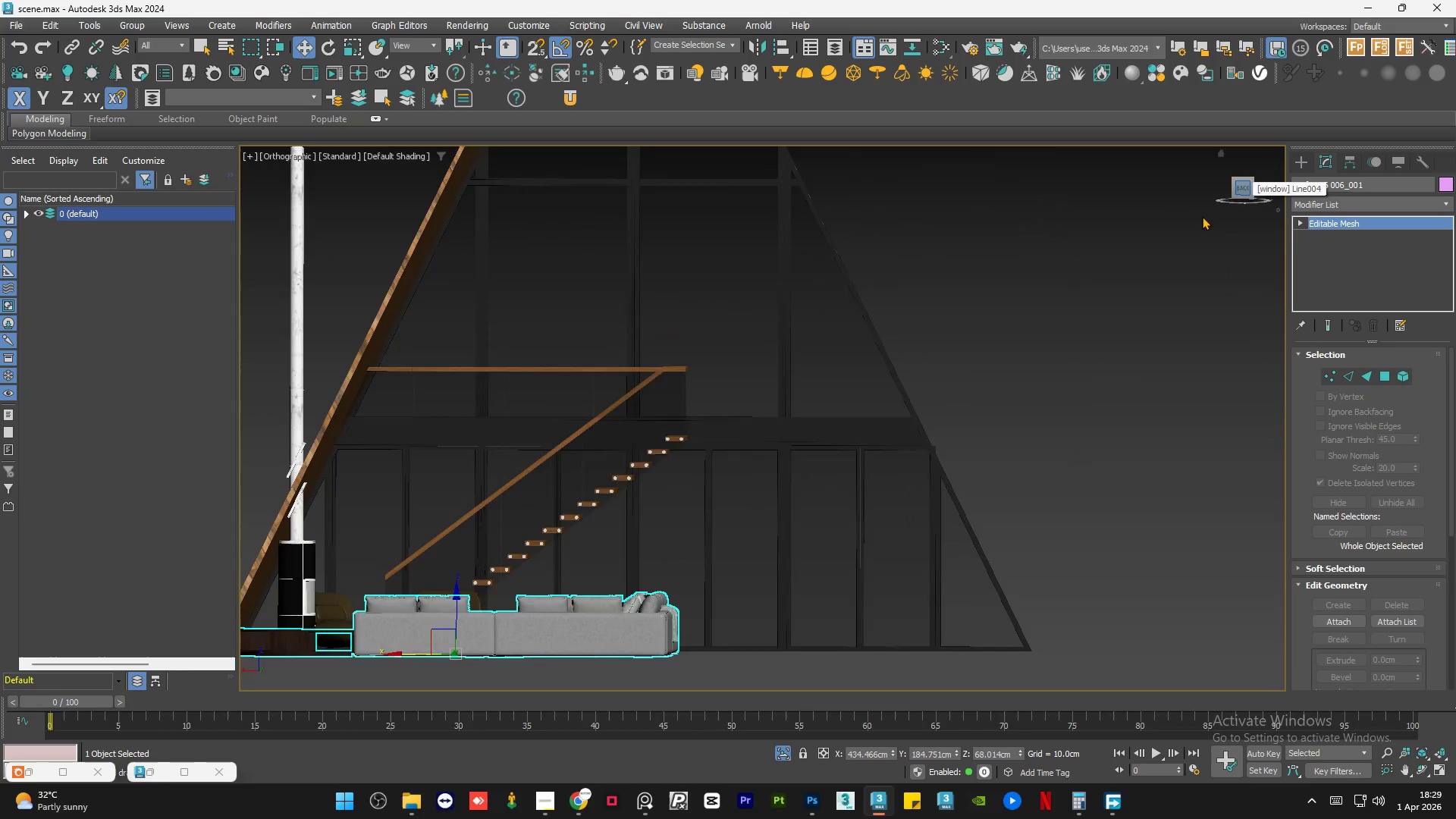 
scroll: coordinate [1132, 318], scroll_direction: up, amount: 9.0
 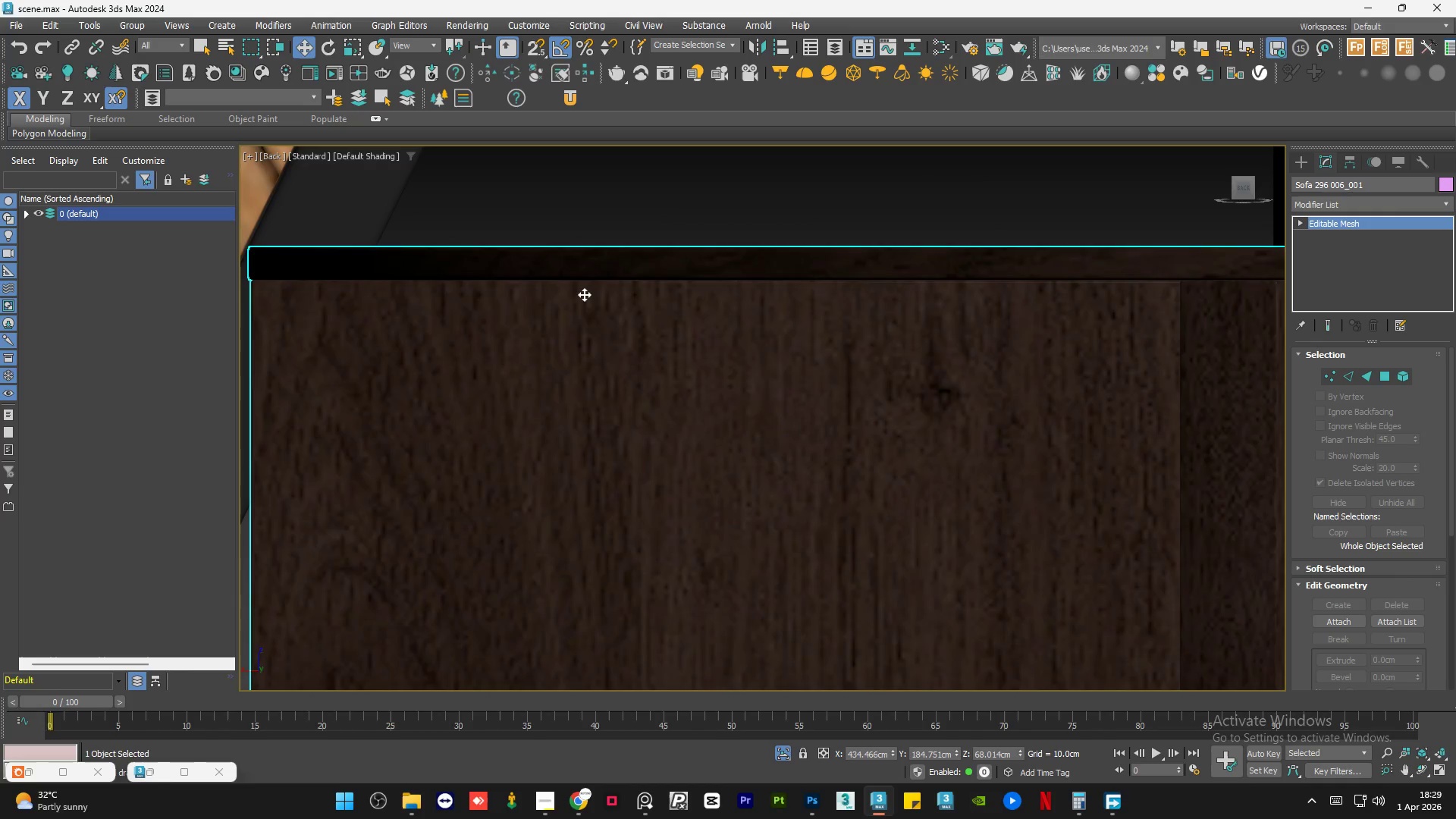 
scroll: coordinate [385, 311], scroll_direction: down, amount: 4.0
 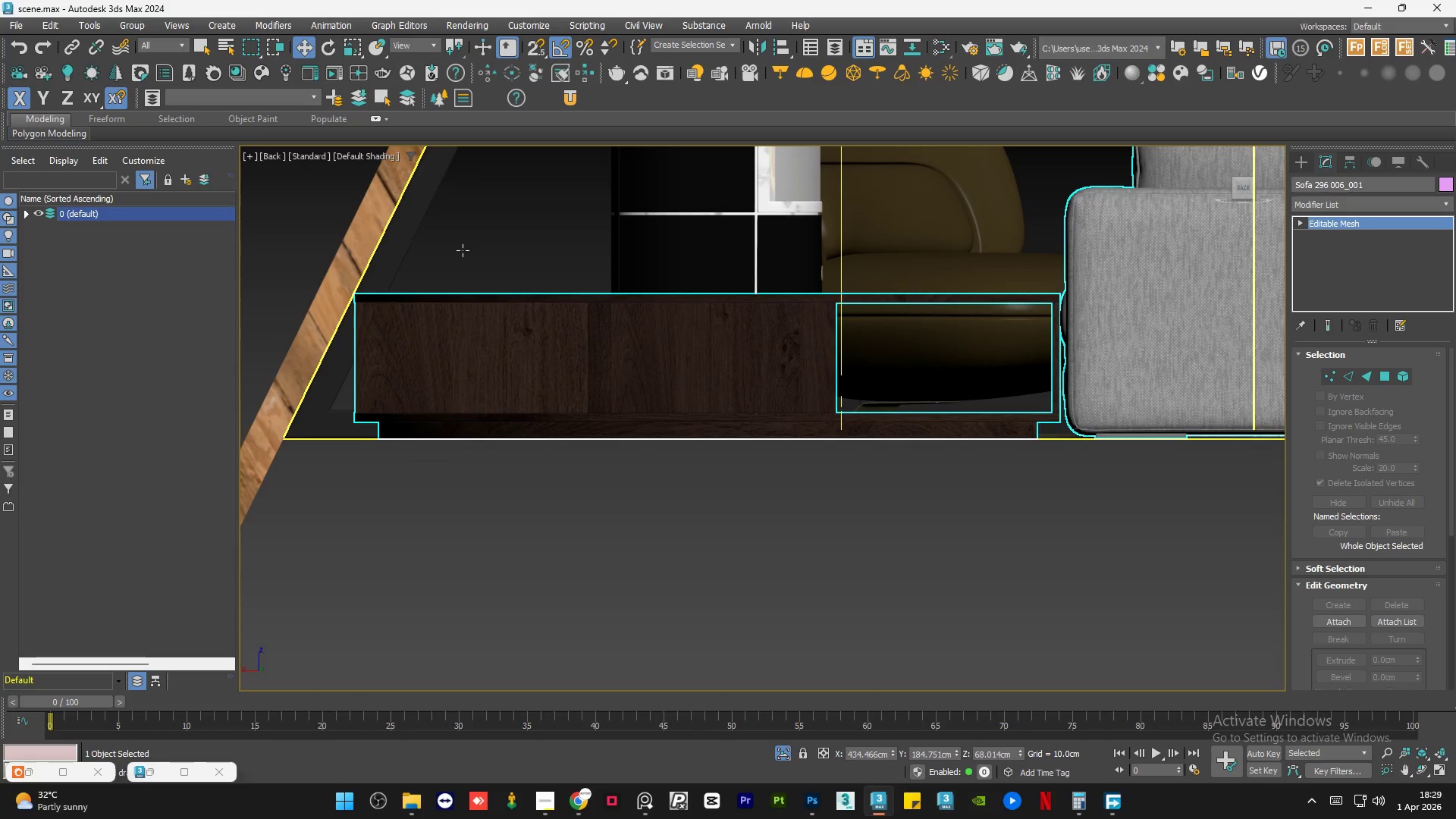 
left_click([474, 242])
 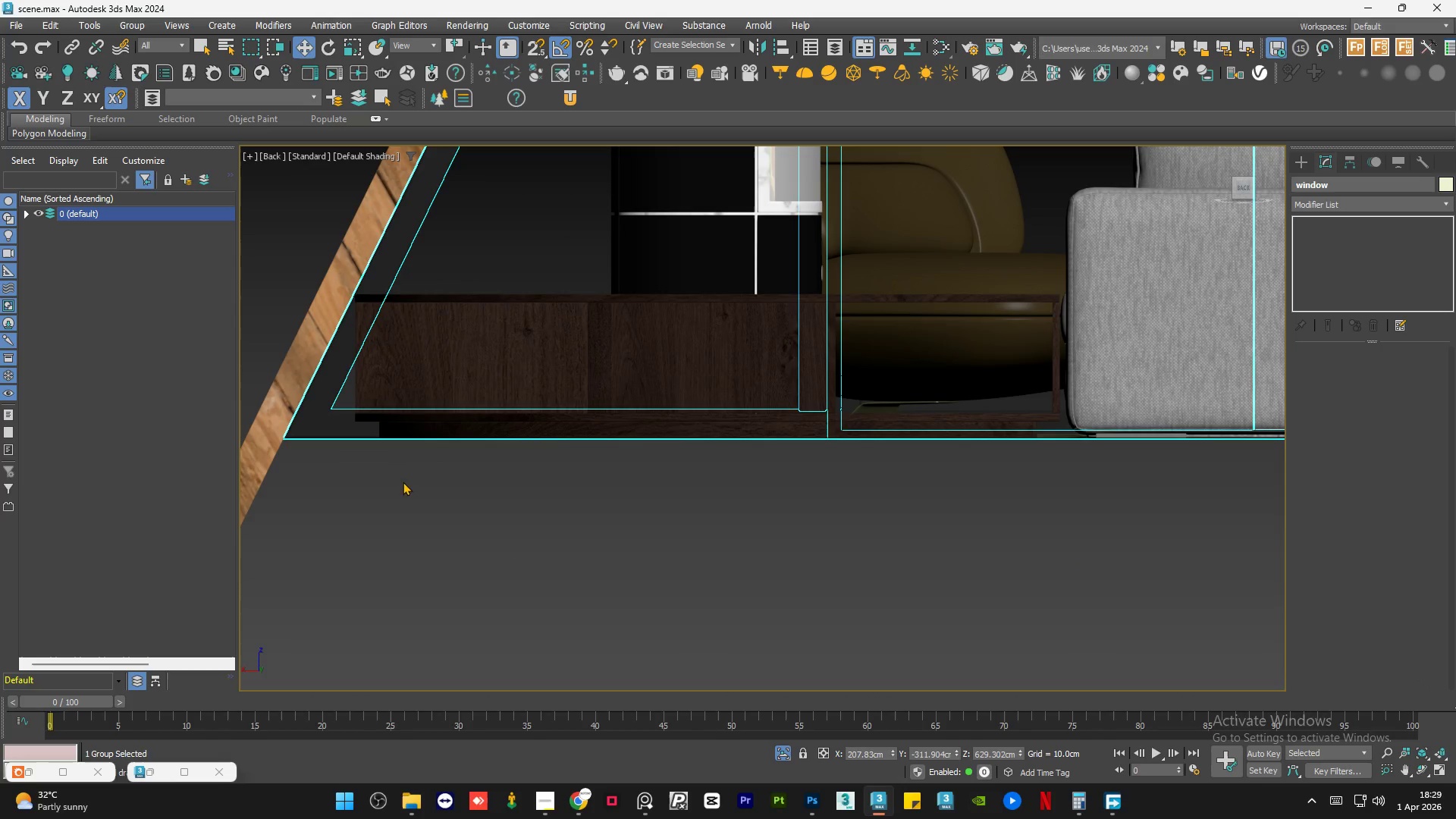 
left_click([402, 504])
 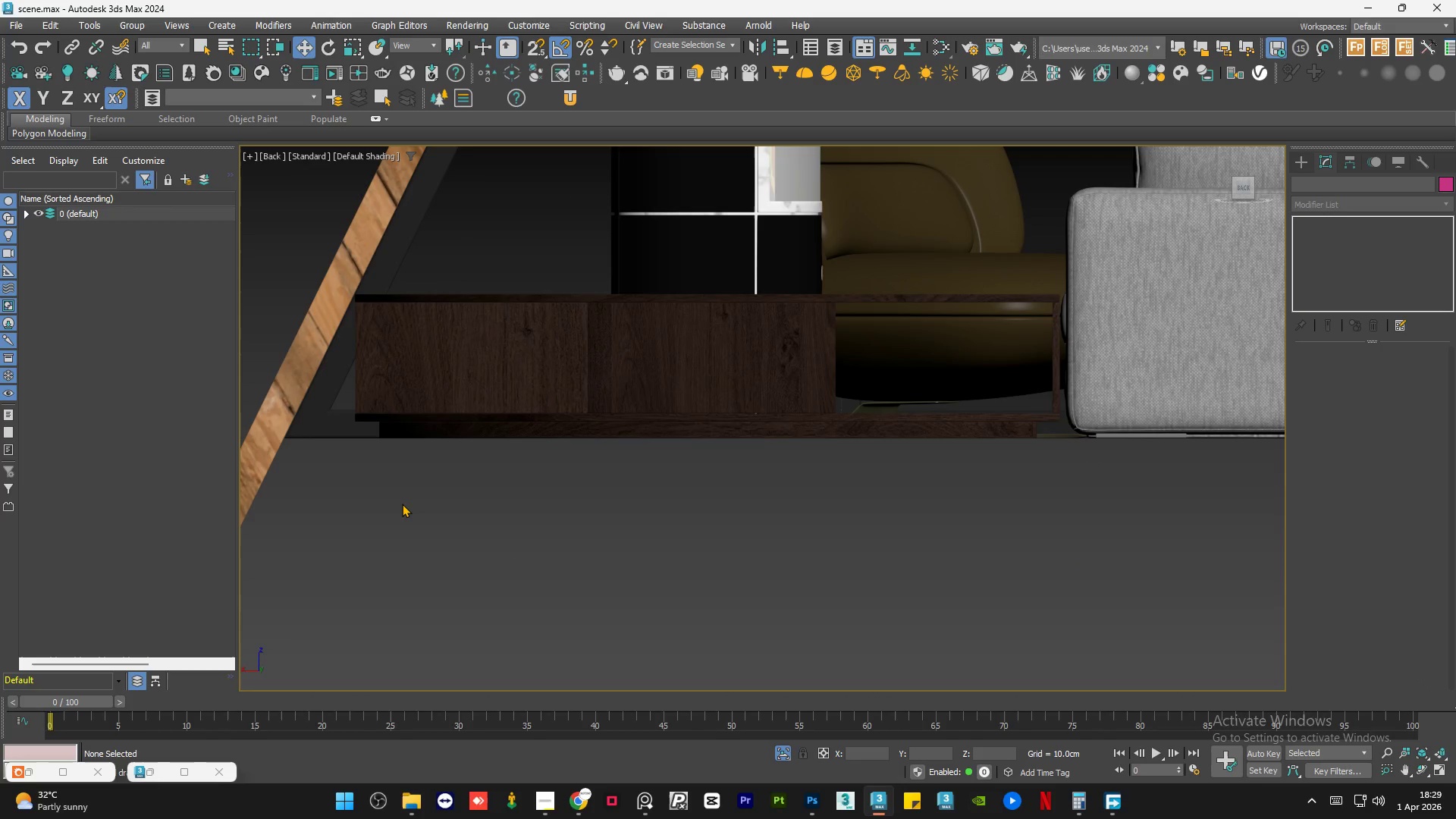 
left_click([441, 300])
 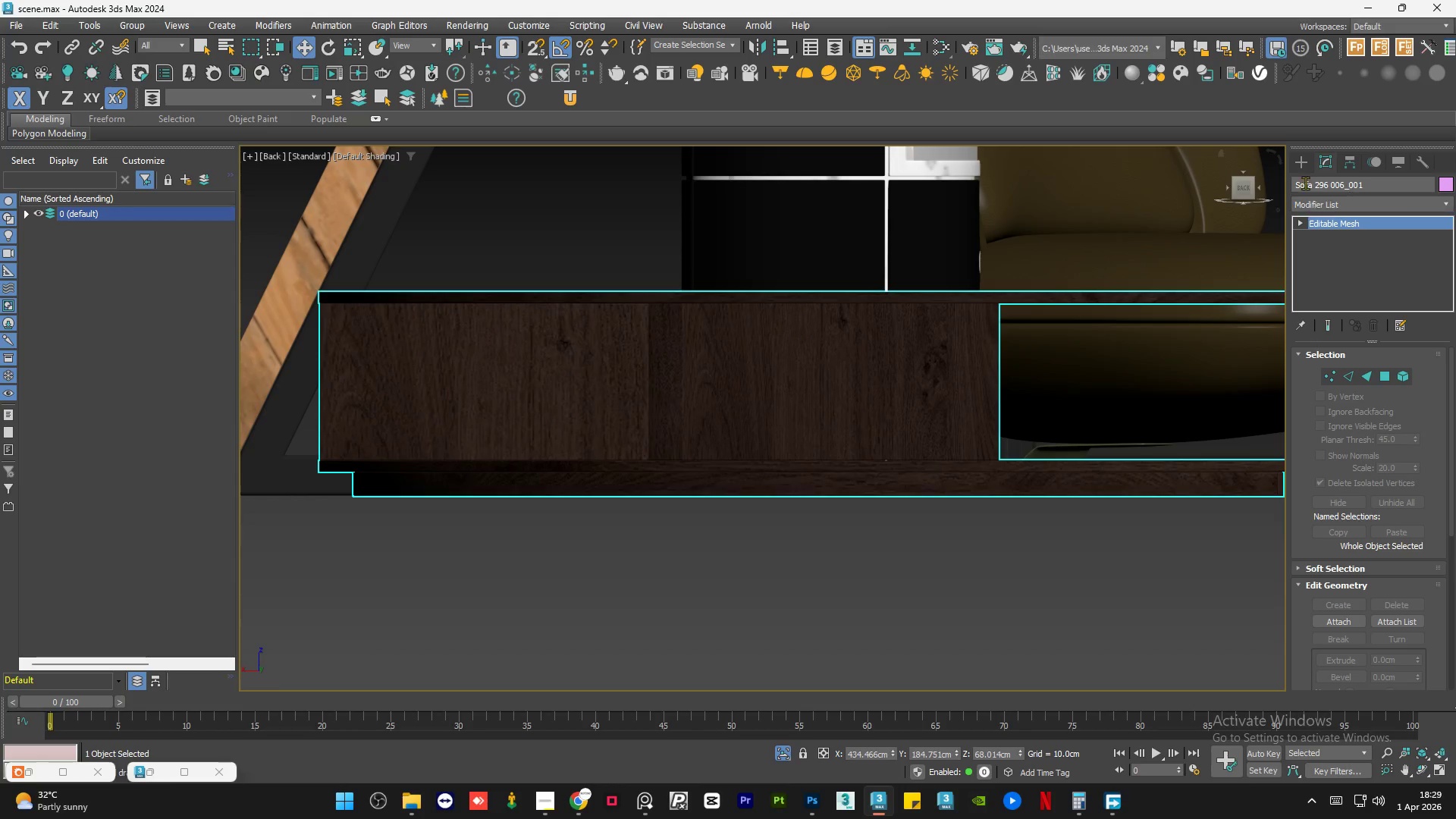 
scroll: coordinate [441, 300], scroll_direction: up, amount: 1.0
 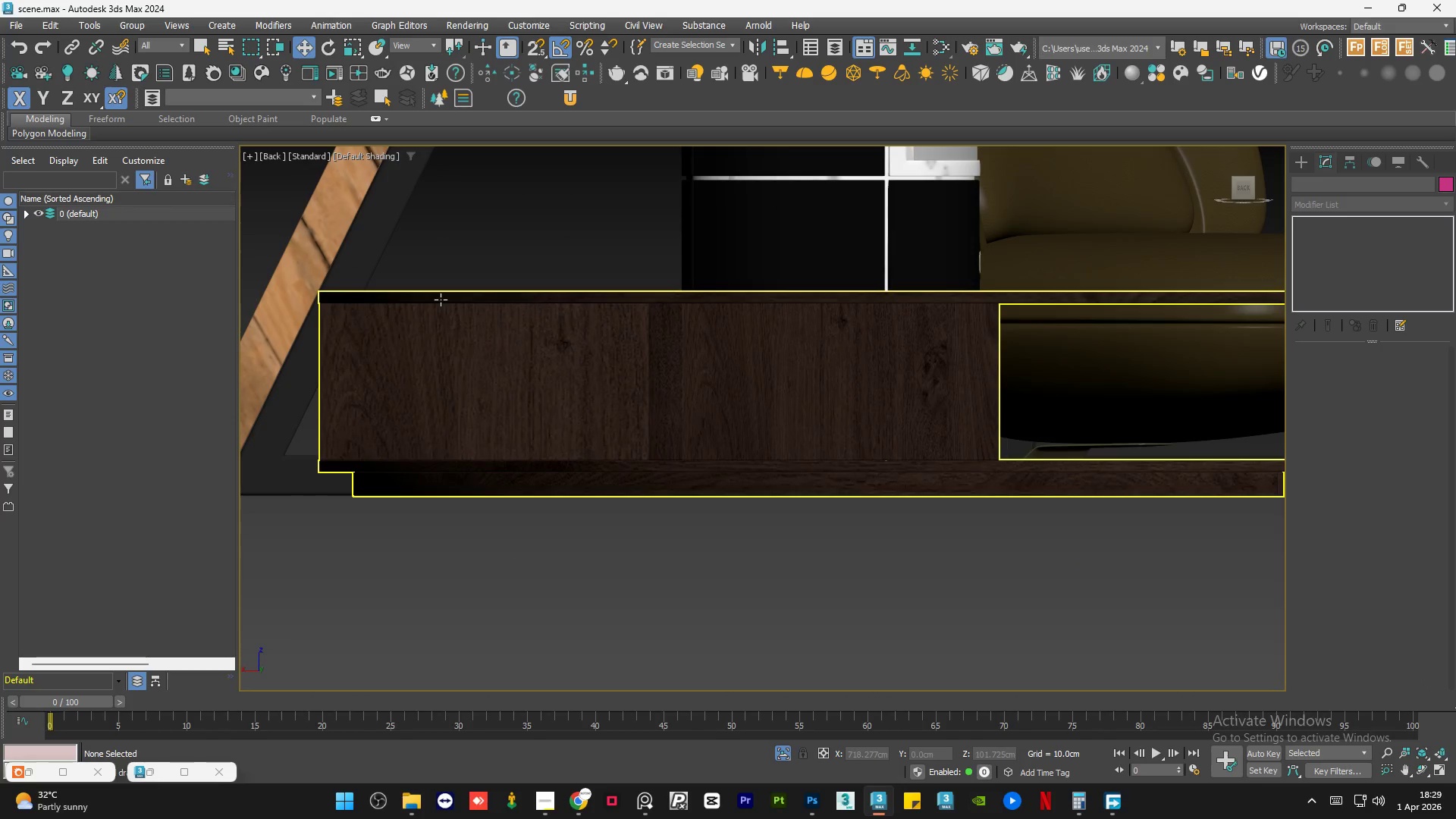 
left_click([1302, 165])
 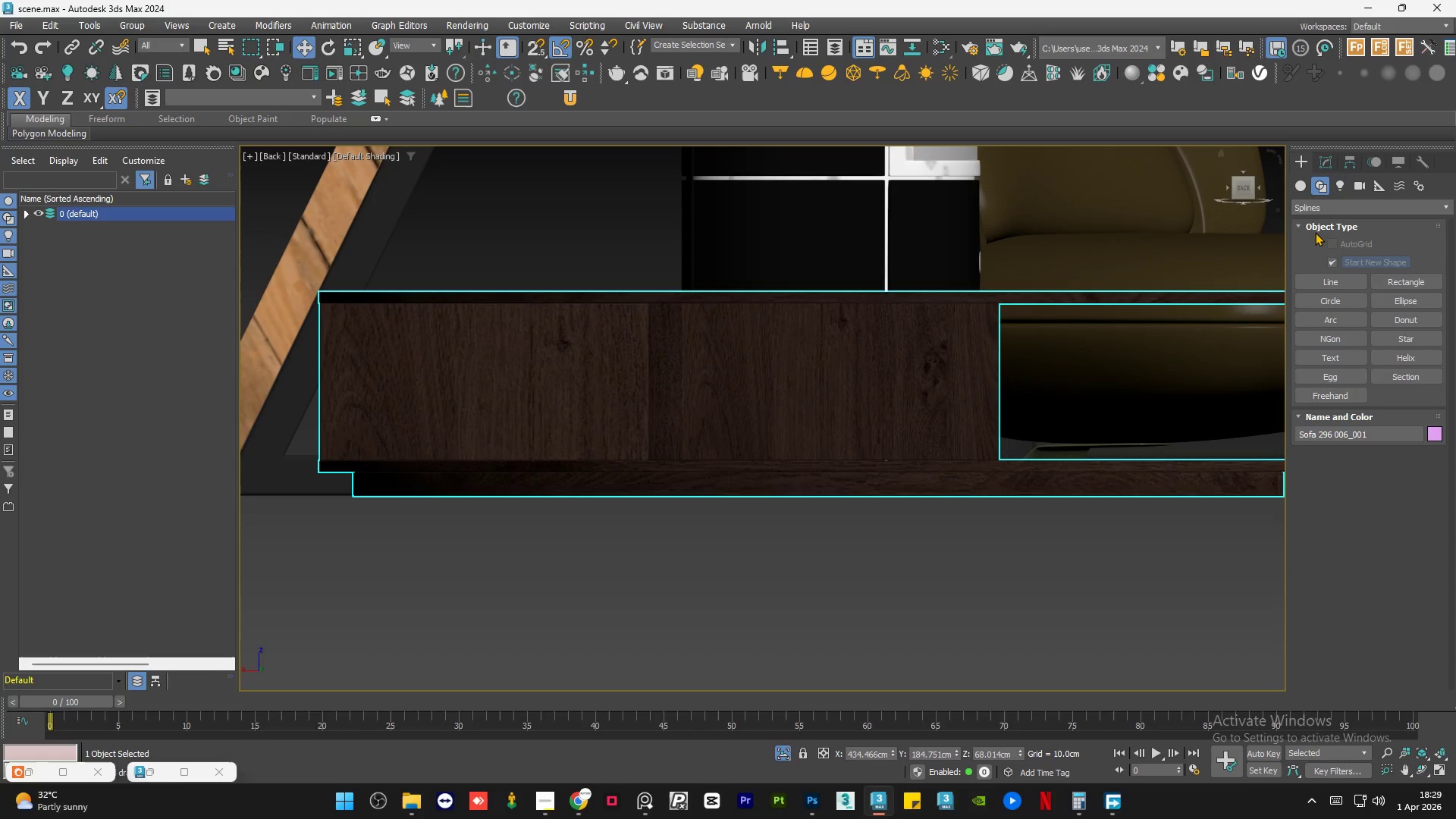 
left_click([1301, 184])
 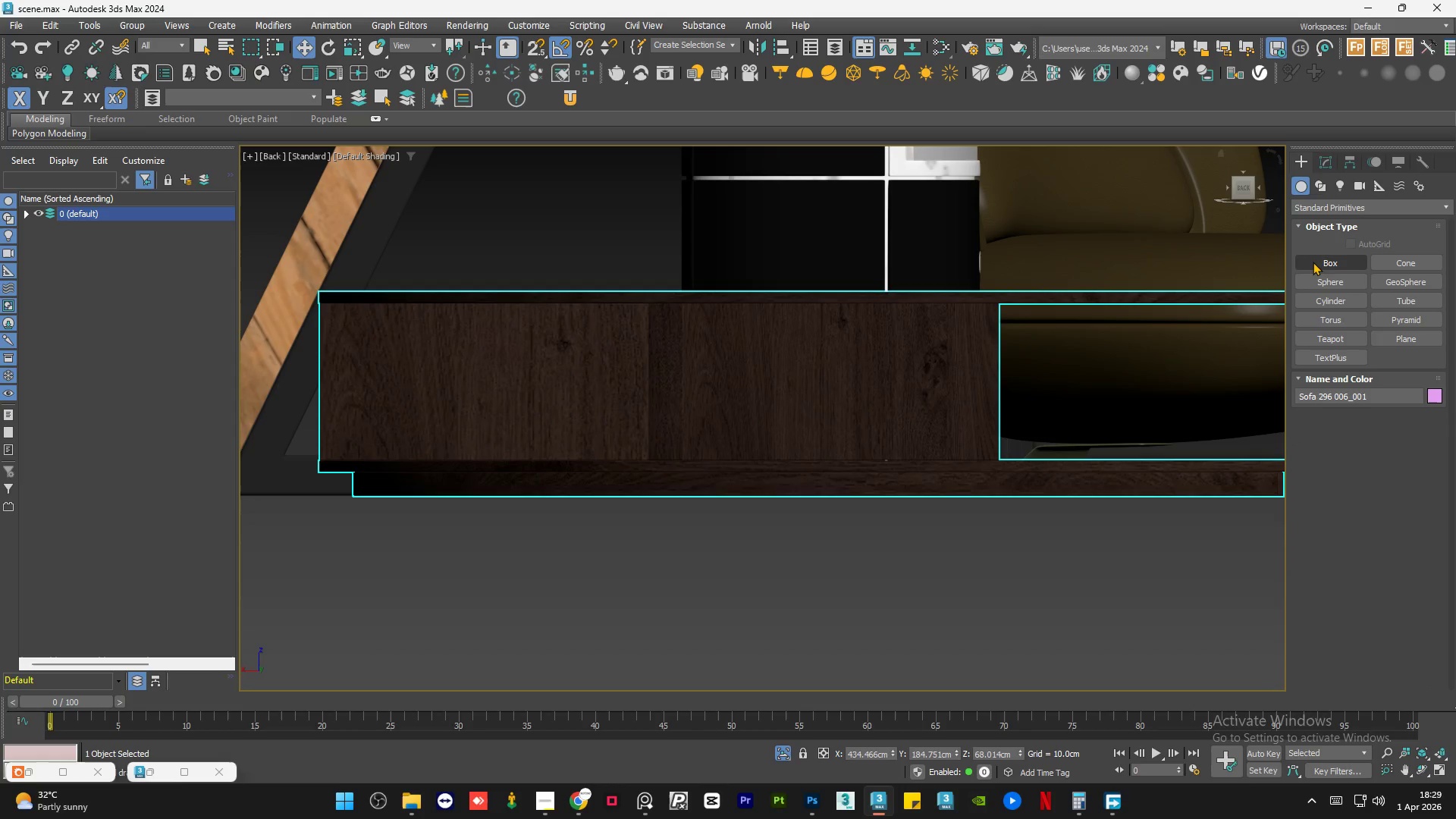 
left_click([1315, 265])
 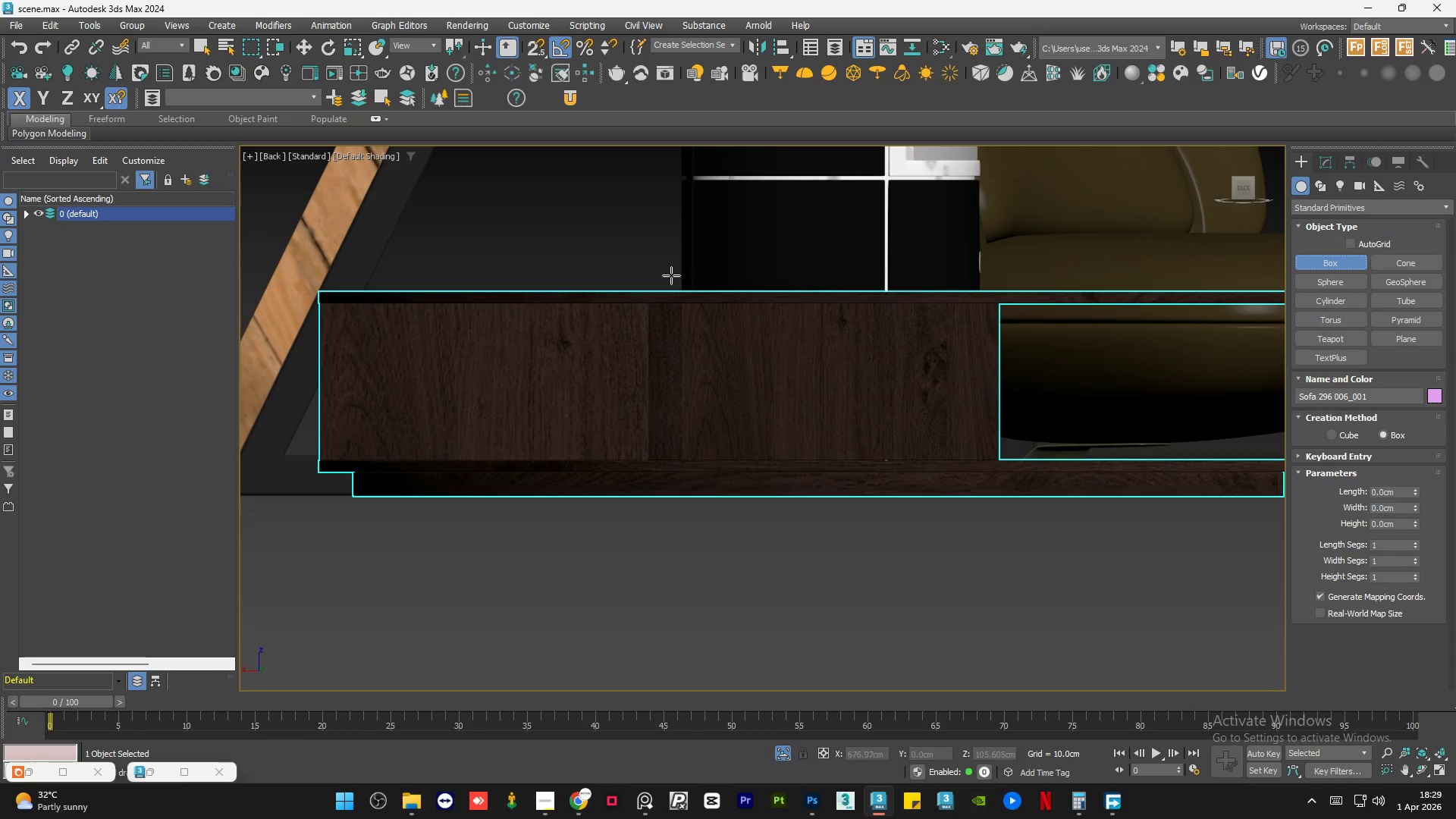 
scroll: coordinate [422, 291], scroll_direction: up, amount: 4.0
 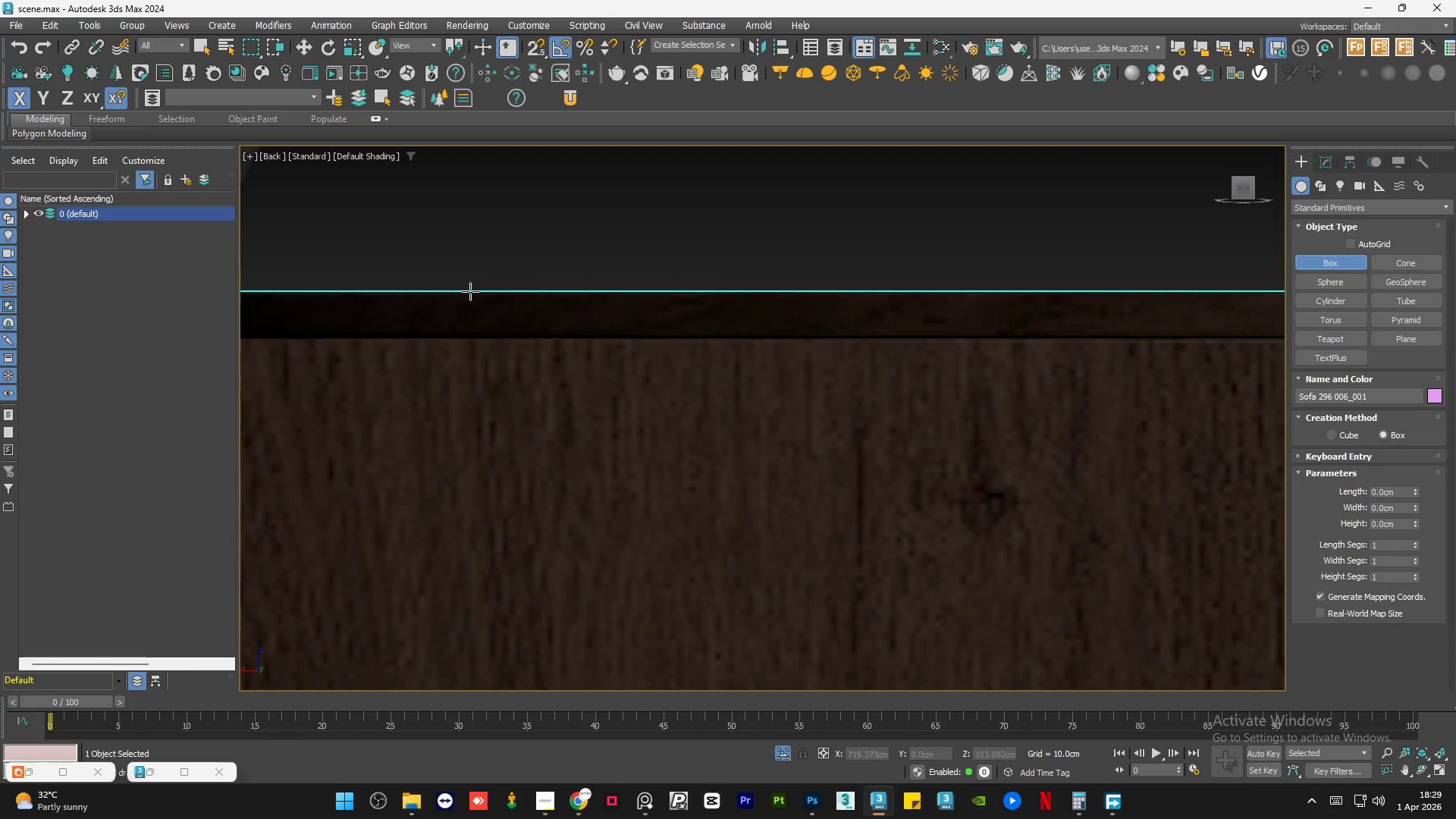 
left_click_drag(start_coordinate=[470, 290], to_coordinate=[1241, 337])
 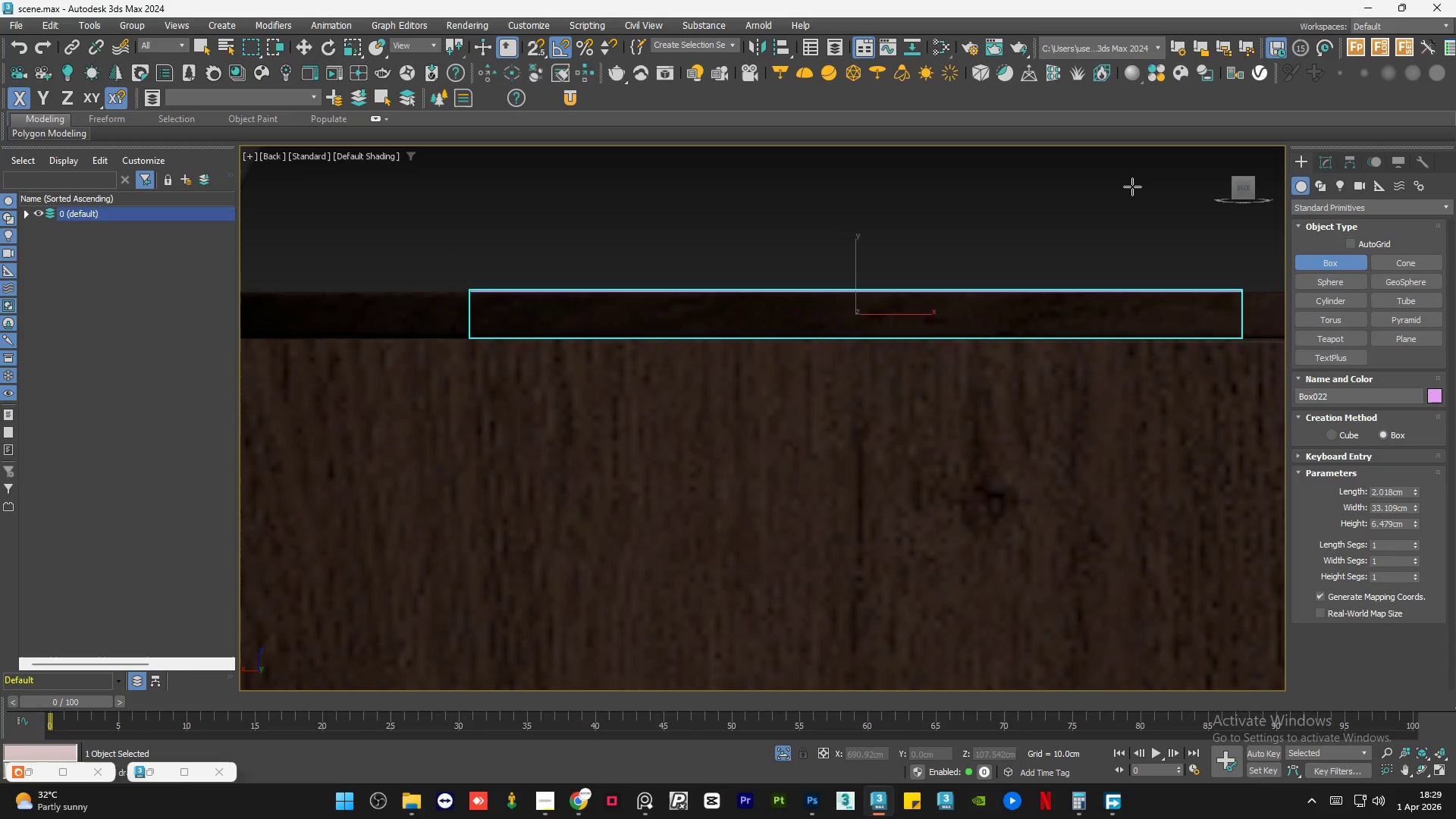 
left_click([1132, 186])
 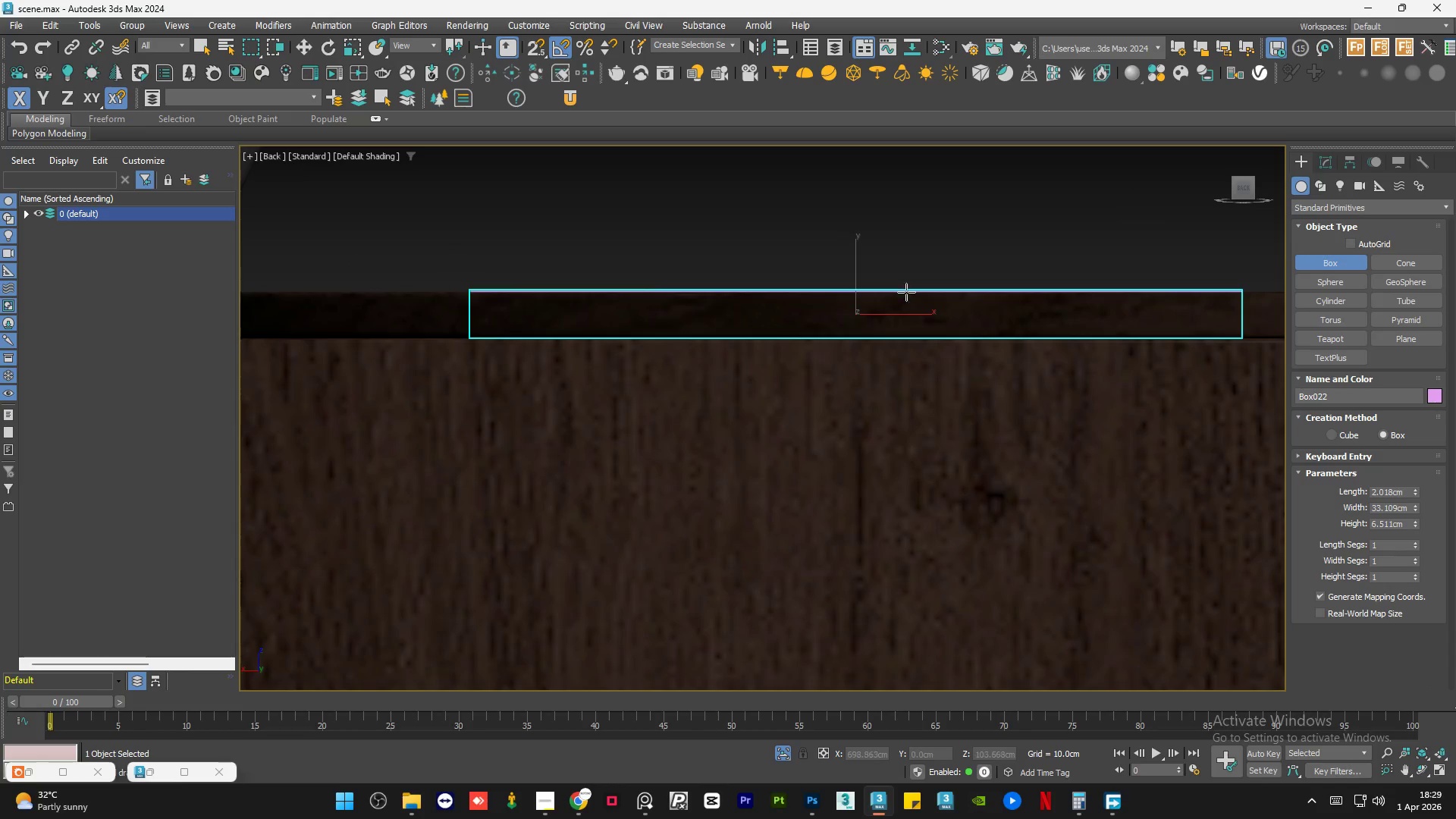 
scroll: coordinate [679, 390], scroll_direction: down, amount: 5.0
 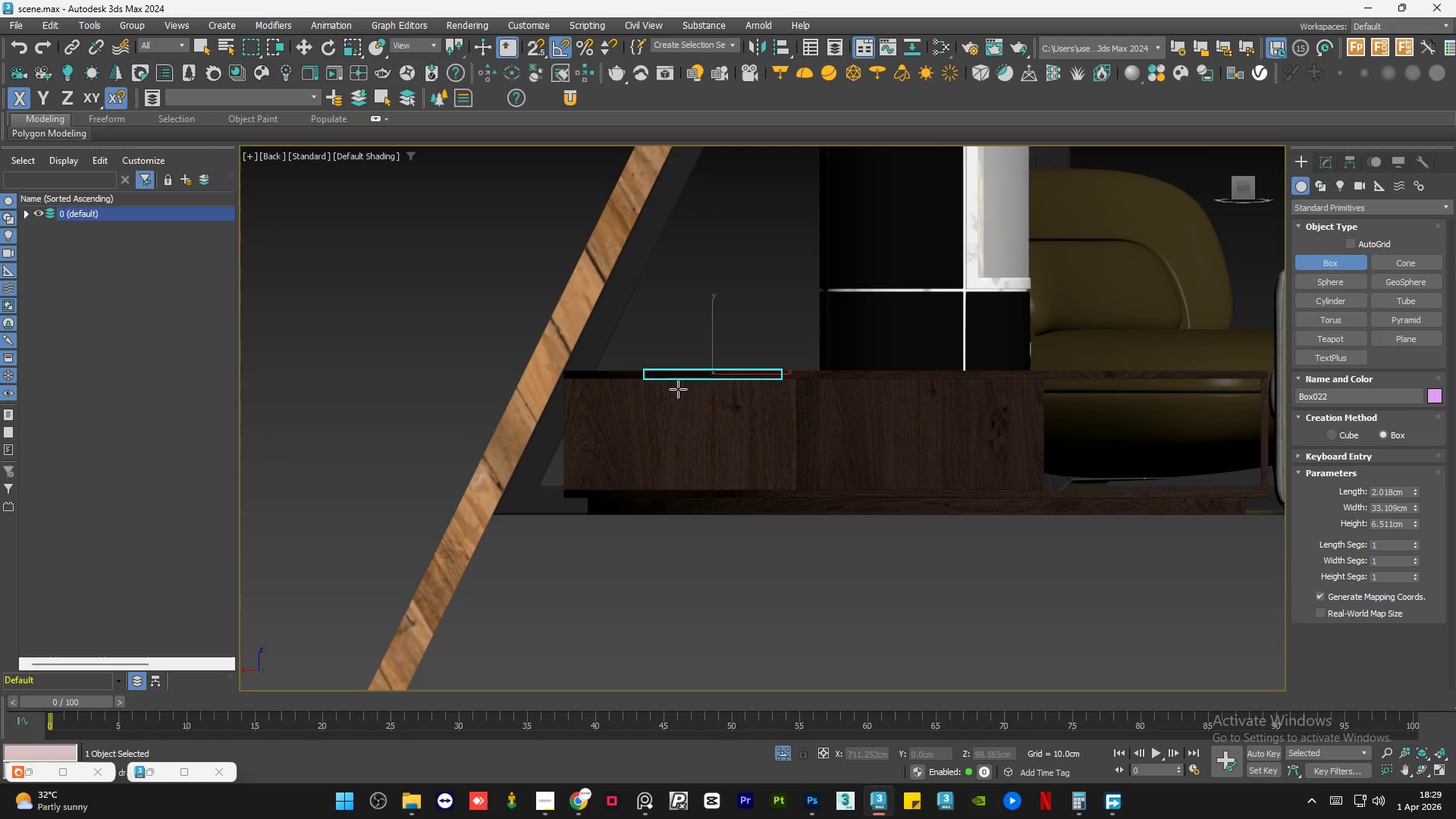 
key(W)
 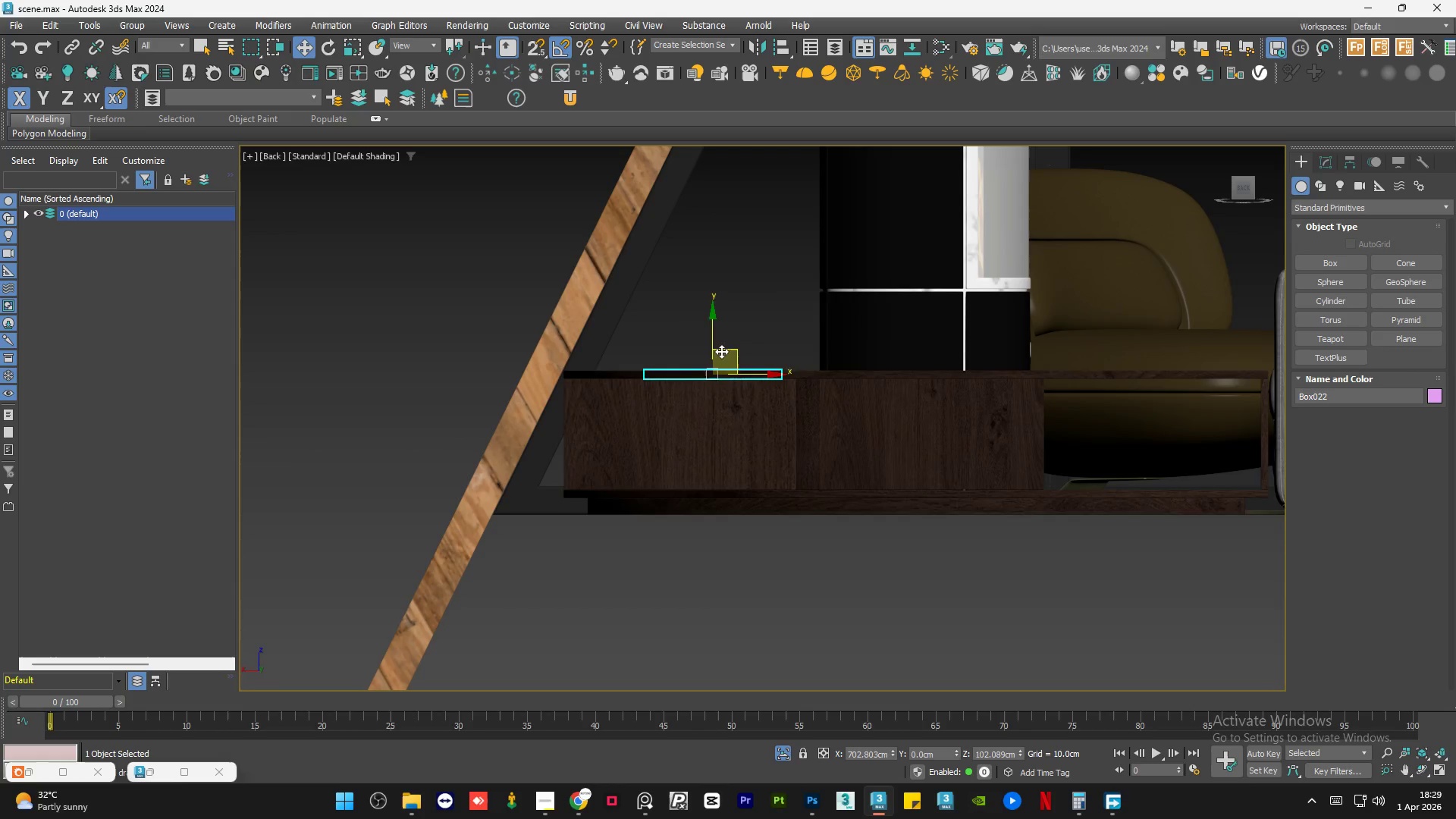 
hold_key(key=AltLeft, duration=1.31)
 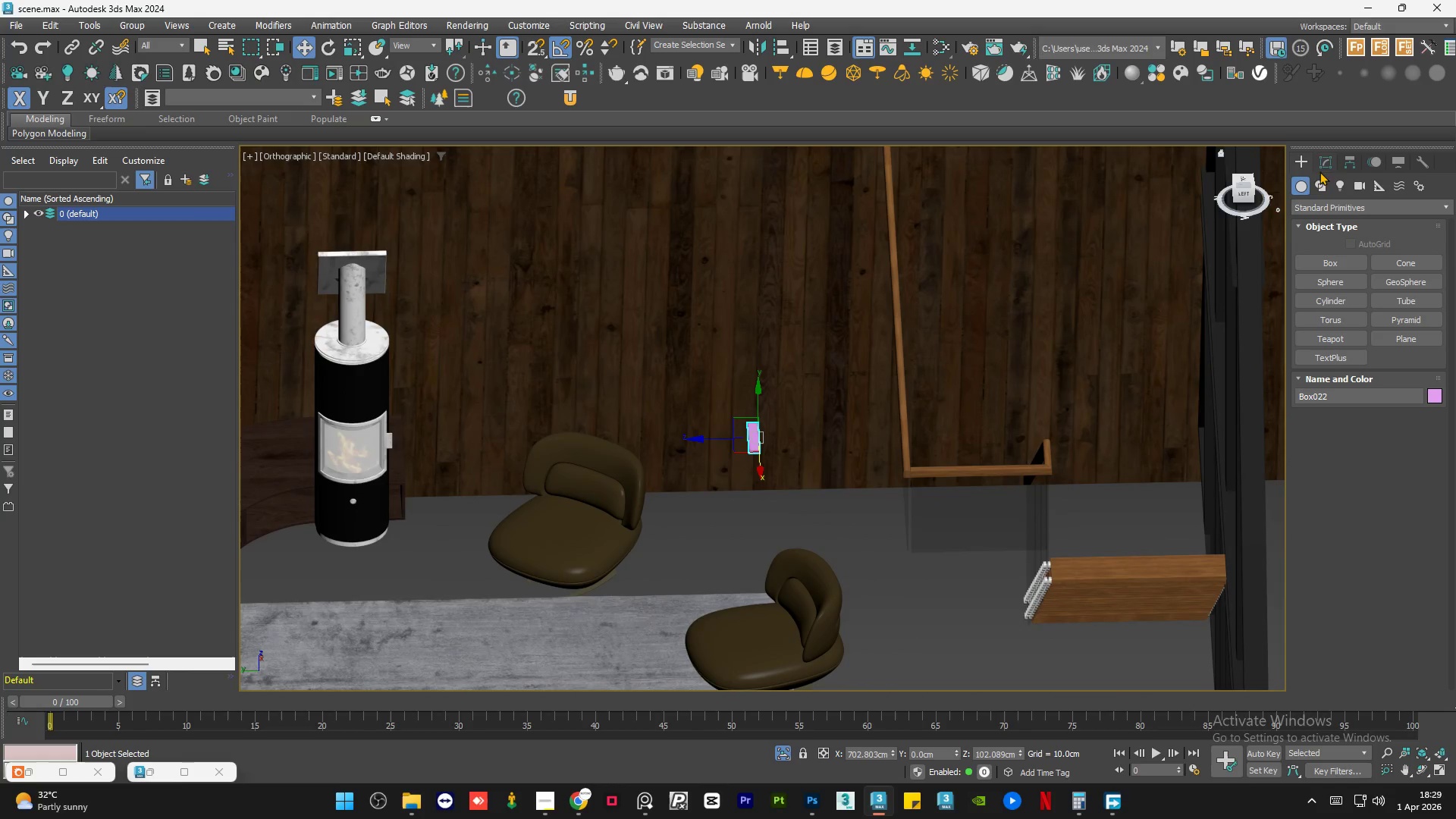 
scroll: coordinate [778, 475], scroll_direction: down, amount: 3.0
 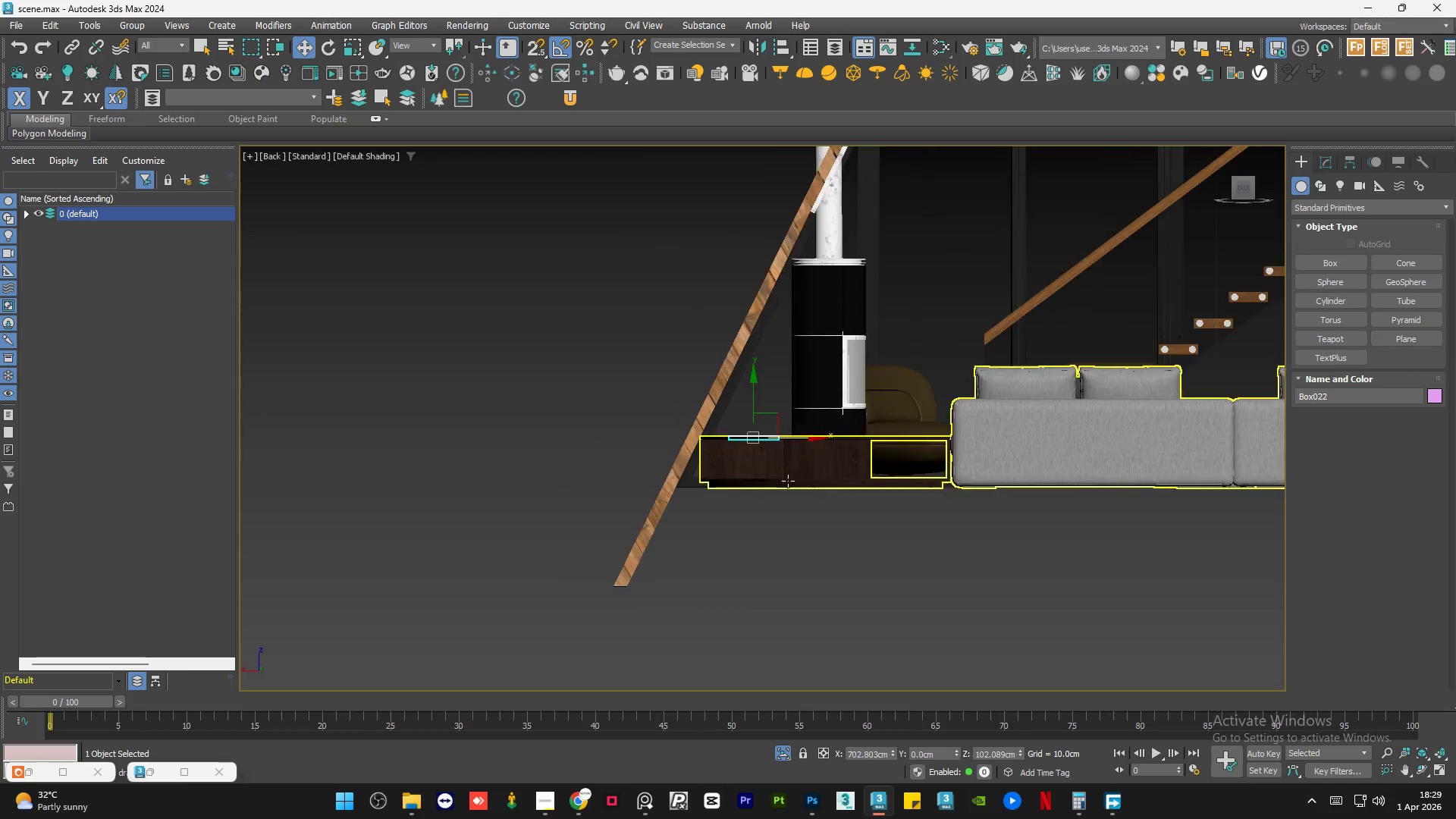 
left_click([1328, 169])
 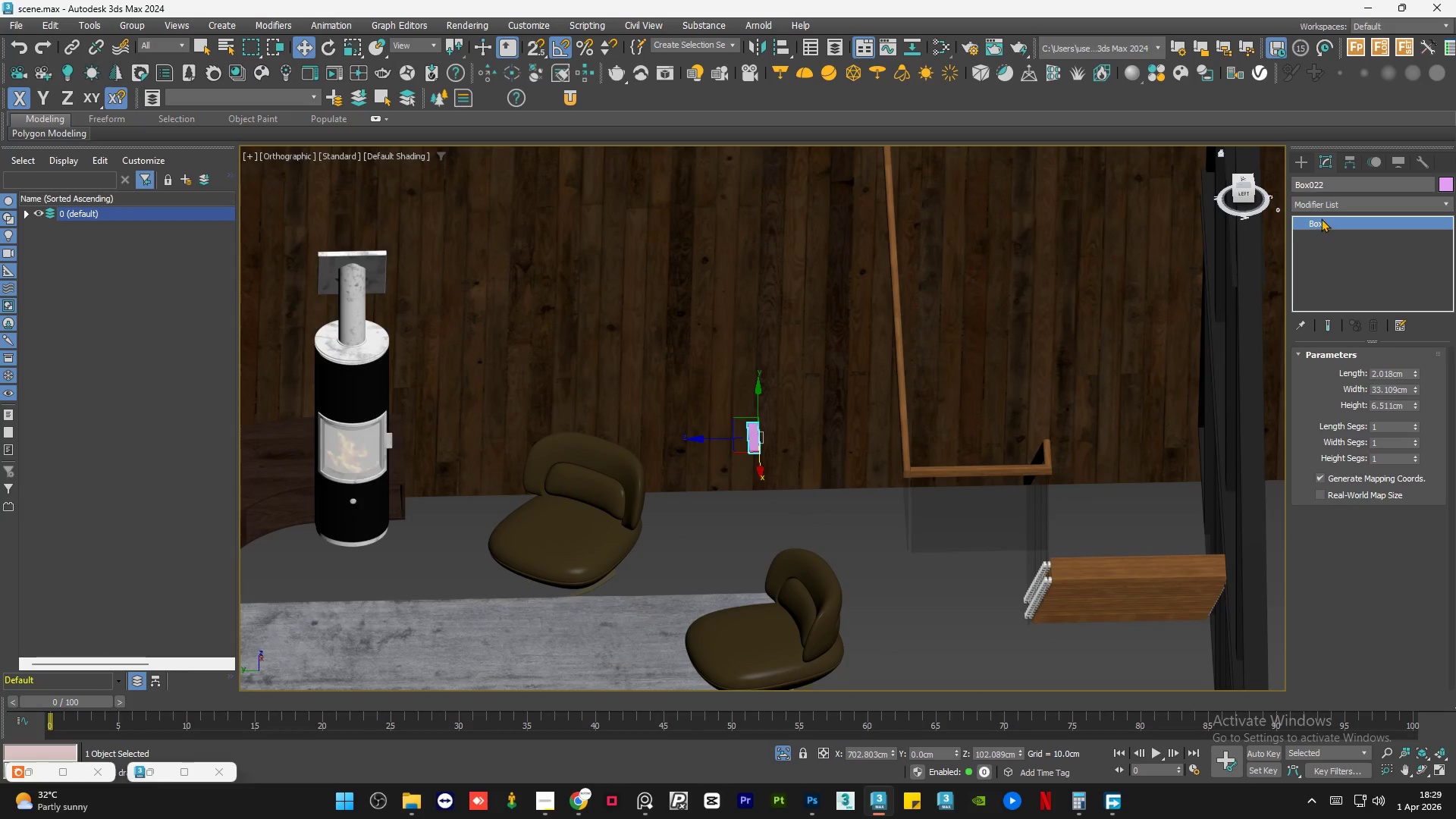 
left_click([1327, 209])
 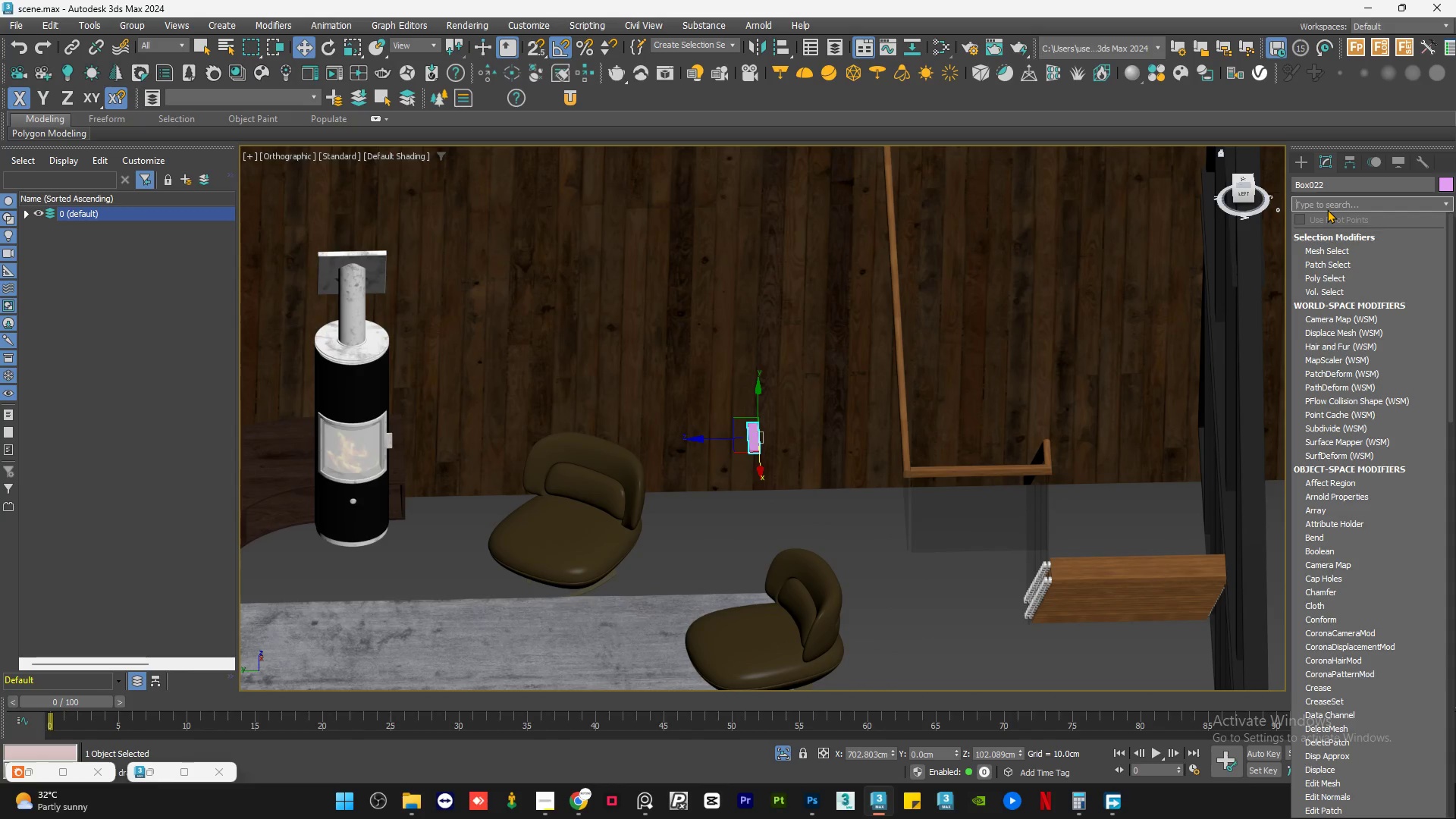 
type(ED)
 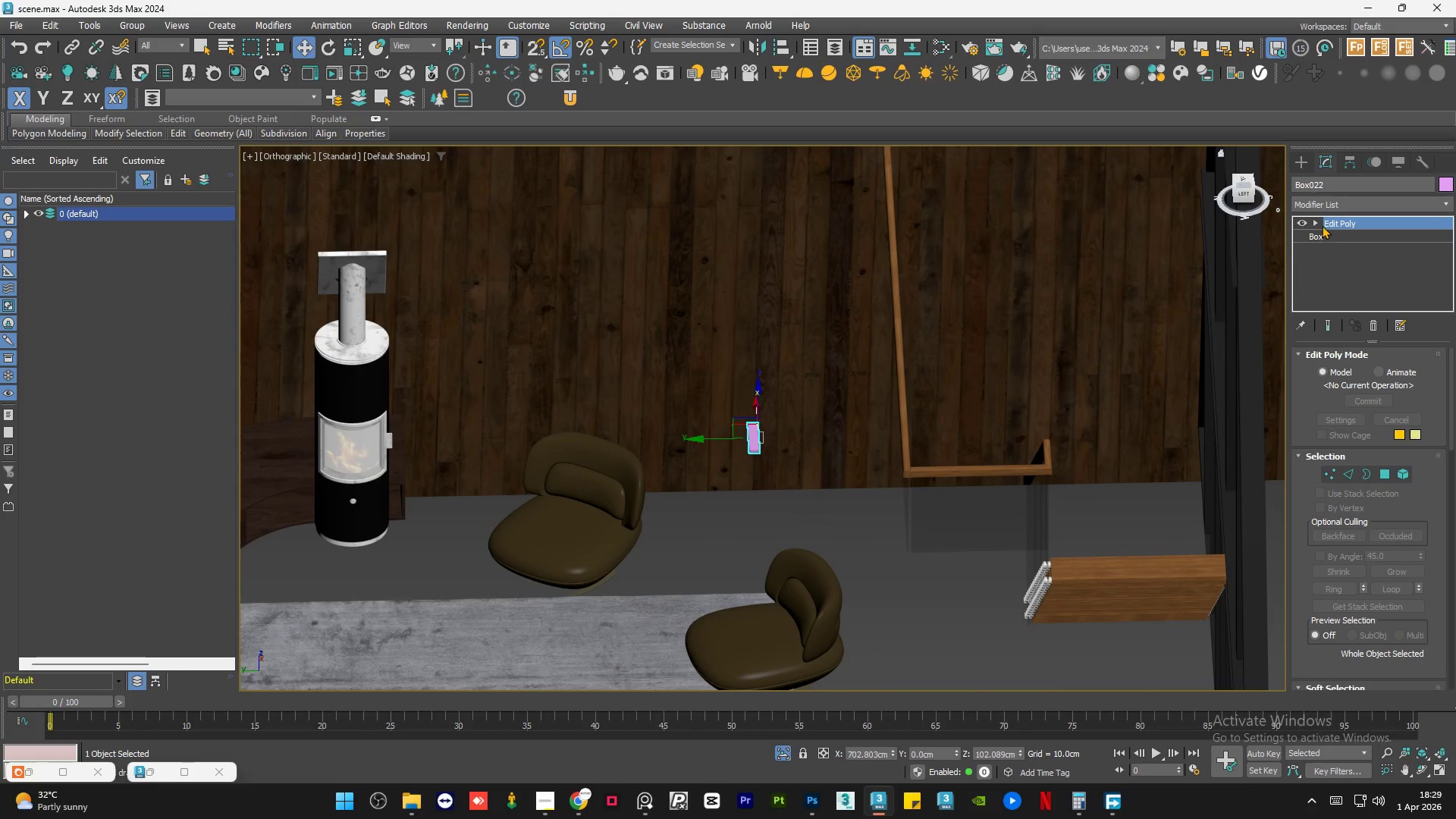 
left_click([1313, 220])
 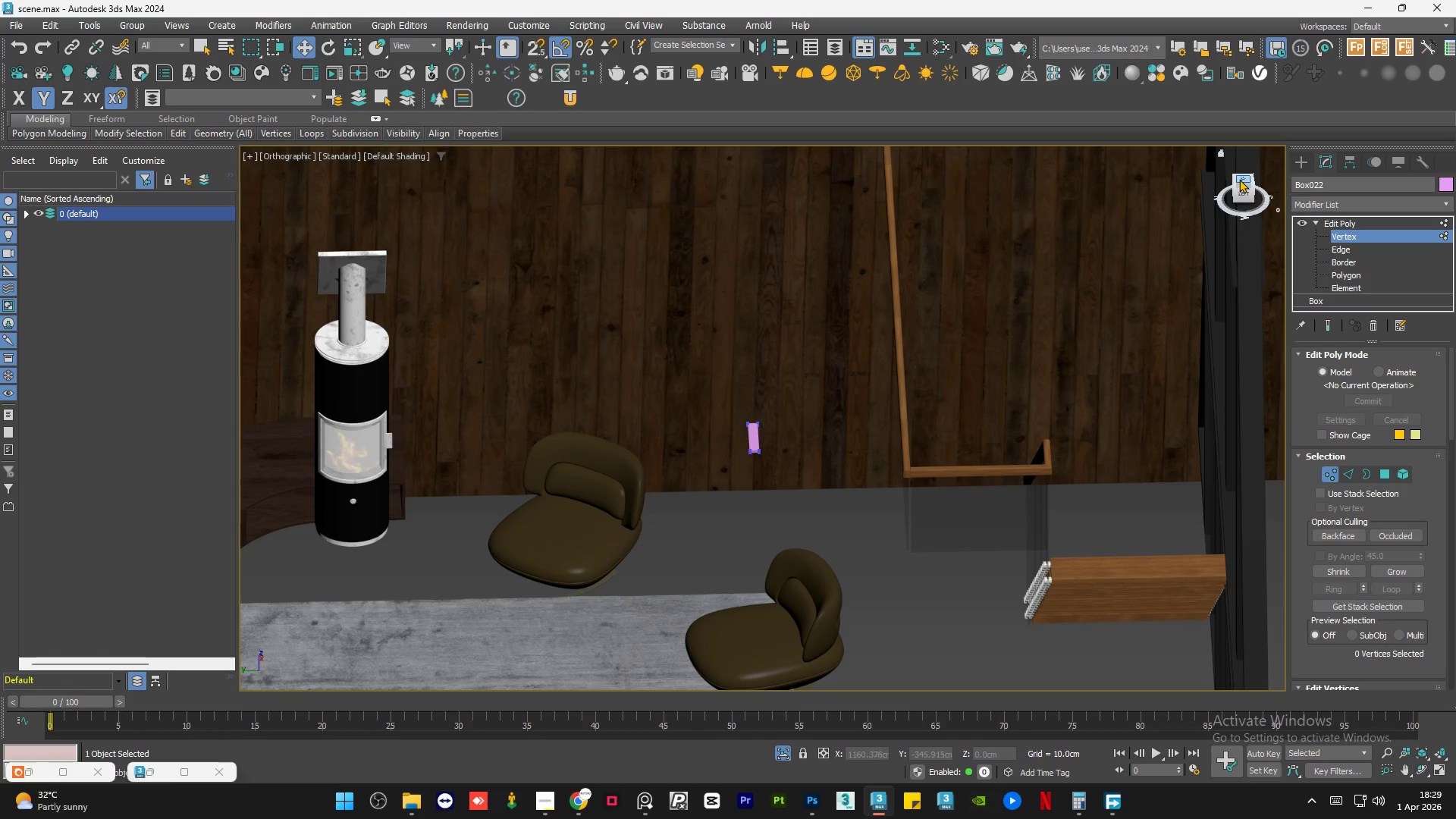 
left_click([1241, 183])
 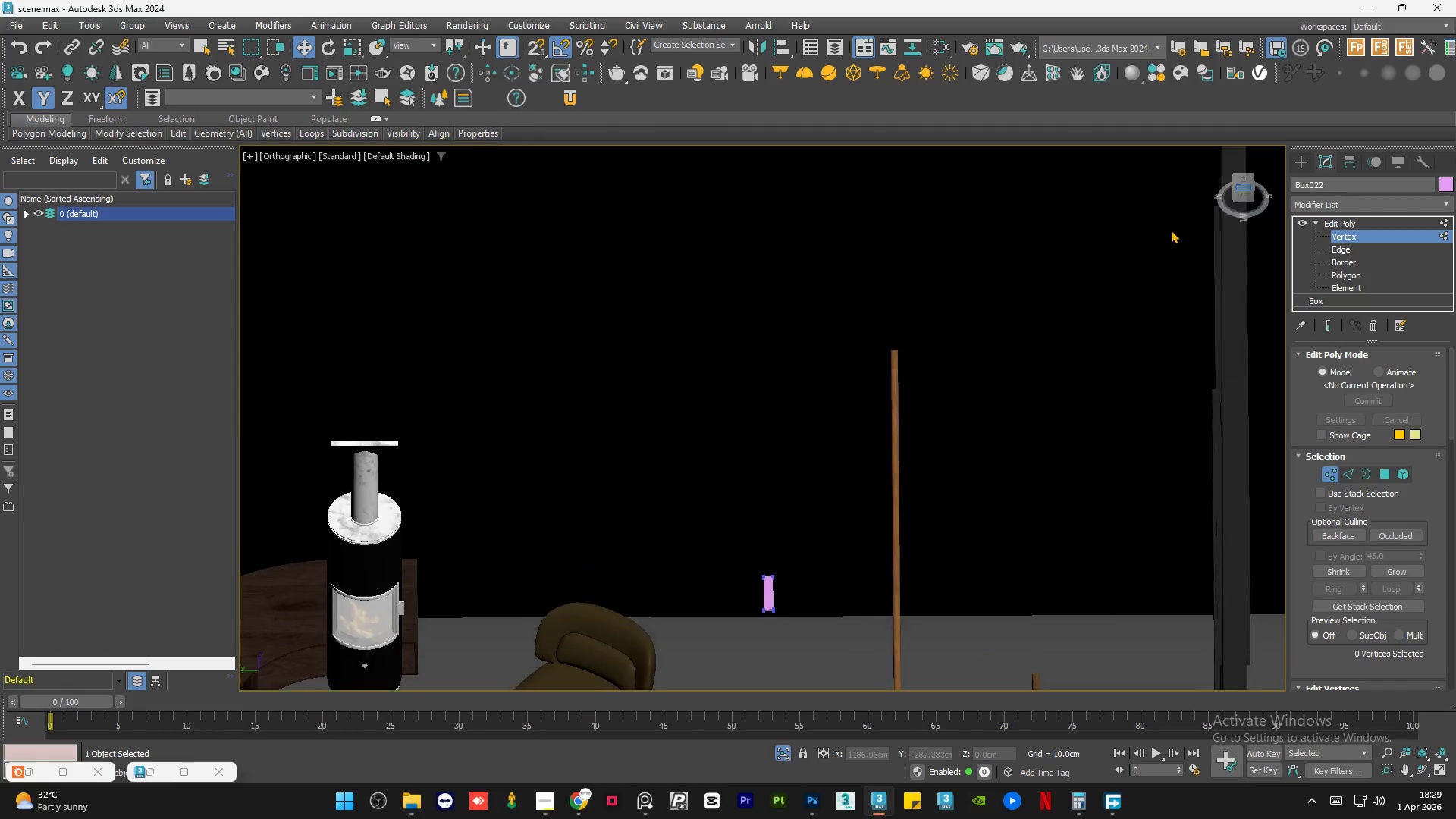 
scroll: coordinate [1134, 245], scroll_direction: down, amount: 2.0
 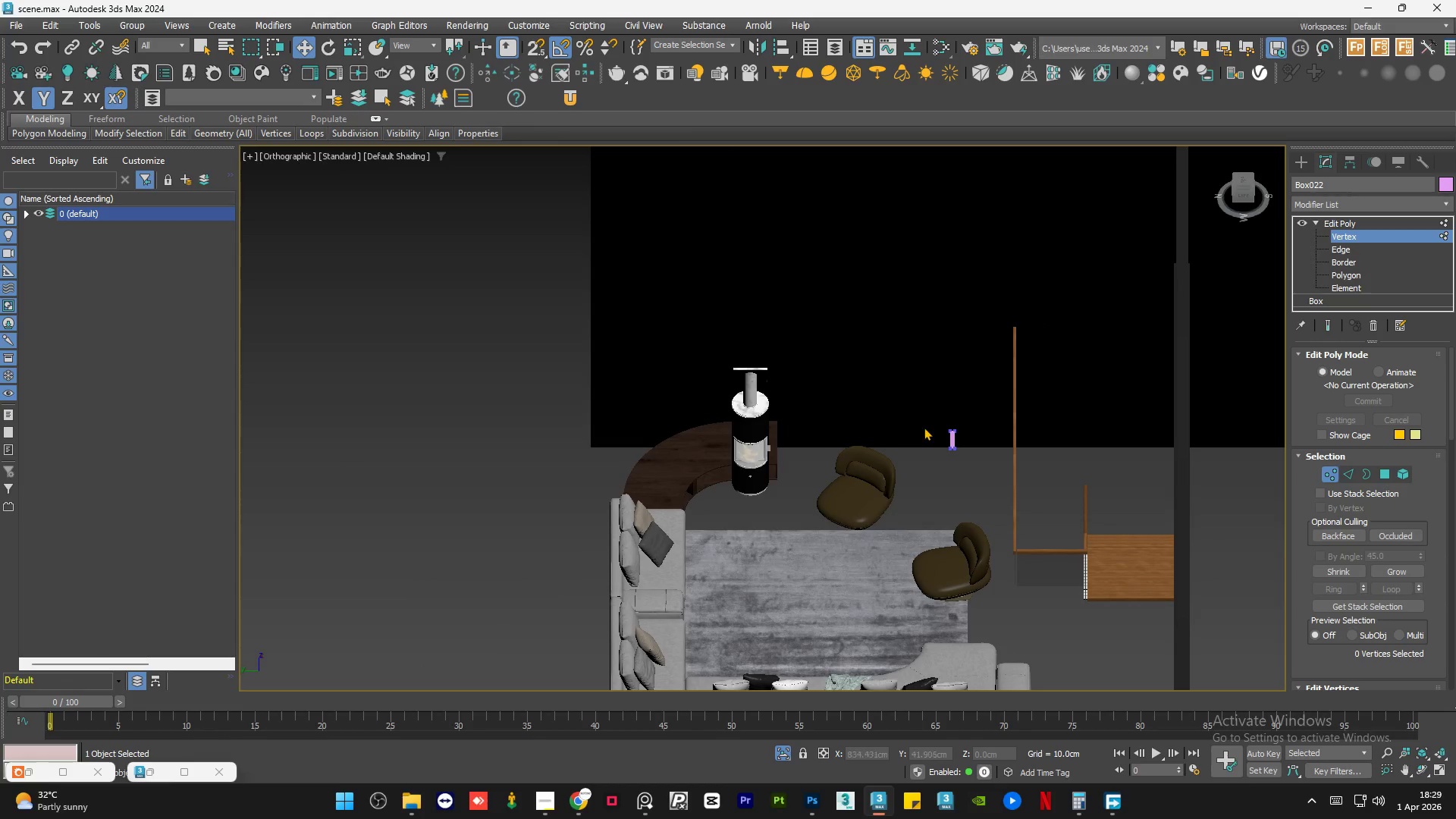 
left_click_drag(start_coordinate=[940, 370], to_coordinate=[1006, 529])
 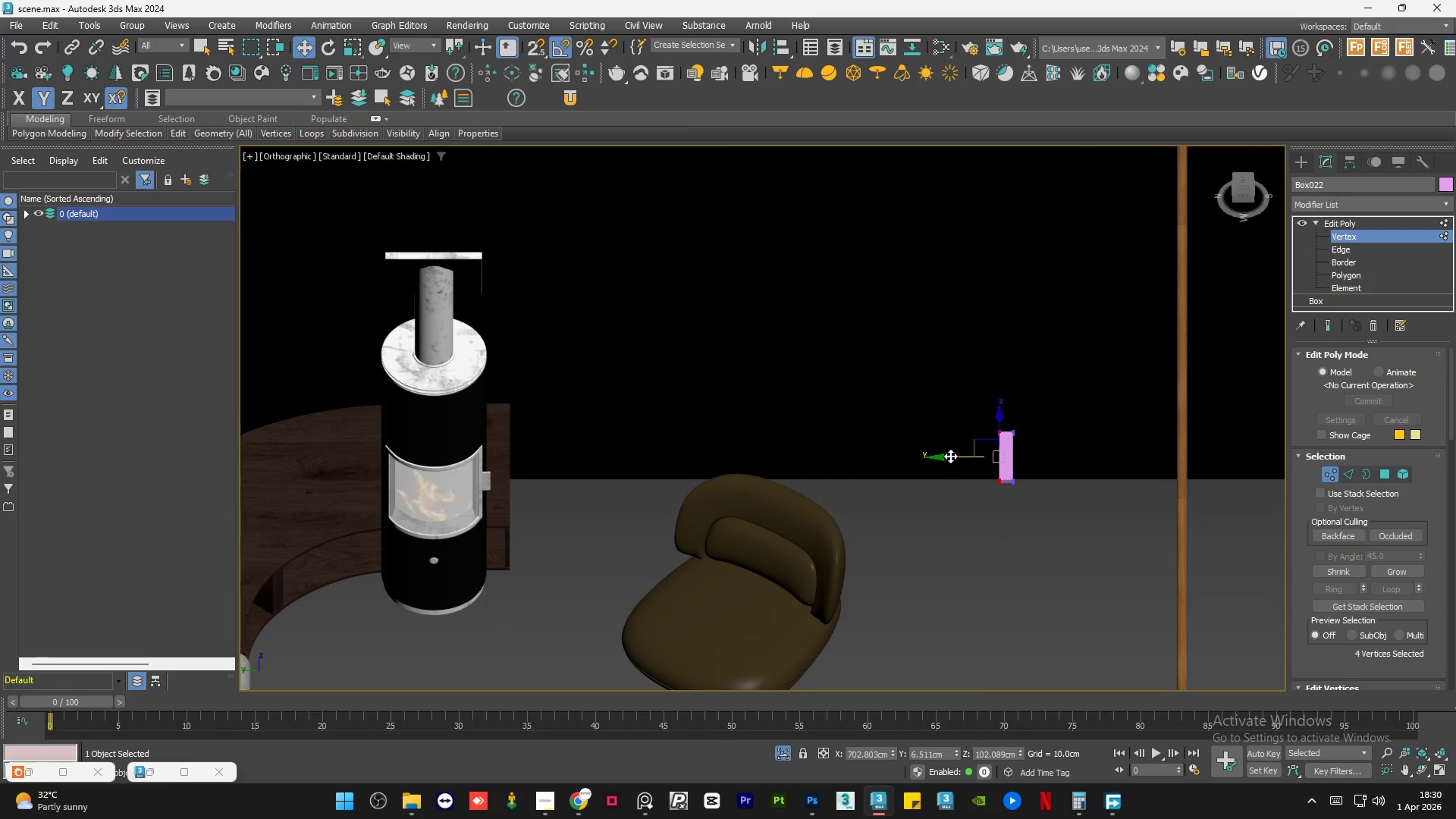 
scroll: coordinate [923, 430], scroll_direction: up, amount: 3.0
 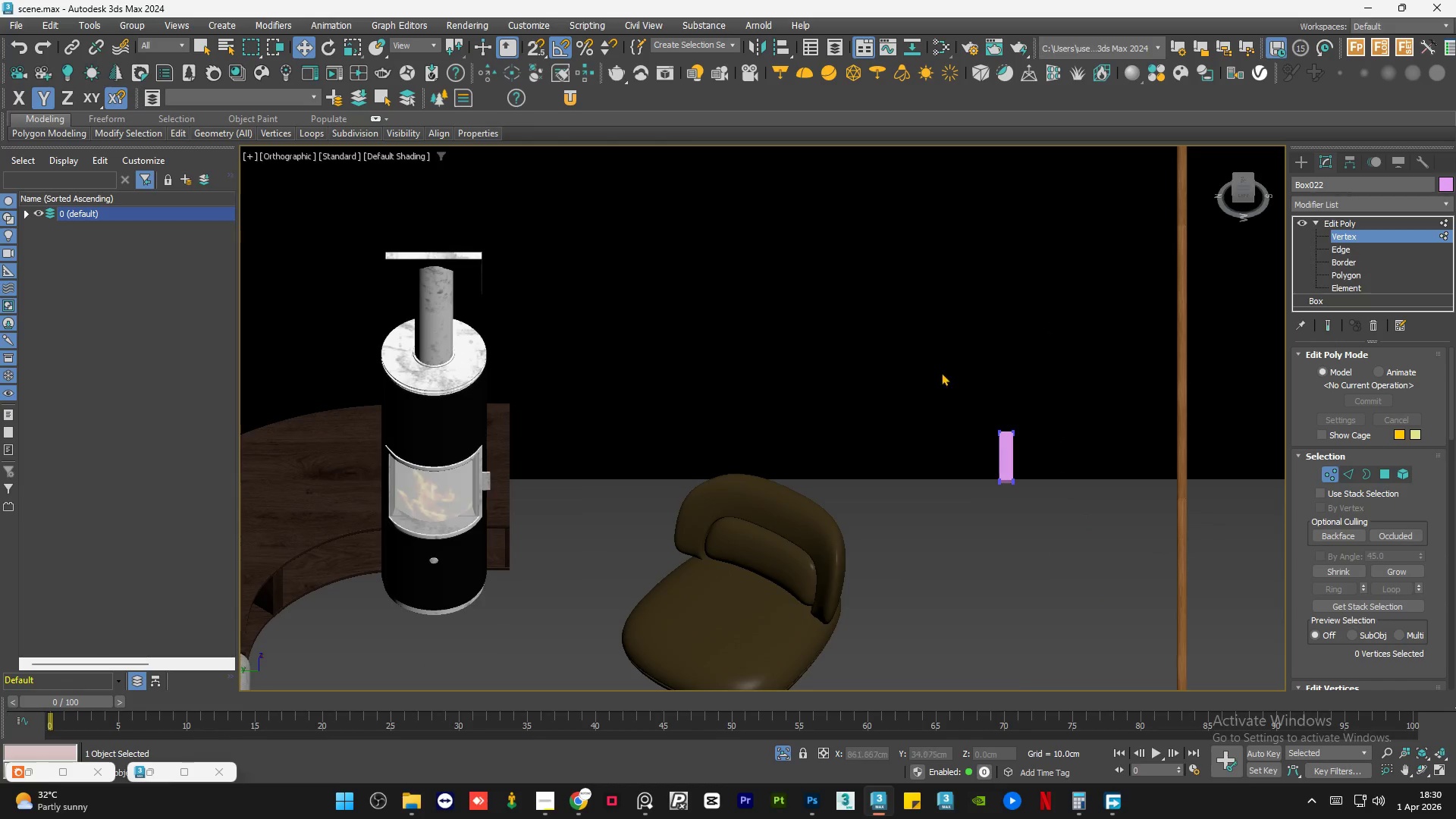 
left_click_drag(start_coordinate=[950, 456], to_coordinate=[467, 464])
 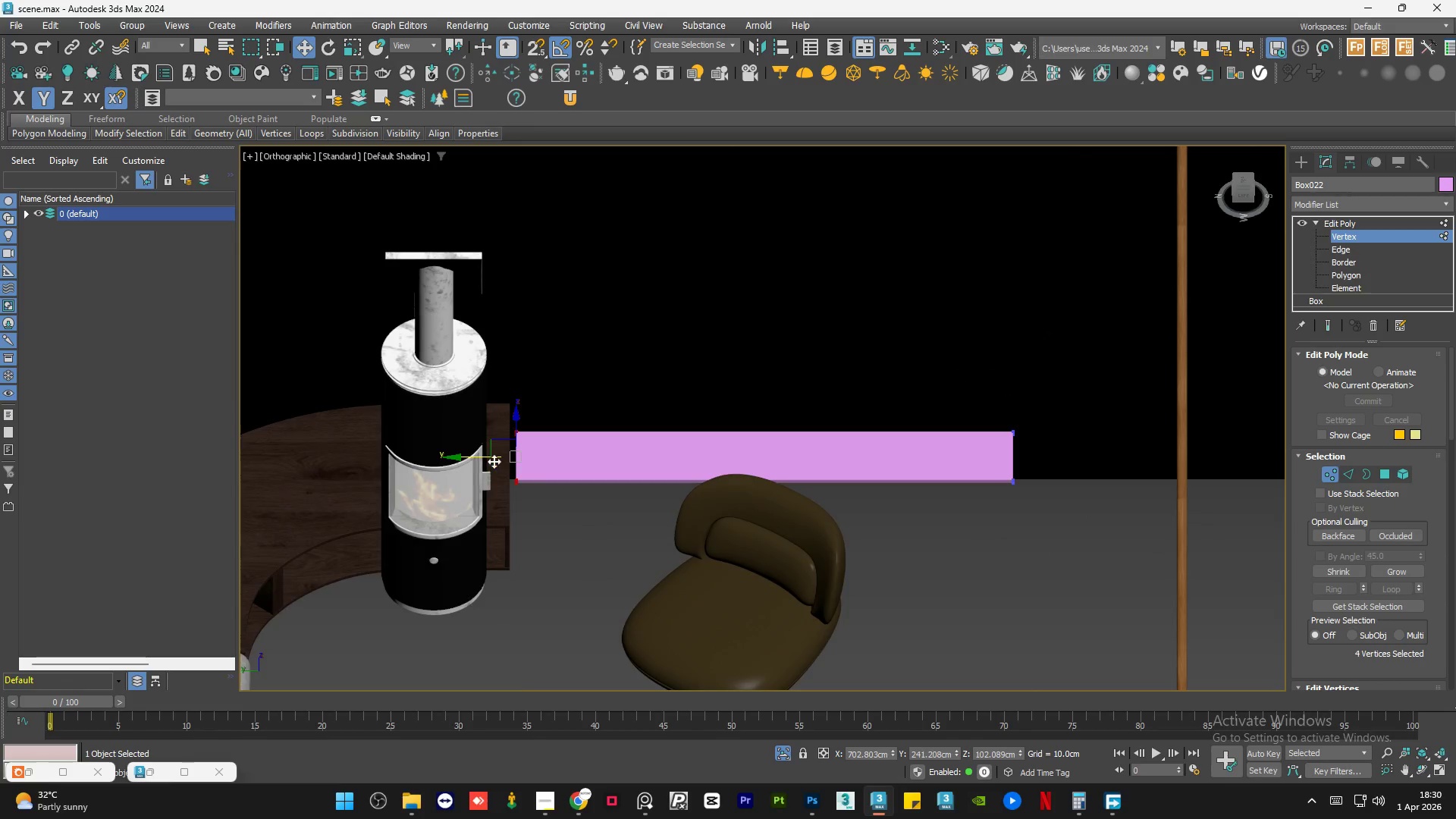 
scroll: coordinate [488, 460], scroll_direction: up, amount: 5.0
 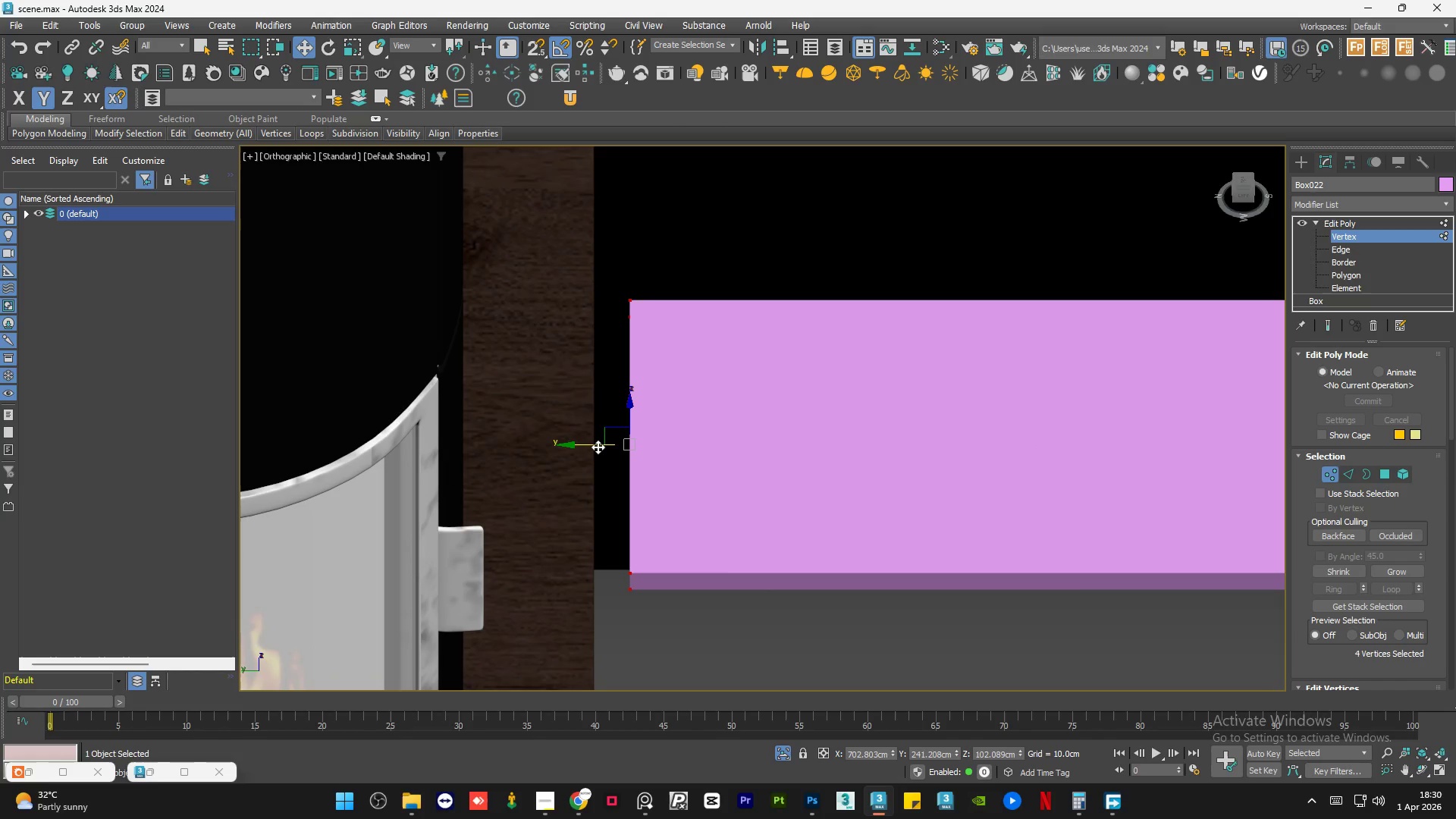 
left_click_drag(start_coordinate=[598, 447], to_coordinate=[566, 442])
 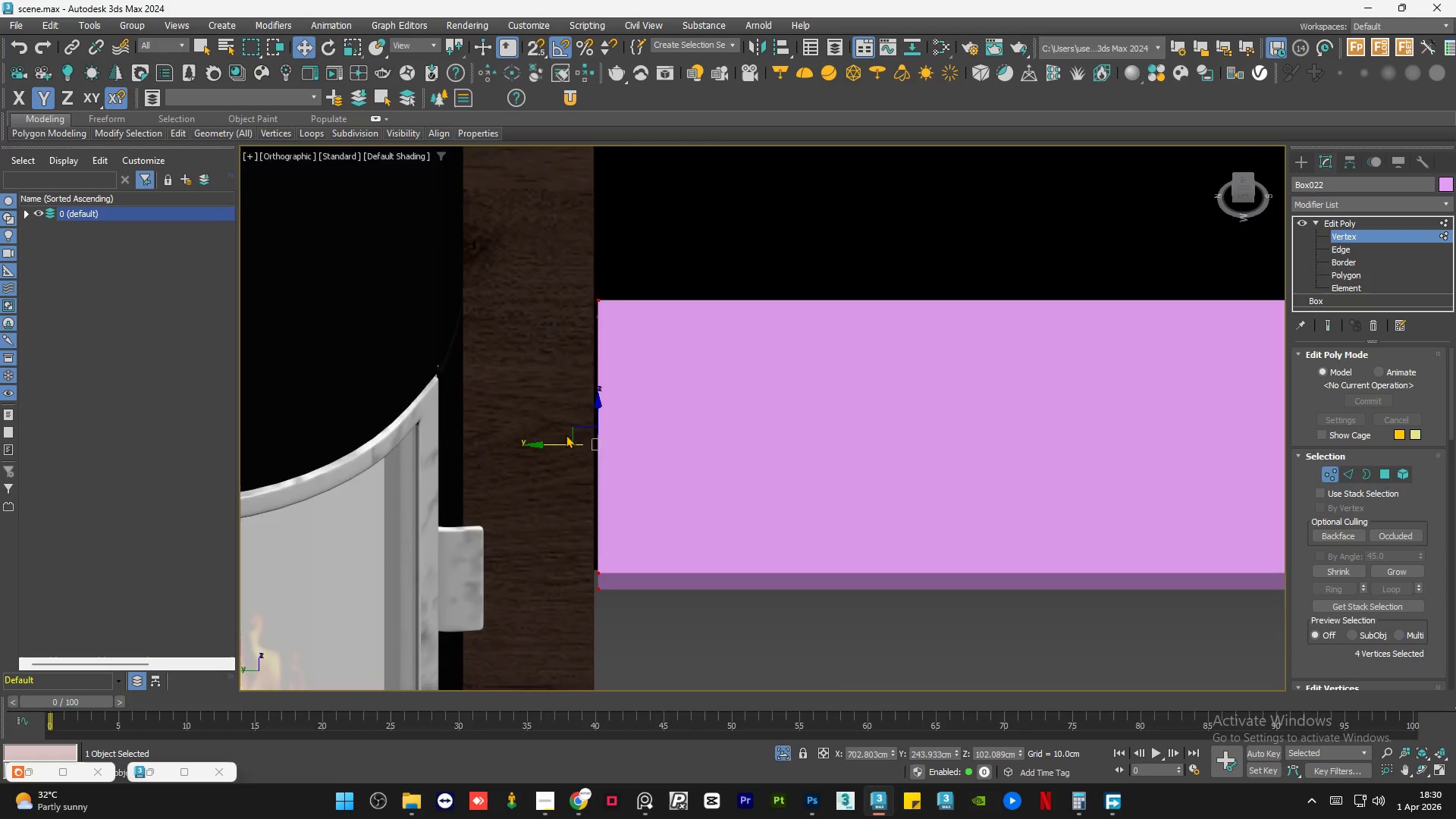 
scroll: coordinate [566, 435], scroll_direction: down, amount: 6.0
 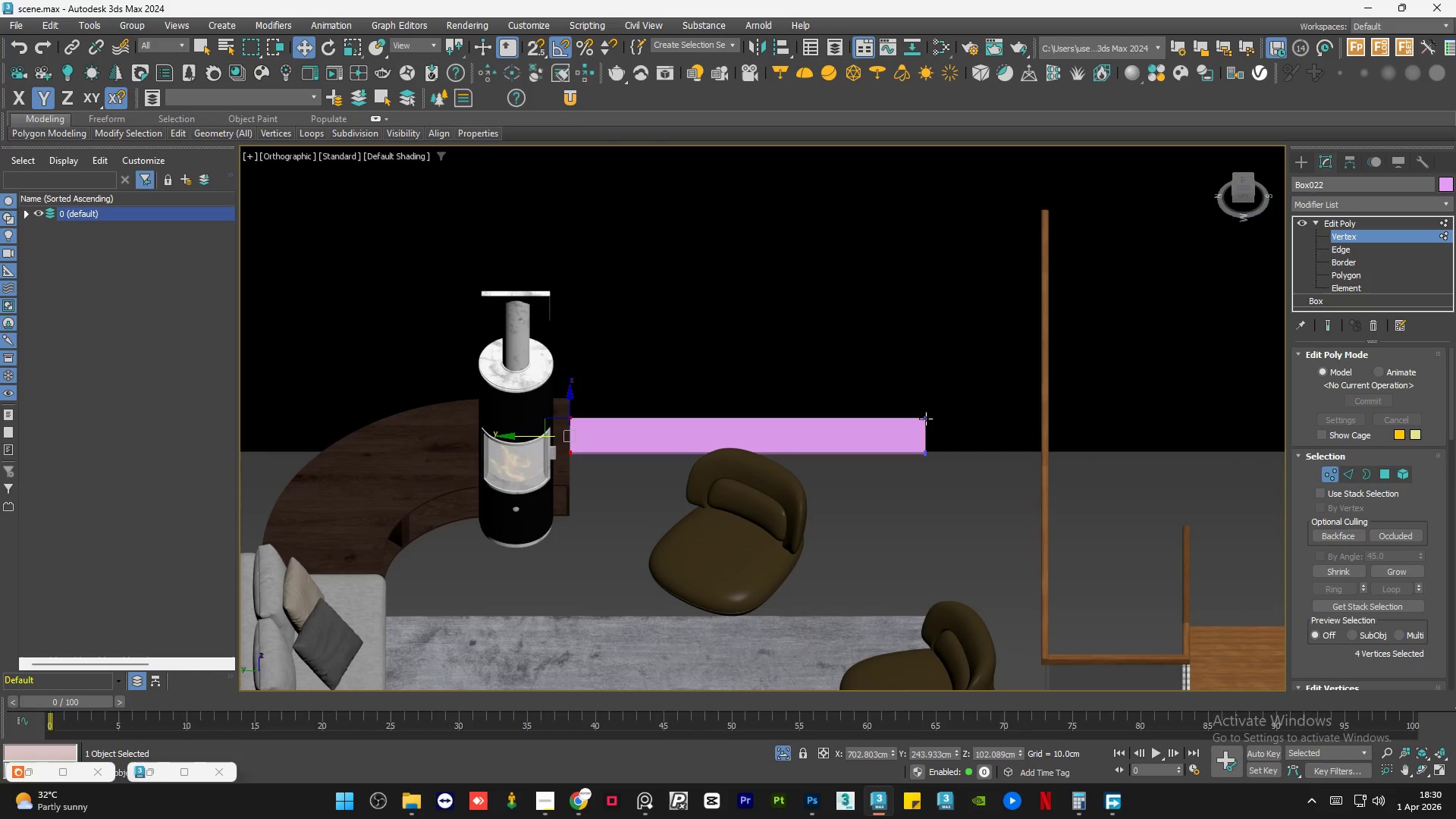 
left_click_drag(start_coordinate=[955, 387], to_coordinate=[879, 504])
 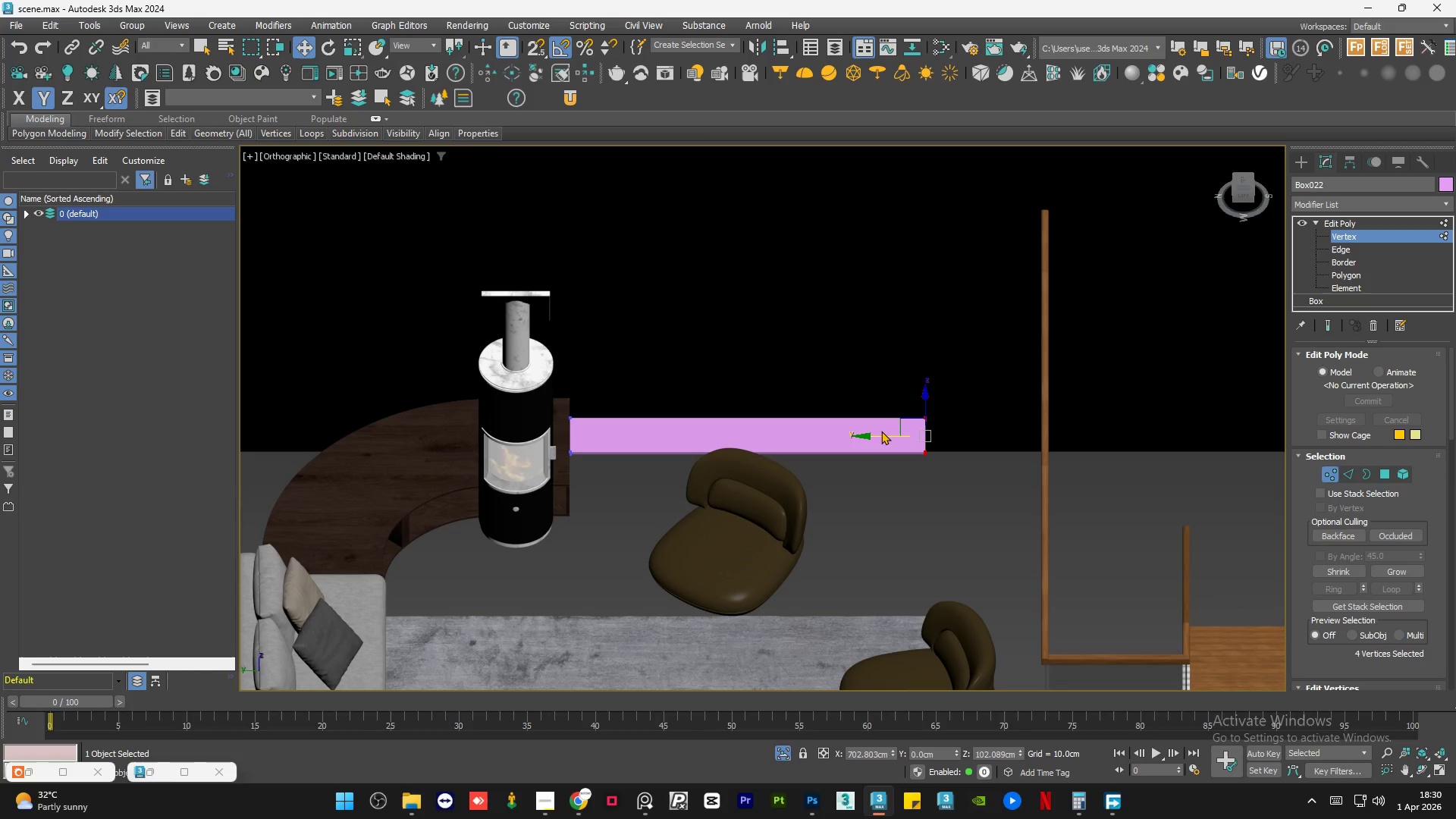 
left_click_drag(start_coordinate=[880, 435], to_coordinate=[799, 431])
 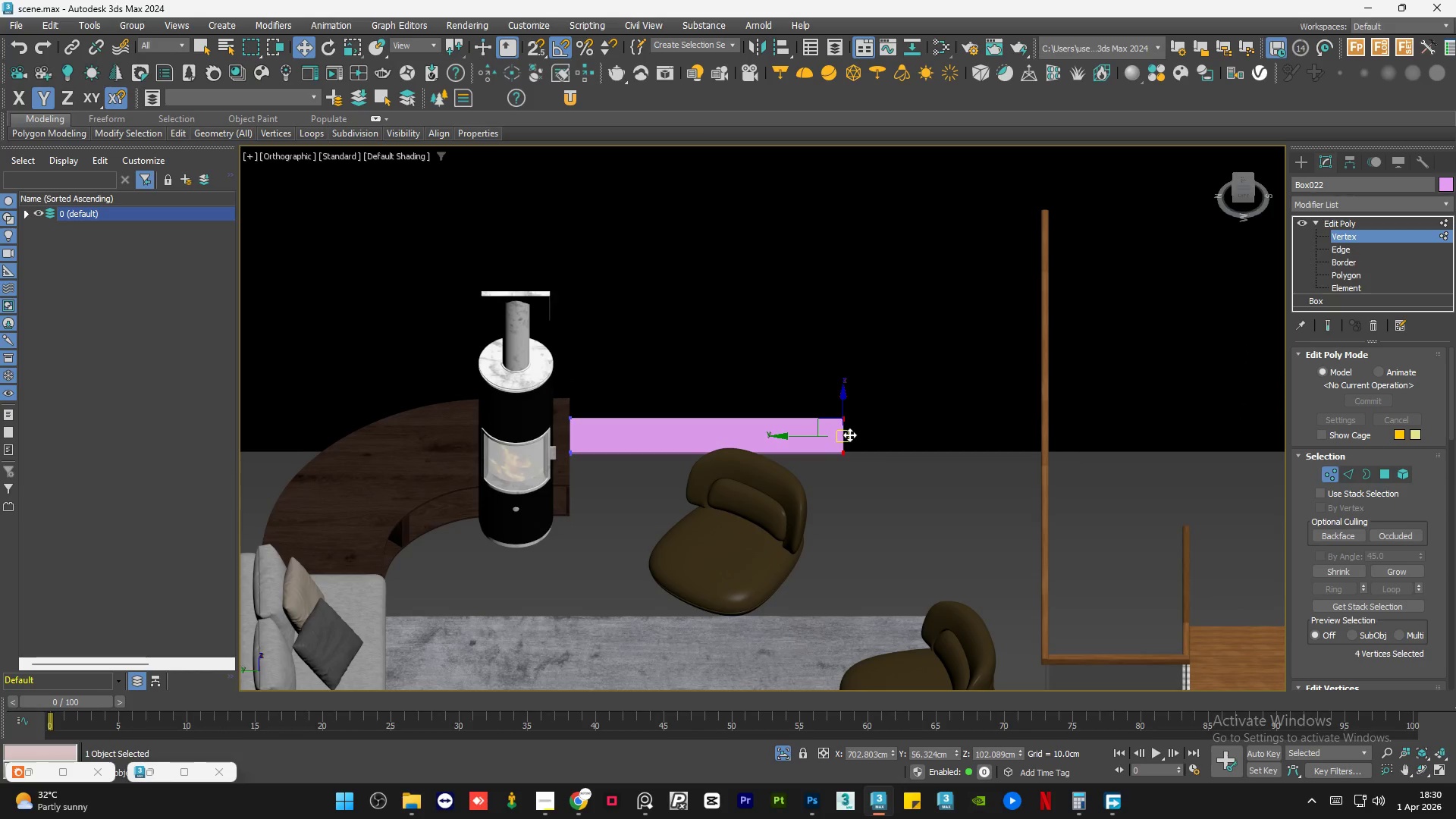 
hold_key(key=AltLeft, duration=1.52)
 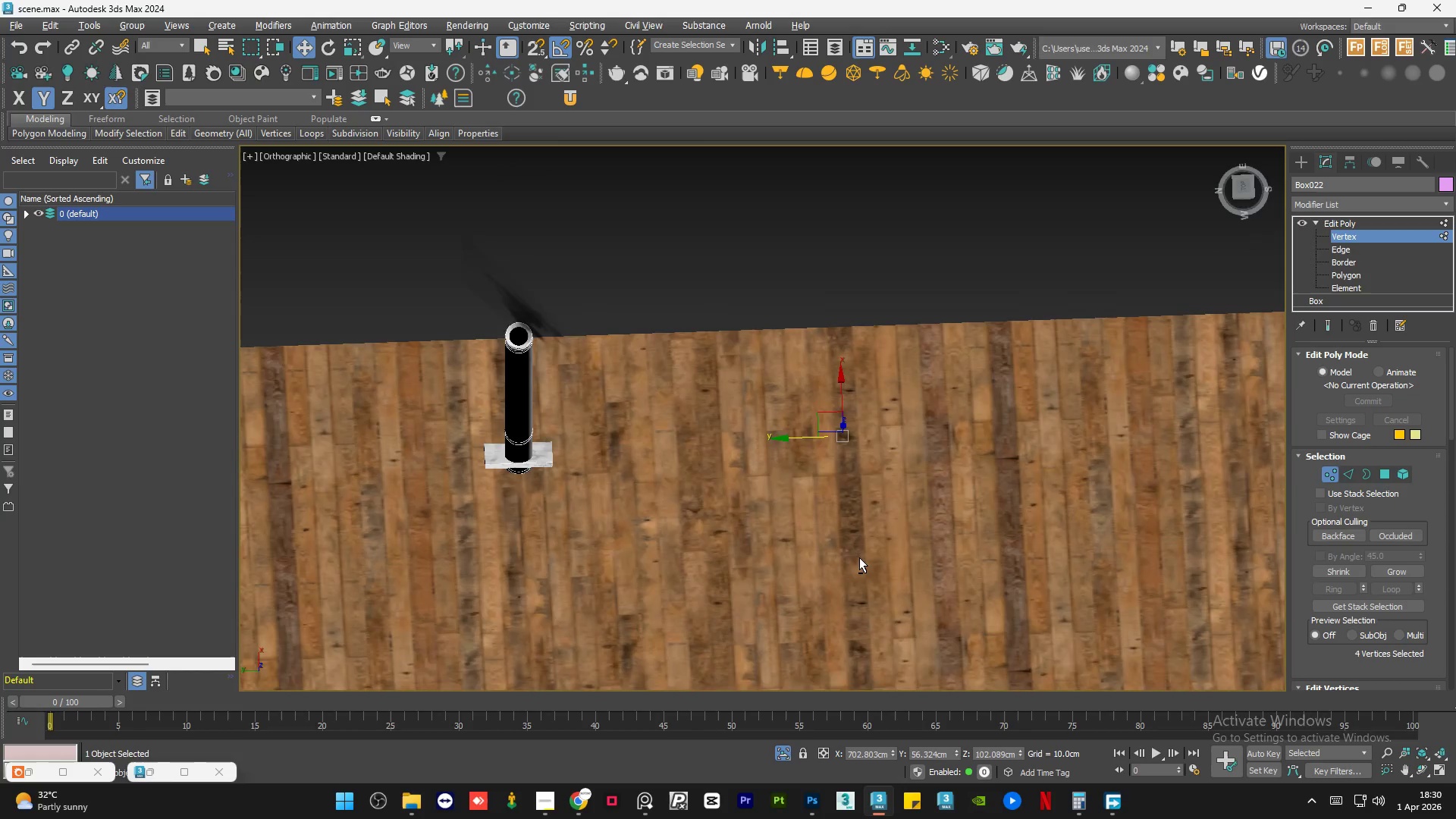 
key(Alt+AltLeft)
 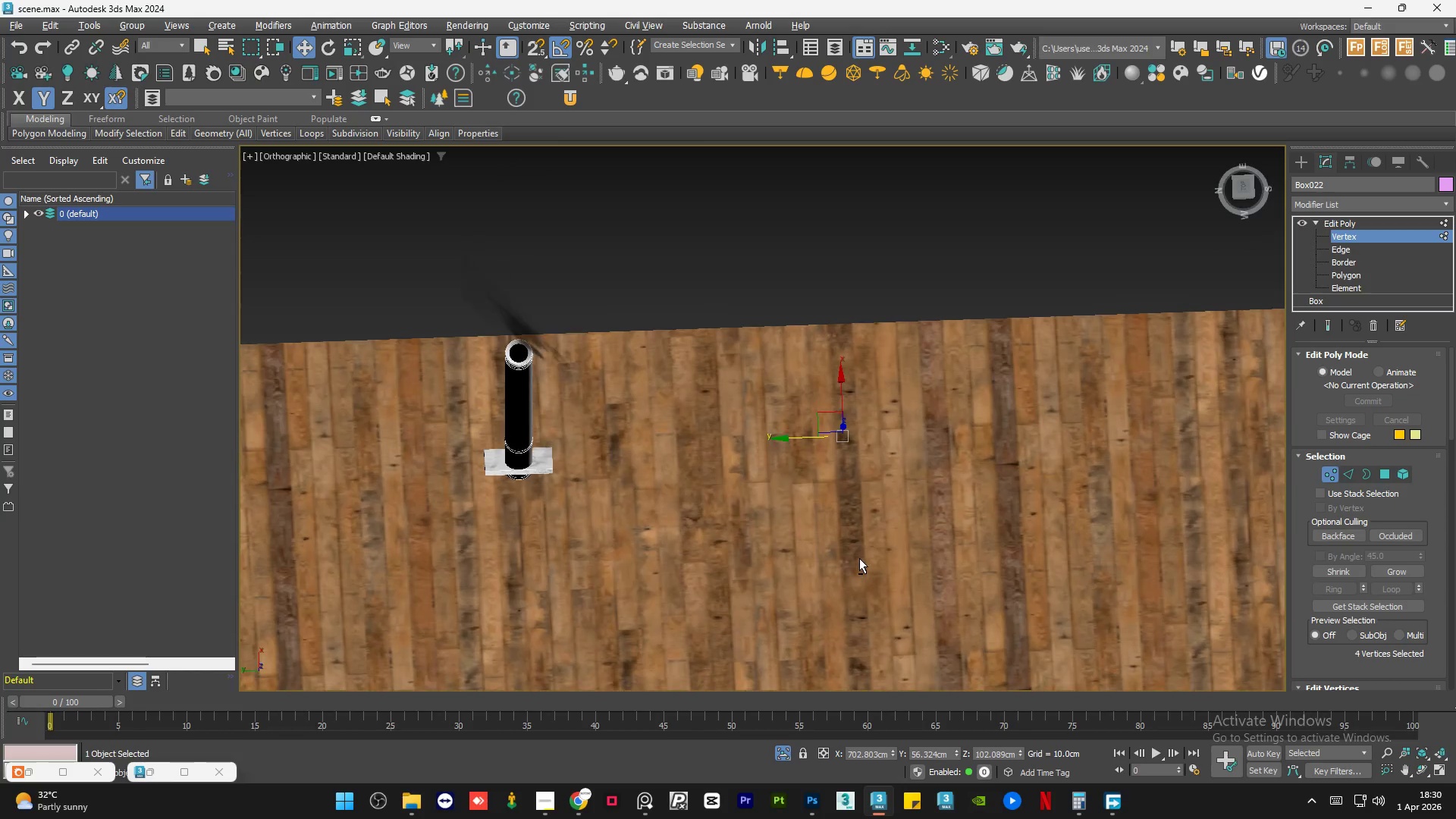 
key(Alt+AltLeft)
 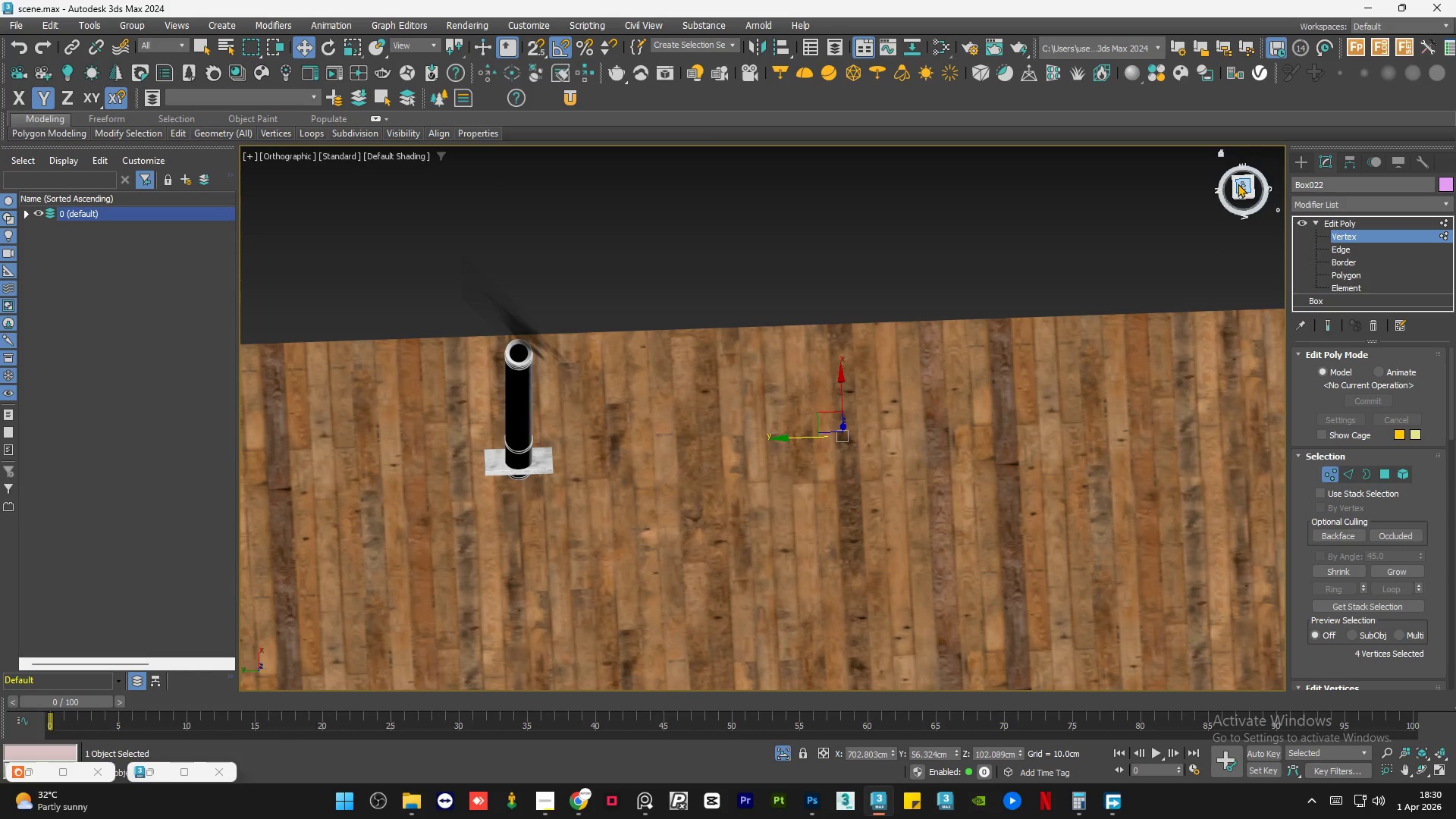 
left_click([1238, 184])
 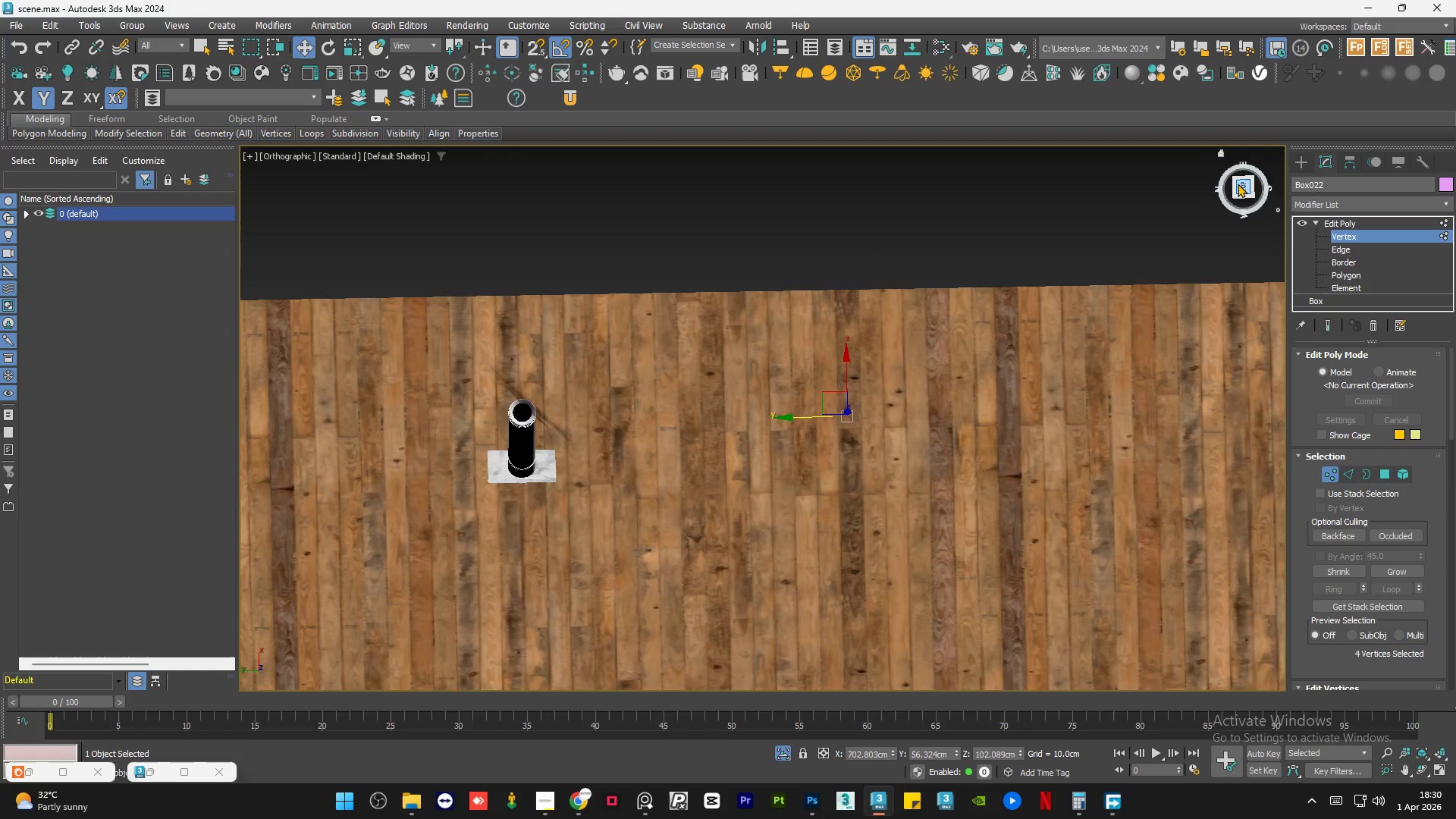 
key(F3)
 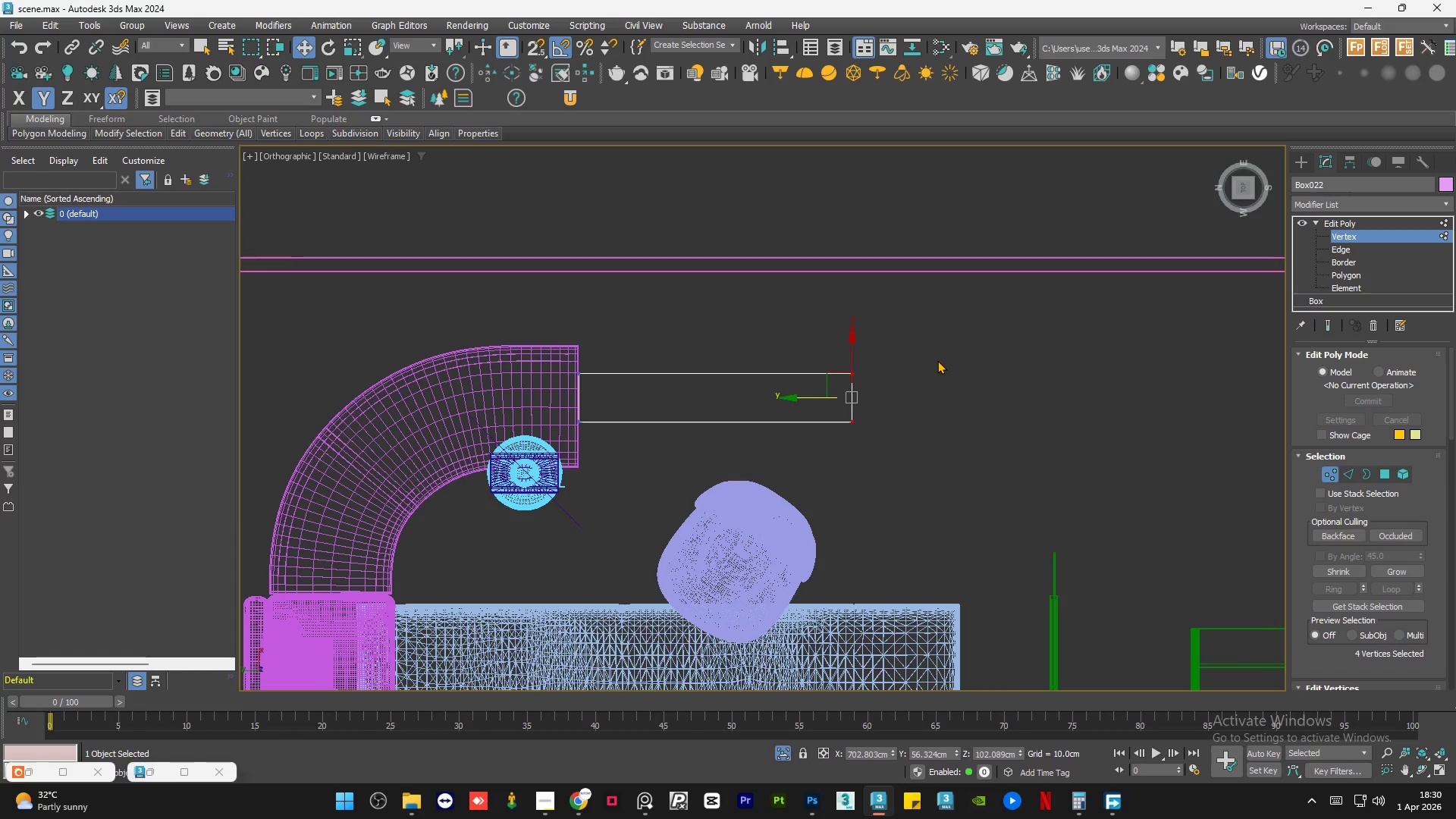 
left_click_drag(start_coordinate=[966, 316], to_coordinate=[500, 399])
 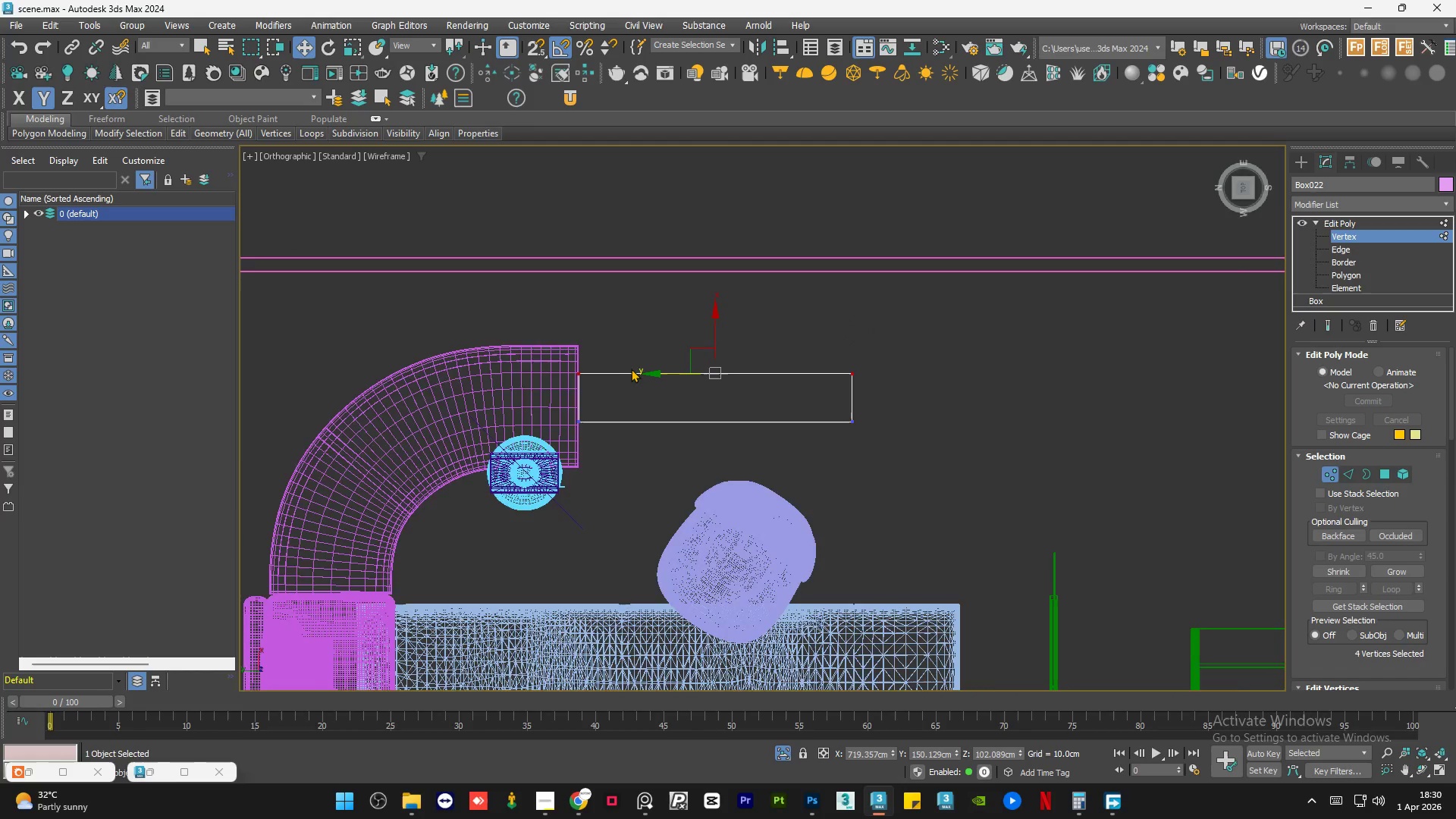 
scroll: coordinate [623, 369], scroll_direction: up, amount: 3.0
 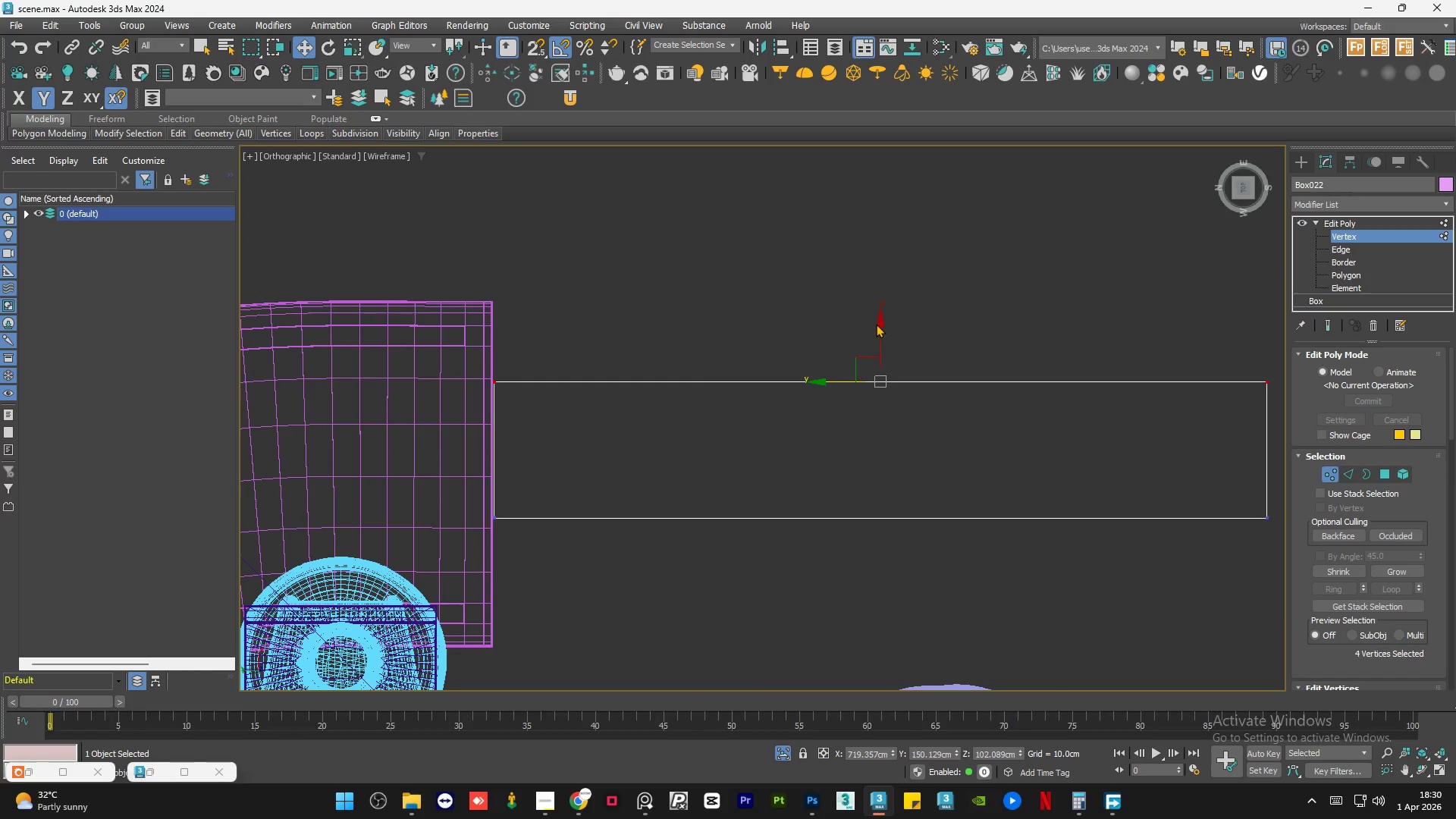 
left_click_drag(start_coordinate=[878, 326], to_coordinate=[890, 251])
 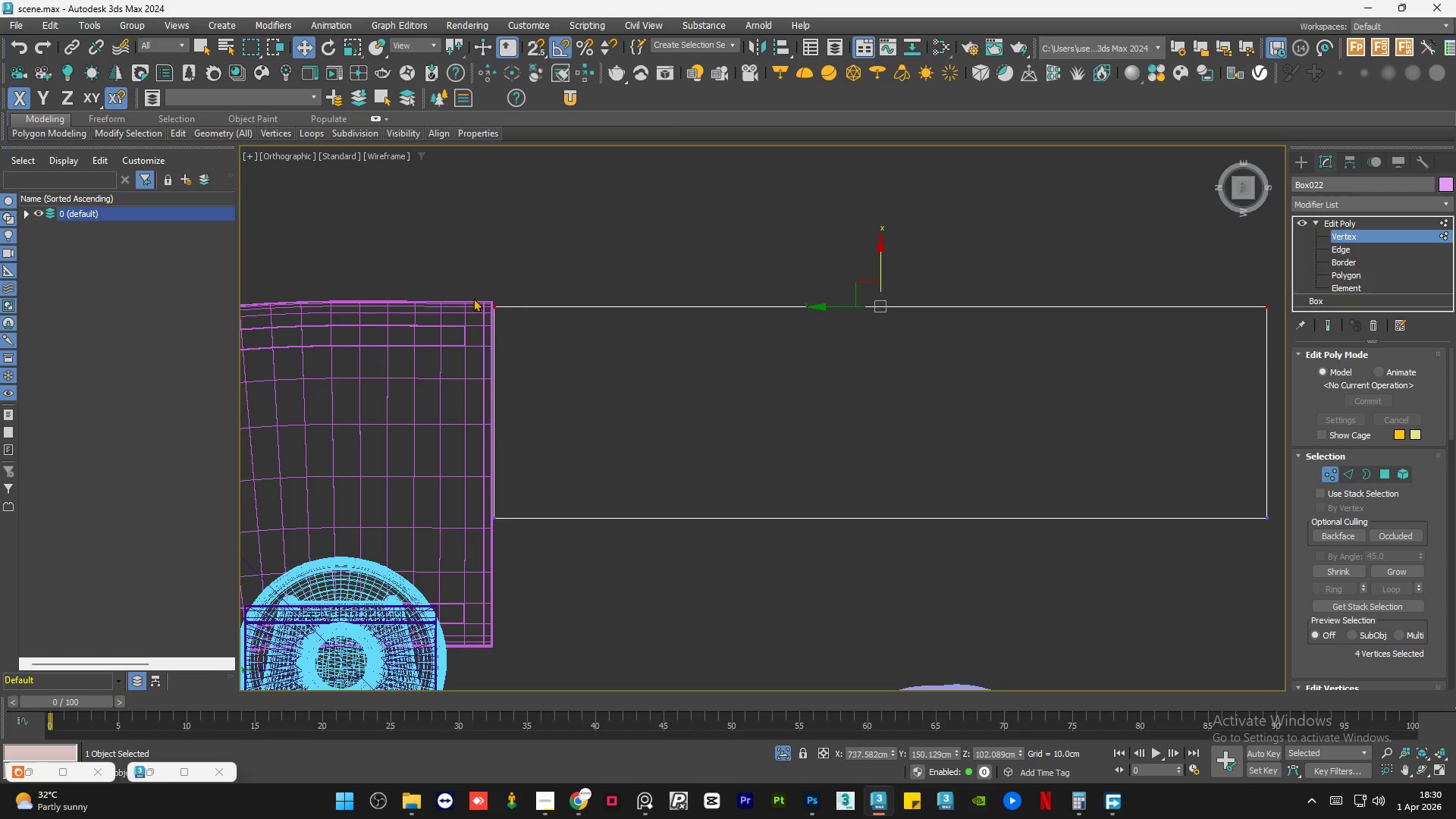 
scroll: coordinate [579, 356], scroll_direction: up, amount: 9.0
 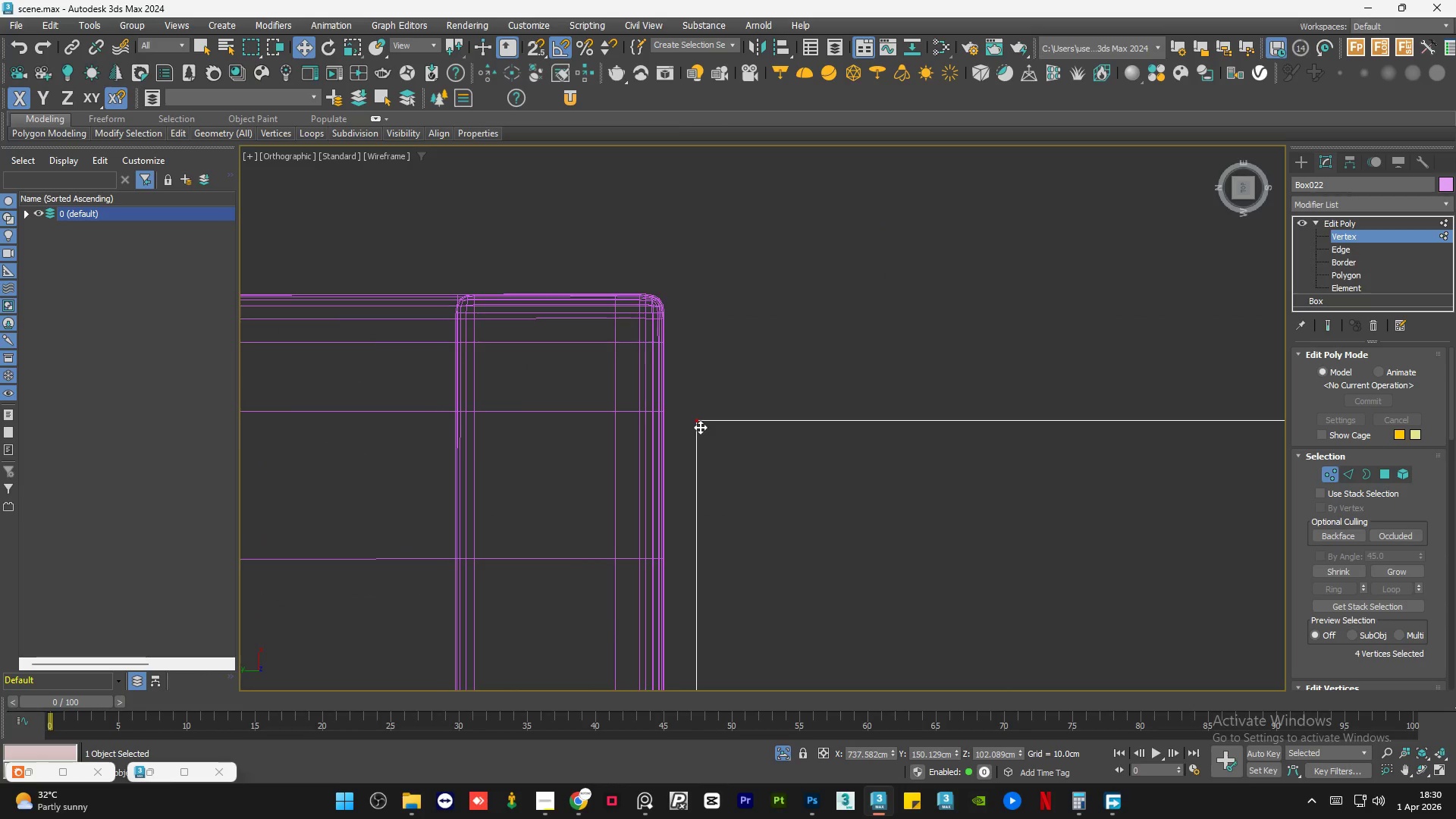 
left_click_drag(start_coordinate=[701, 422], to_coordinate=[723, 297])
 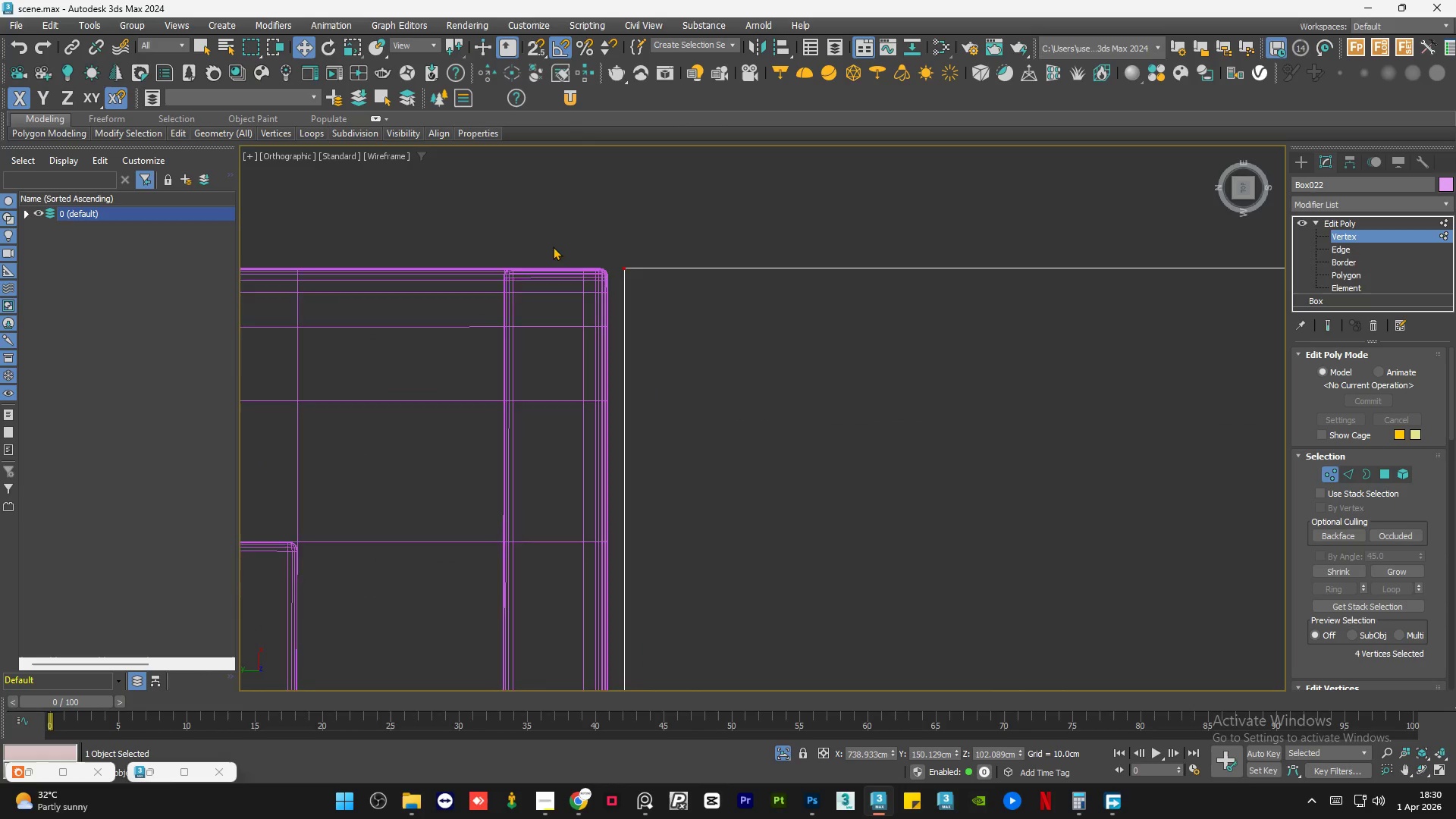 
scroll: coordinate [553, 247], scroll_direction: down, amount: 11.0
 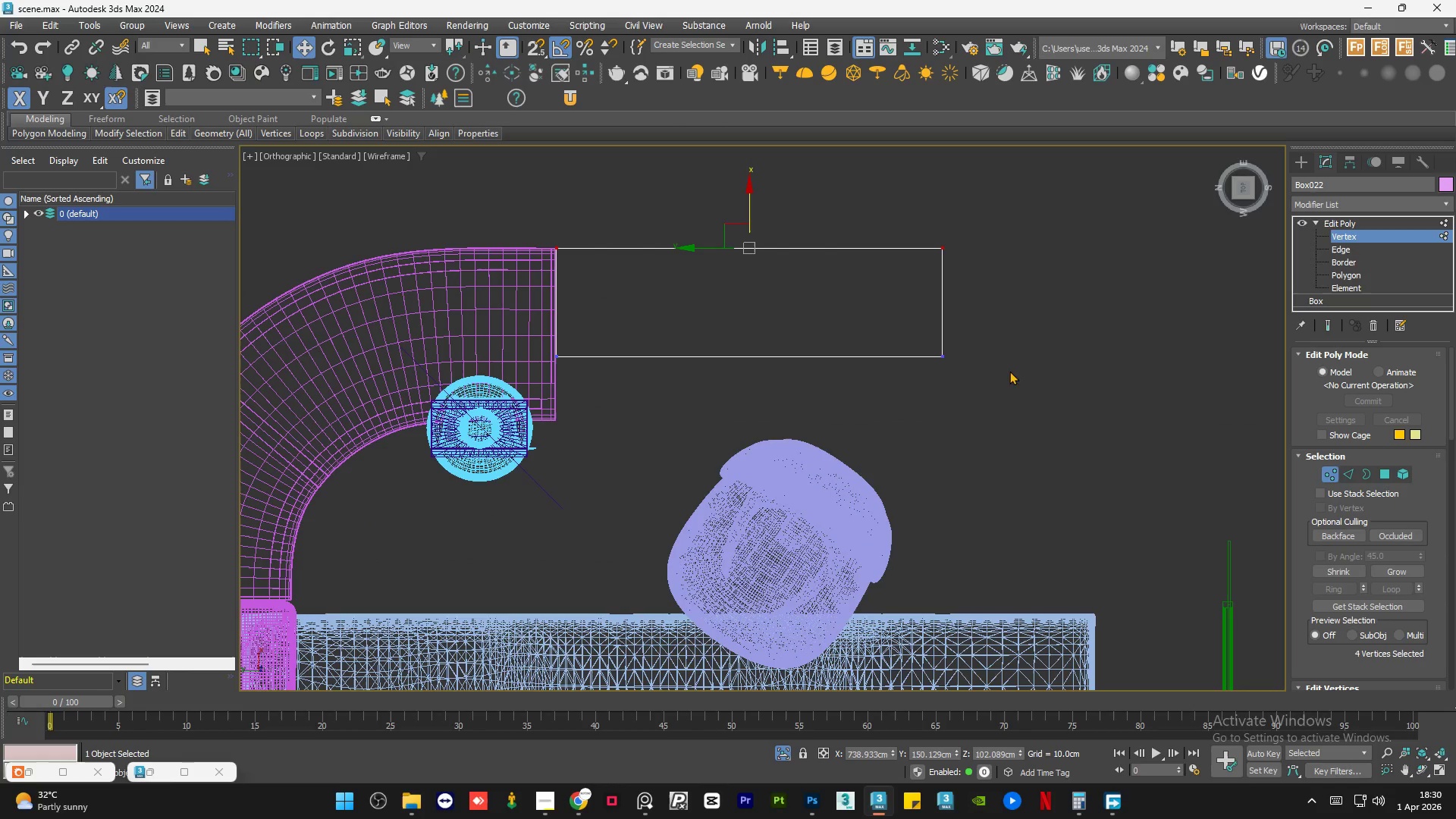 
left_click_drag(start_coordinate=[1012, 332], to_coordinate=[495, 416])
 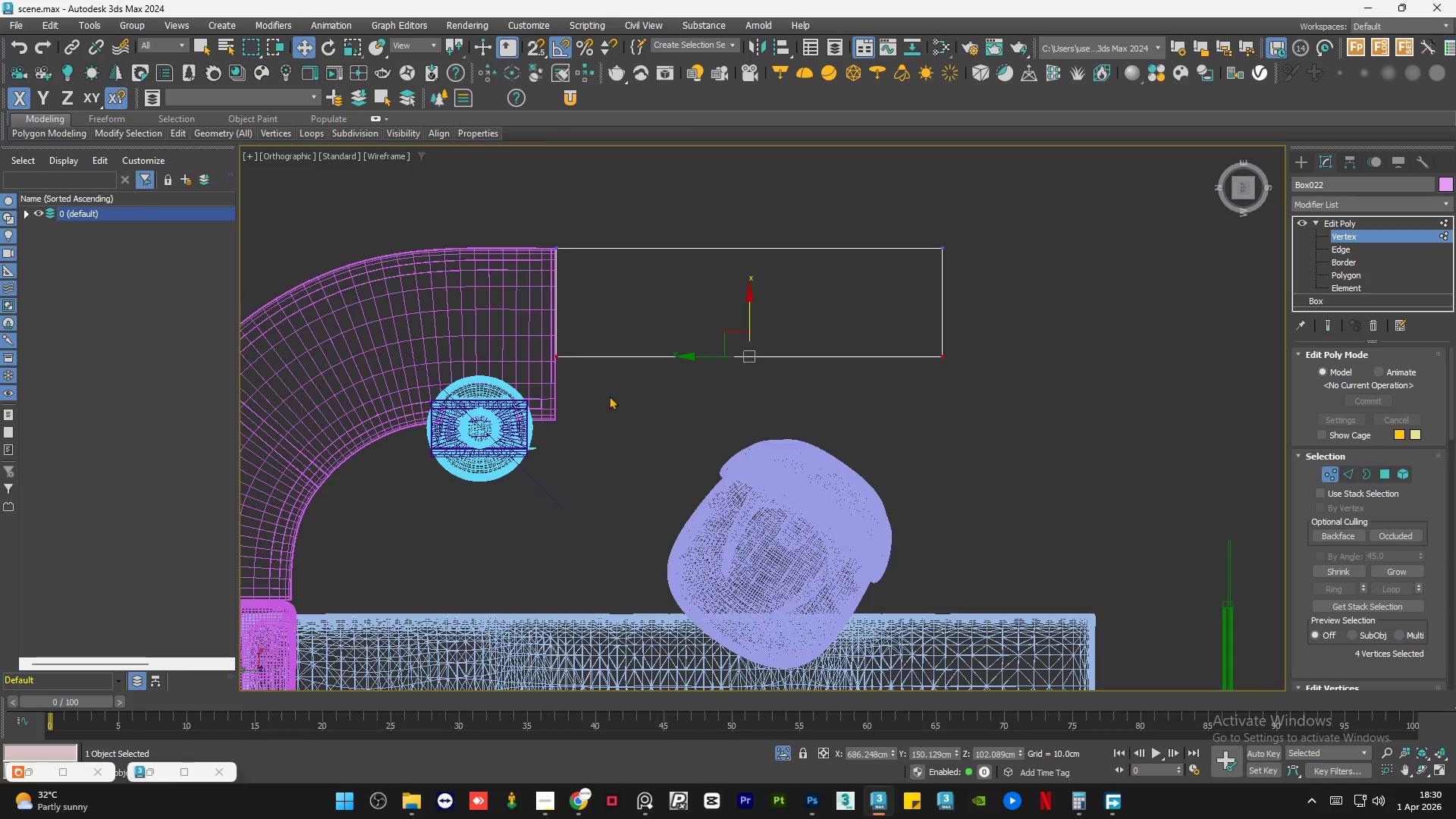 
scroll: coordinate [619, 390], scroll_direction: up, amount: 2.0
 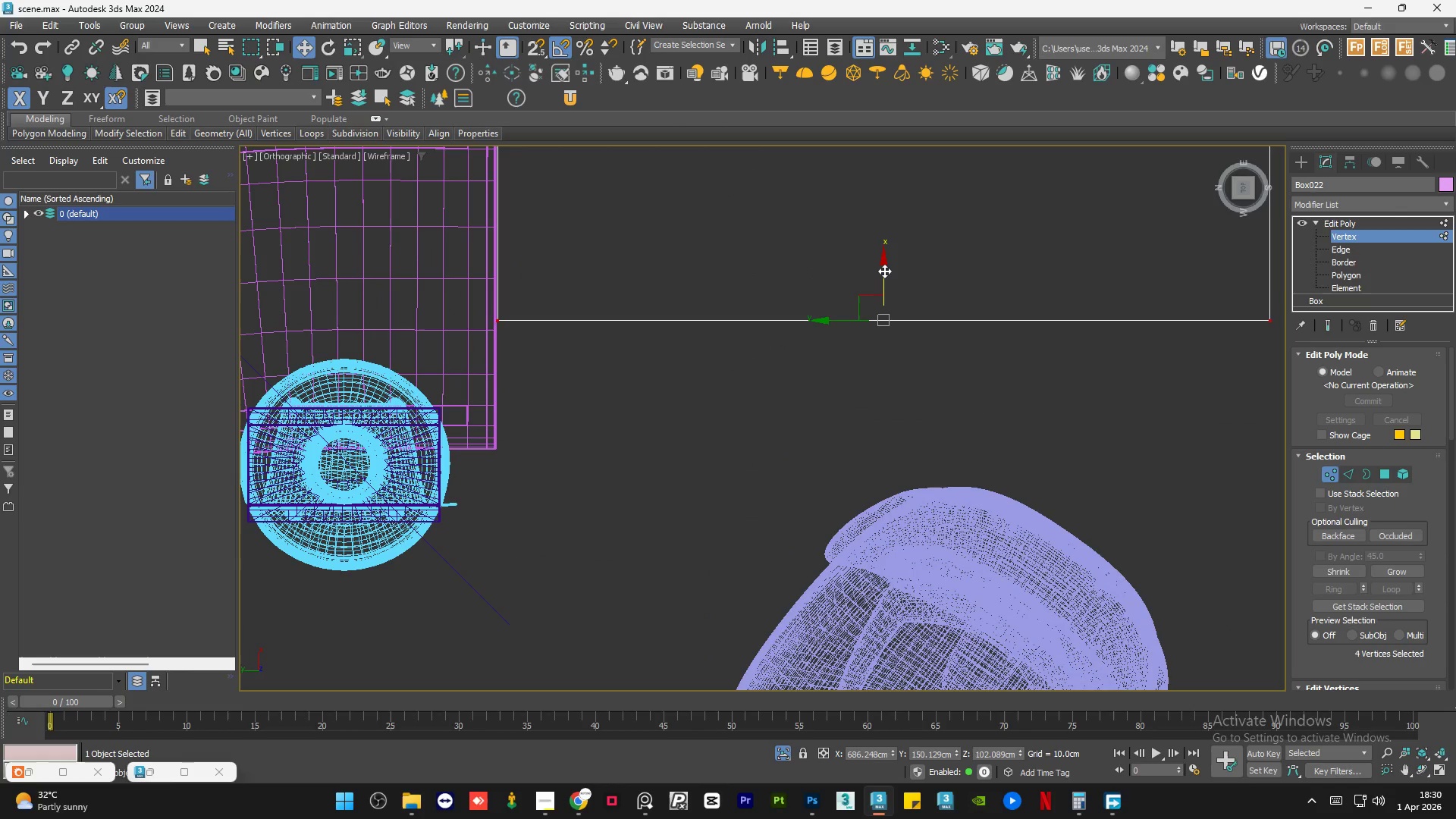 
left_click_drag(start_coordinate=[884, 271], to_coordinate=[887, 400])
 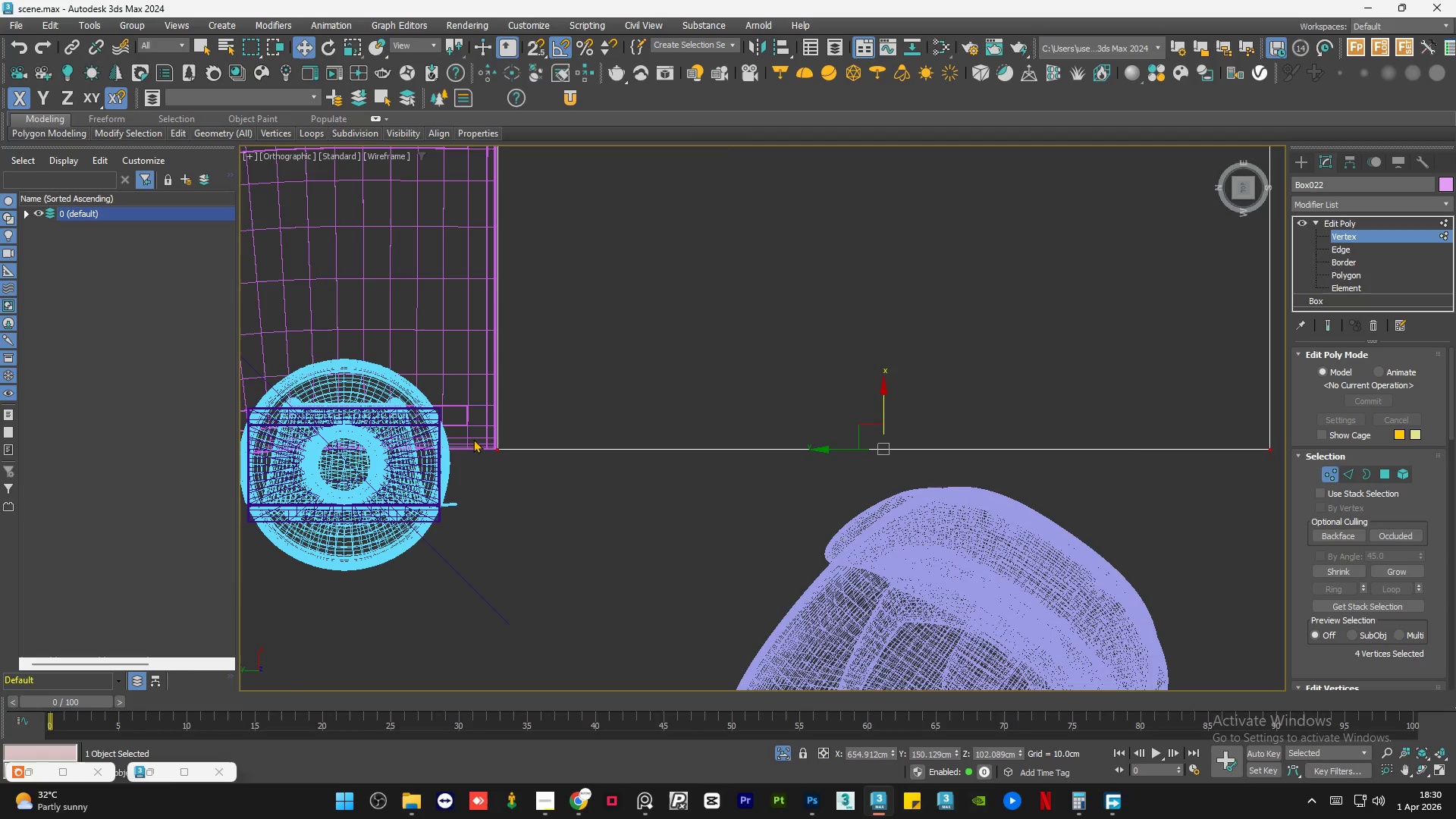 
scroll: coordinate [504, 444], scroll_direction: up, amount: 7.0
 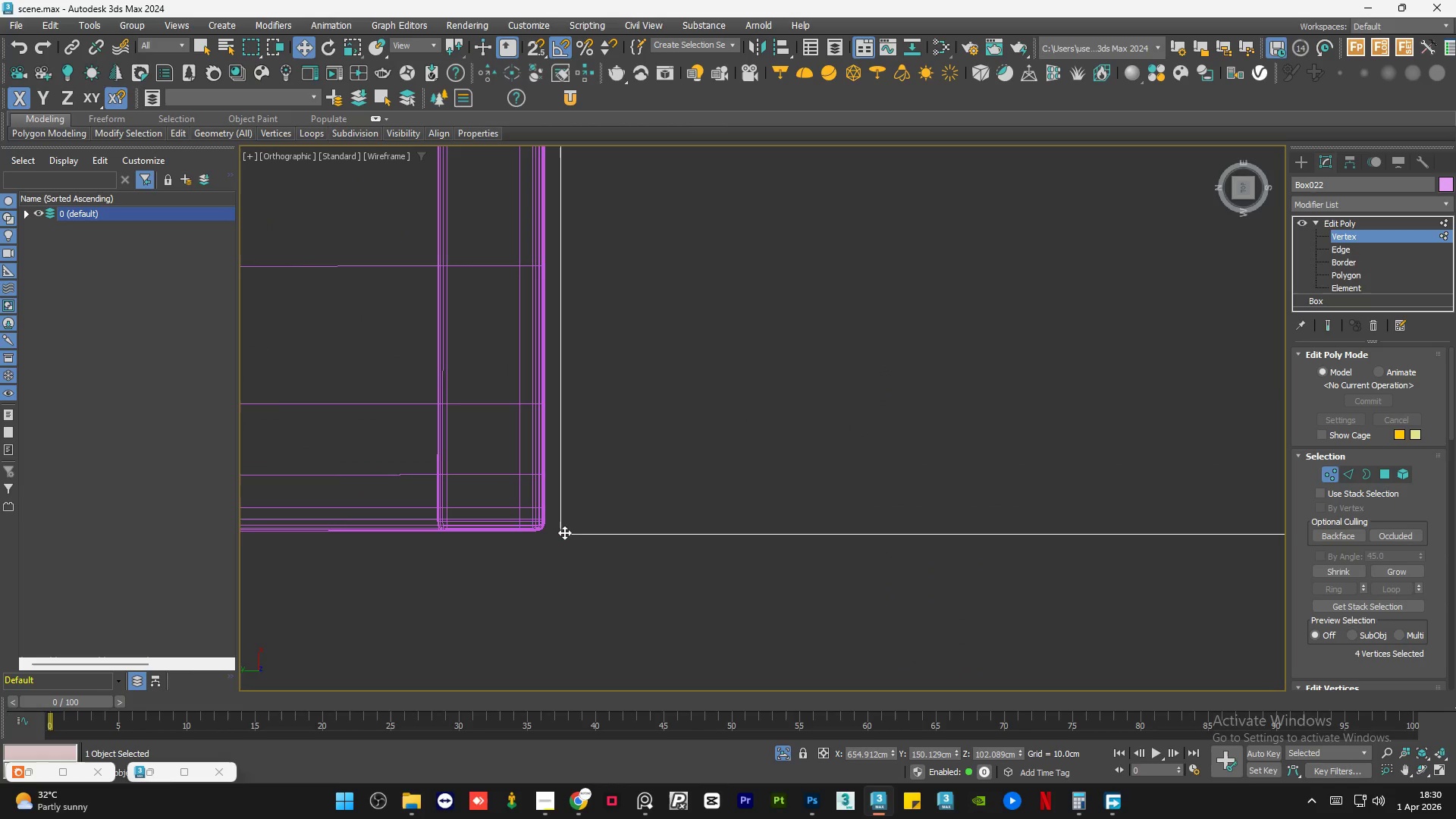 
left_click_drag(start_coordinate=[562, 532], to_coordinate=[580, 530])
 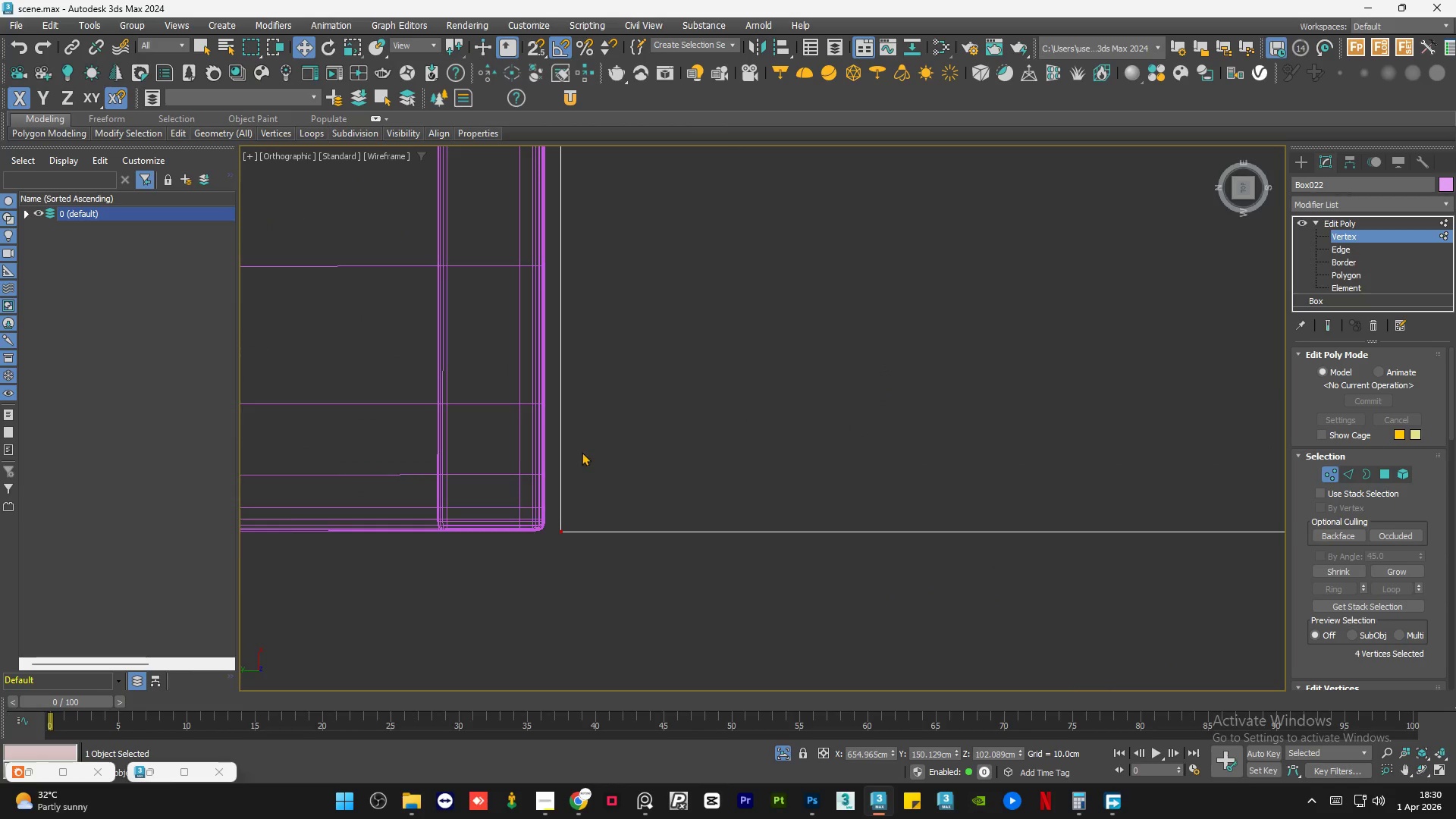 
left_click_drag(start_coordinate=[663, 413], to_coordinate=[676, 411])
 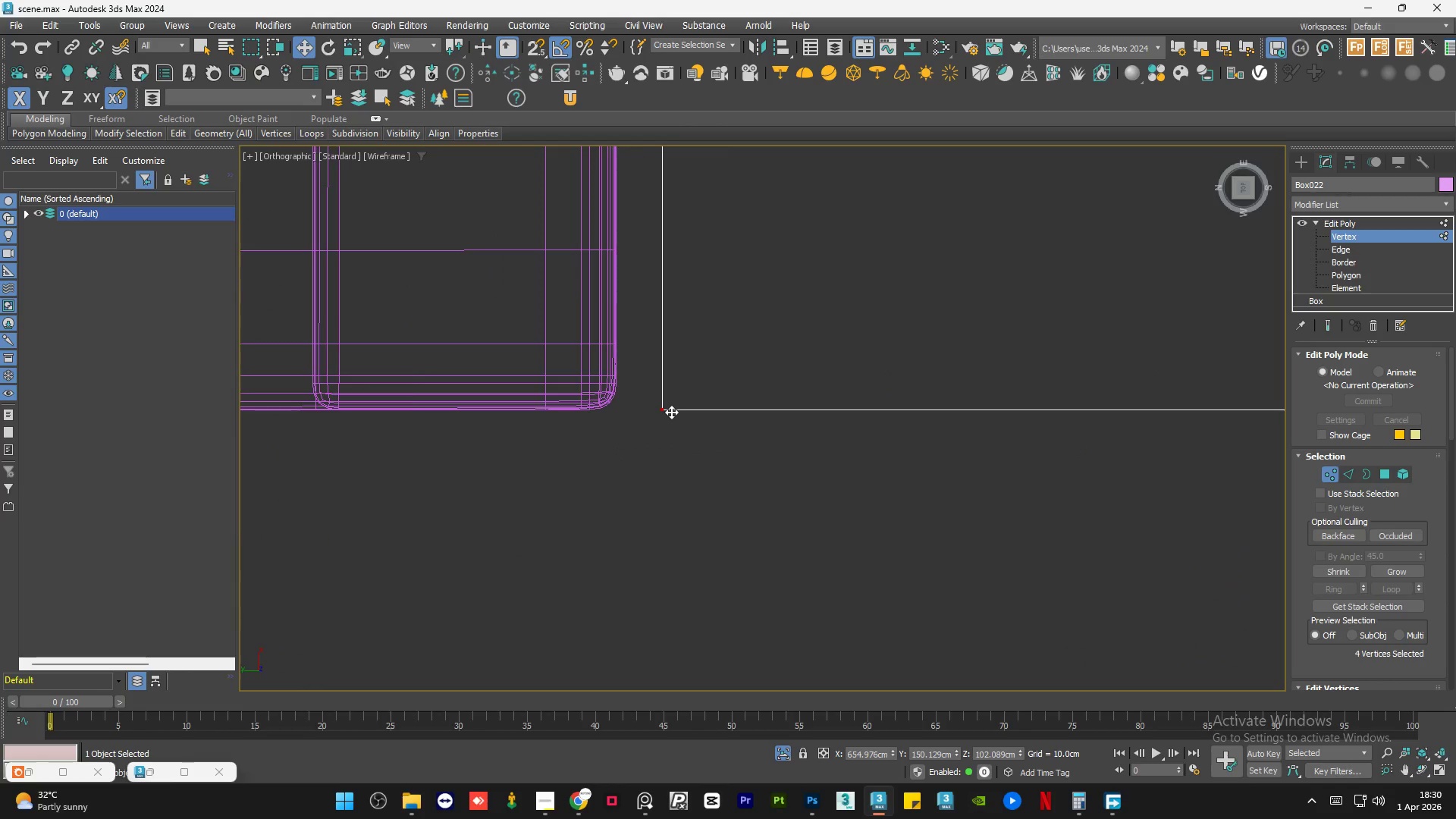 
scroll: coordinate [664, 416], scroll_direction: up, amount: 3.0
 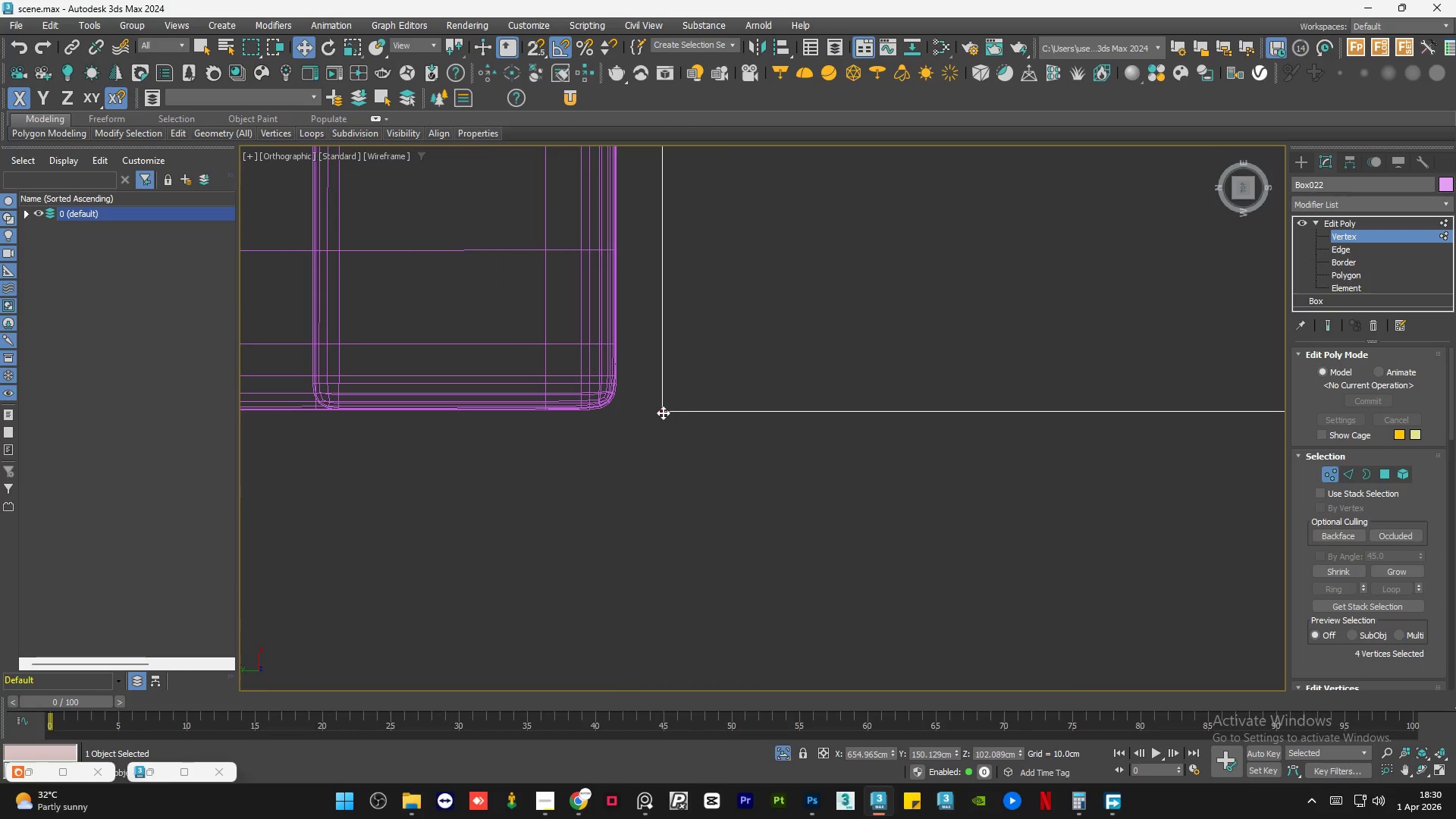 
scroll: coordinate [599, 369], scroll_direction: down, amount: 8.0
 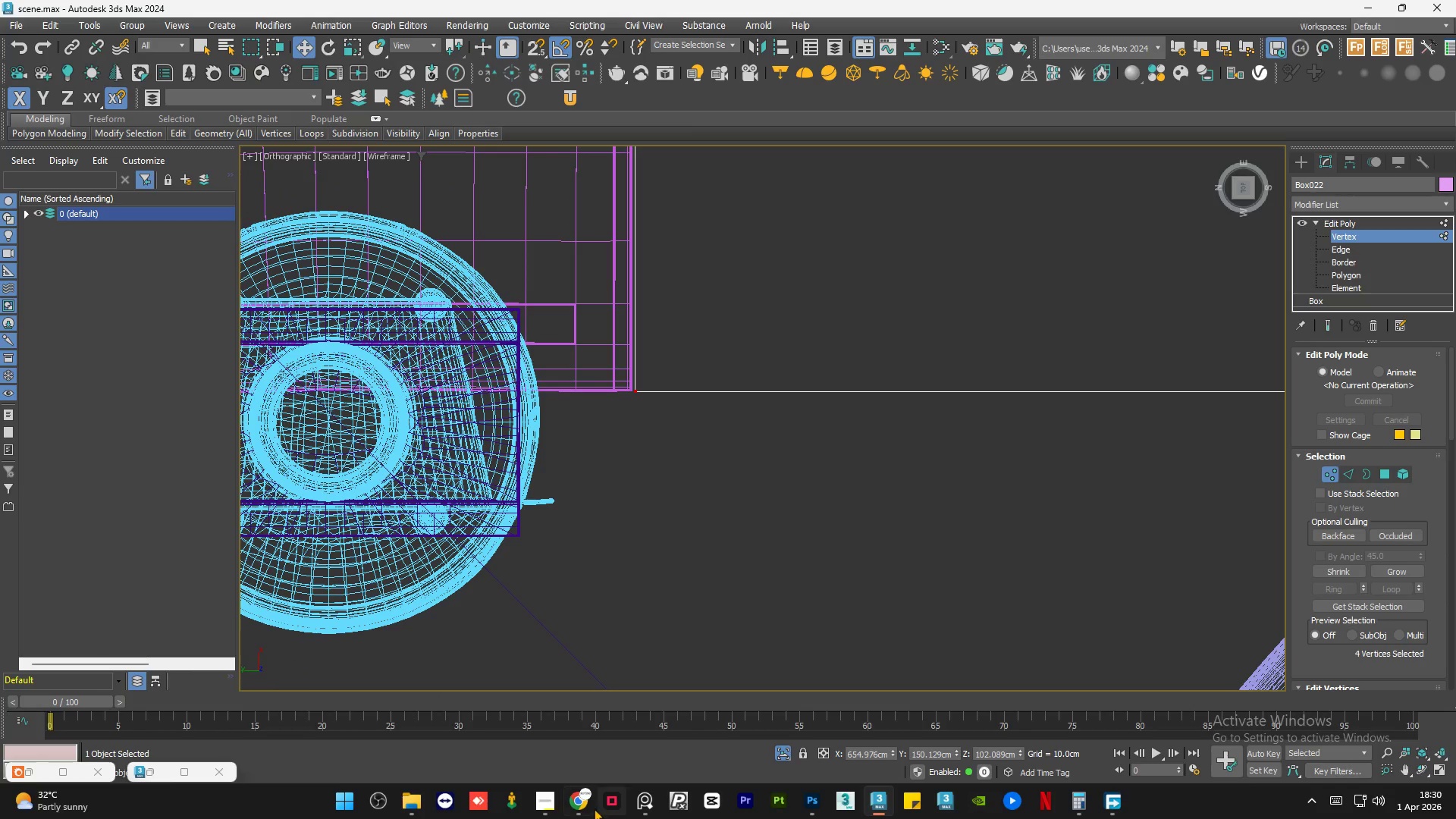 
left_click([585, 808])
 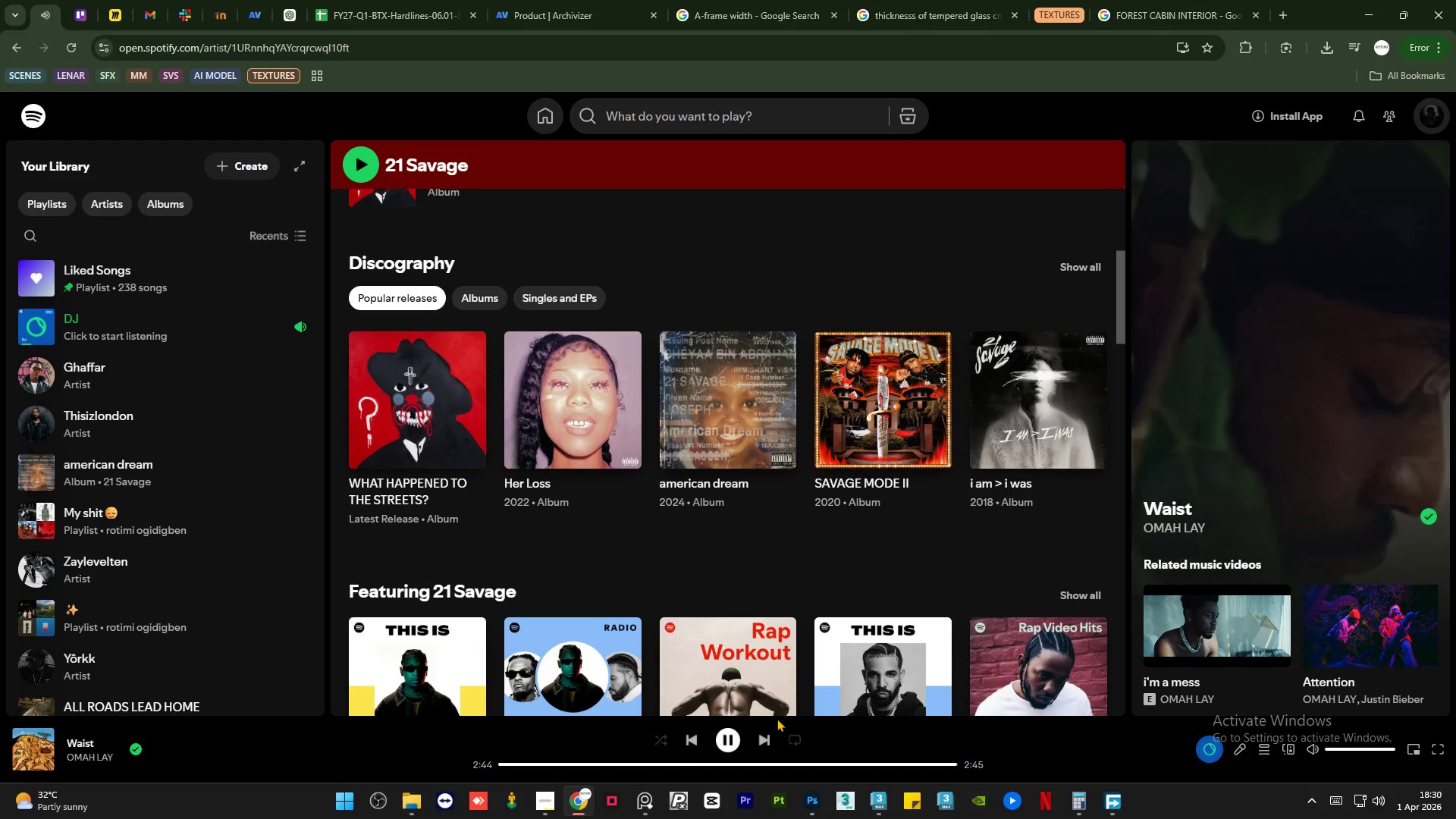 
mouse_move([785, 733])
 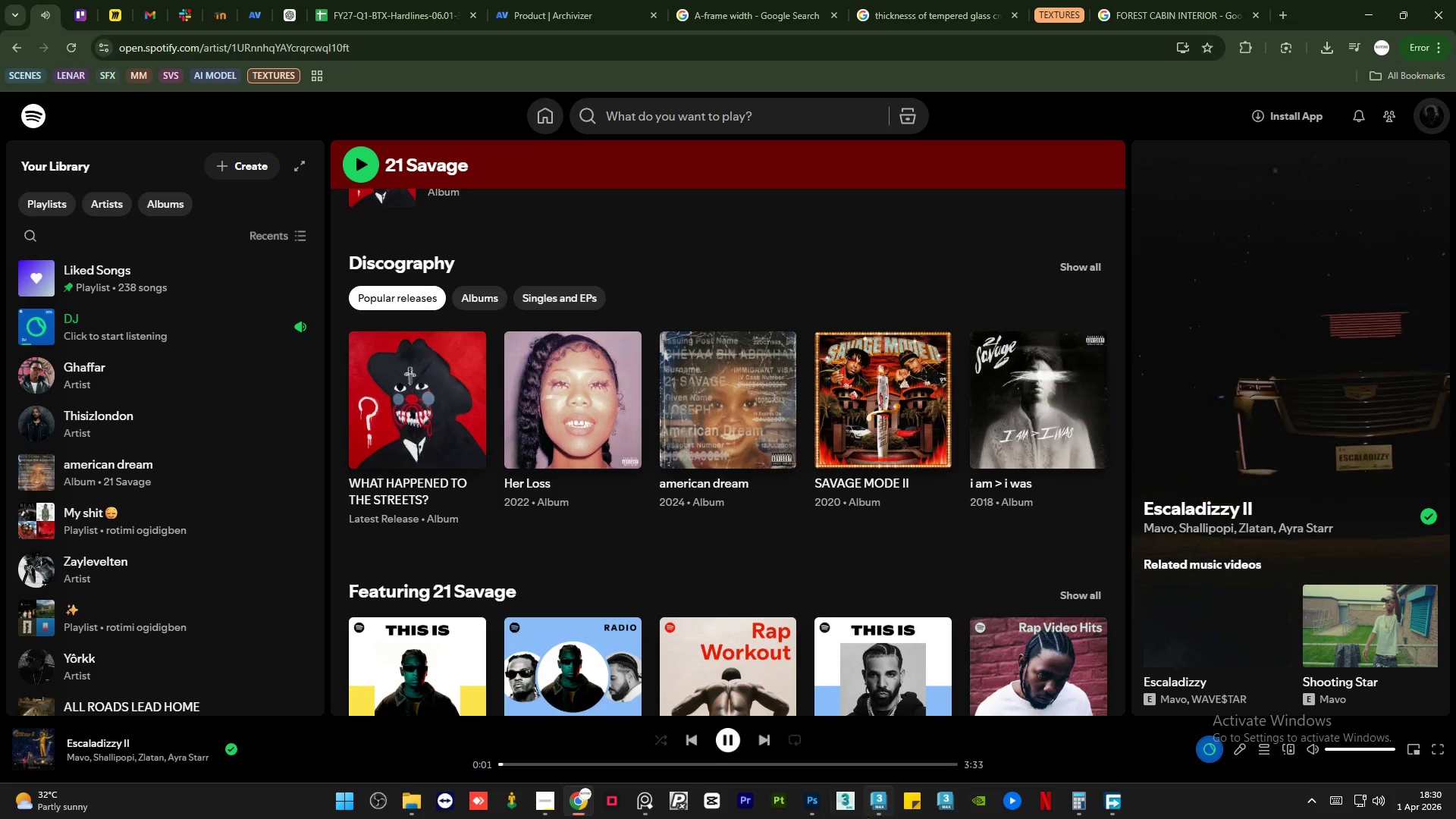 
left_click([877, 810])
 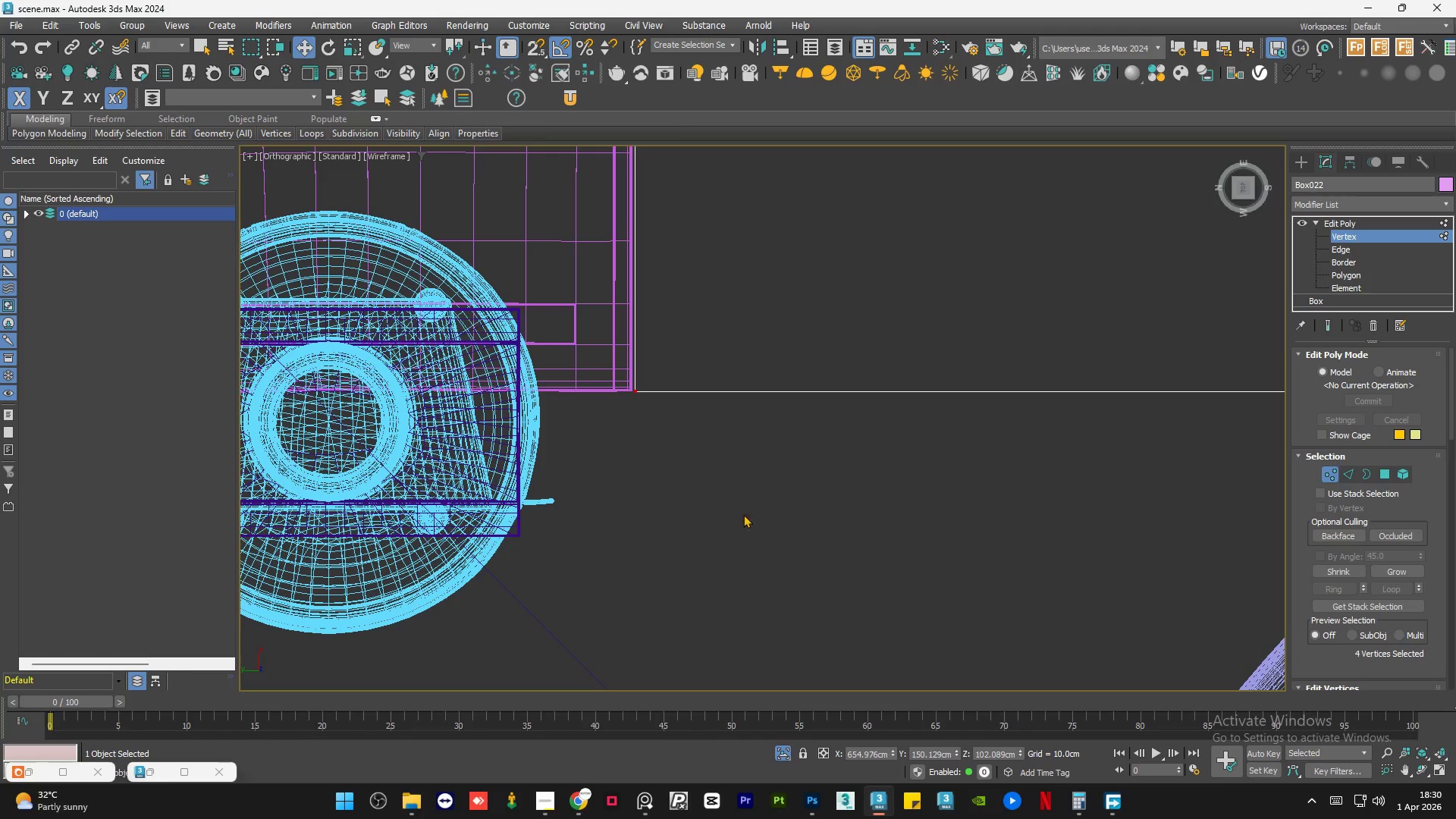 
scroll: coordinate [720, 465], scroll_direction: down, amount: 6.0
 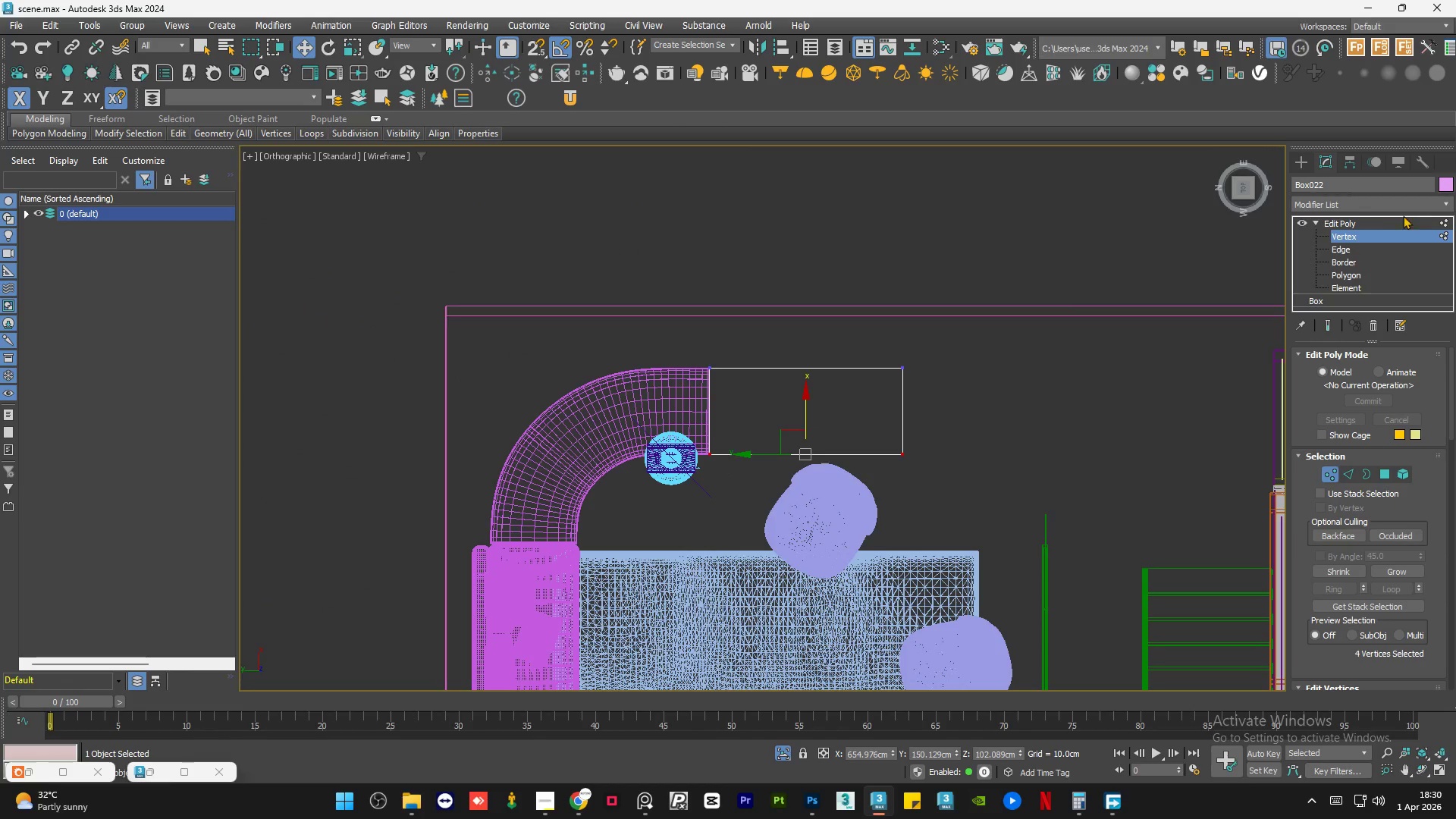 
left_click([1385, 221])
 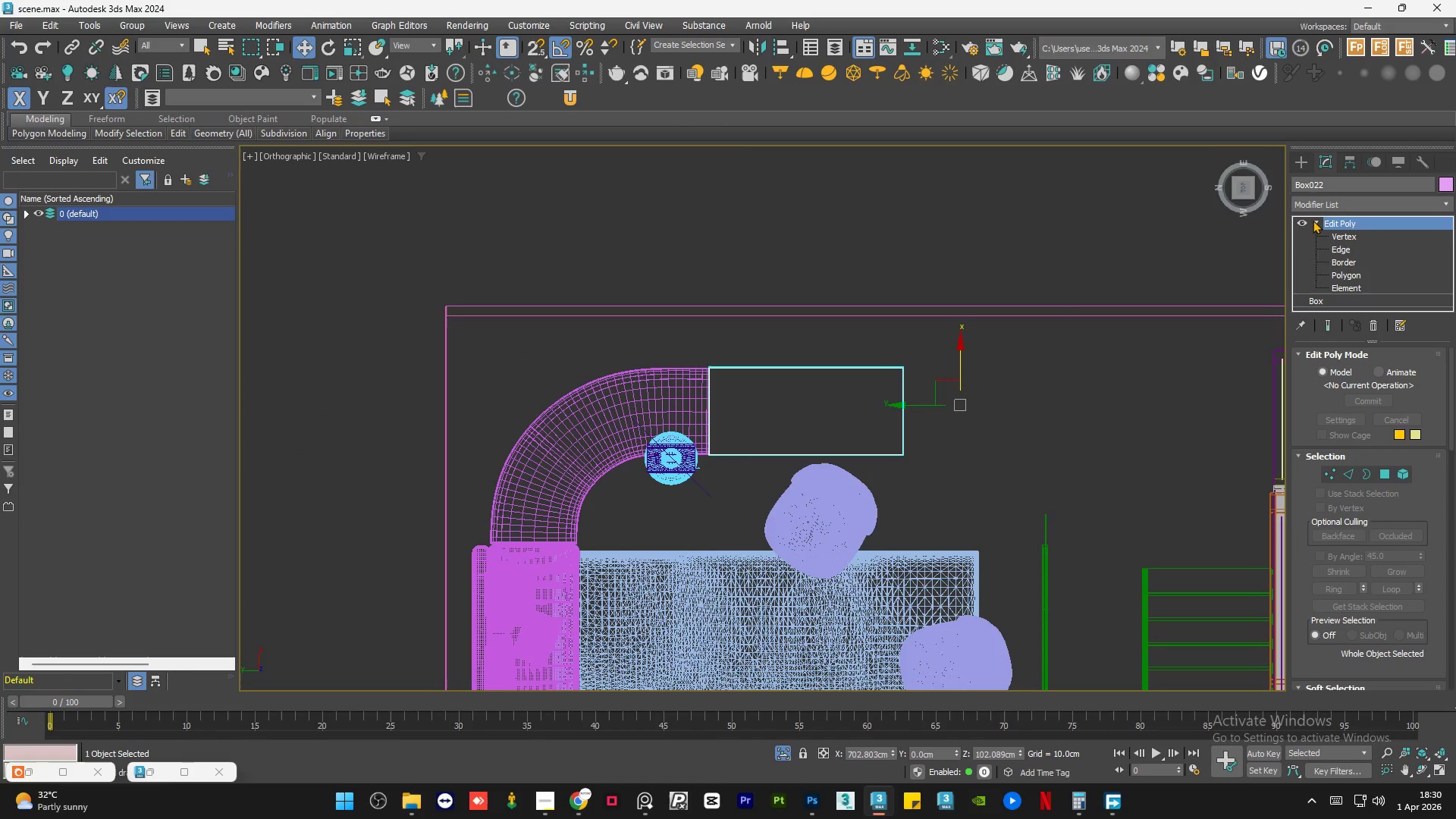 
left_click([1314, 219])
 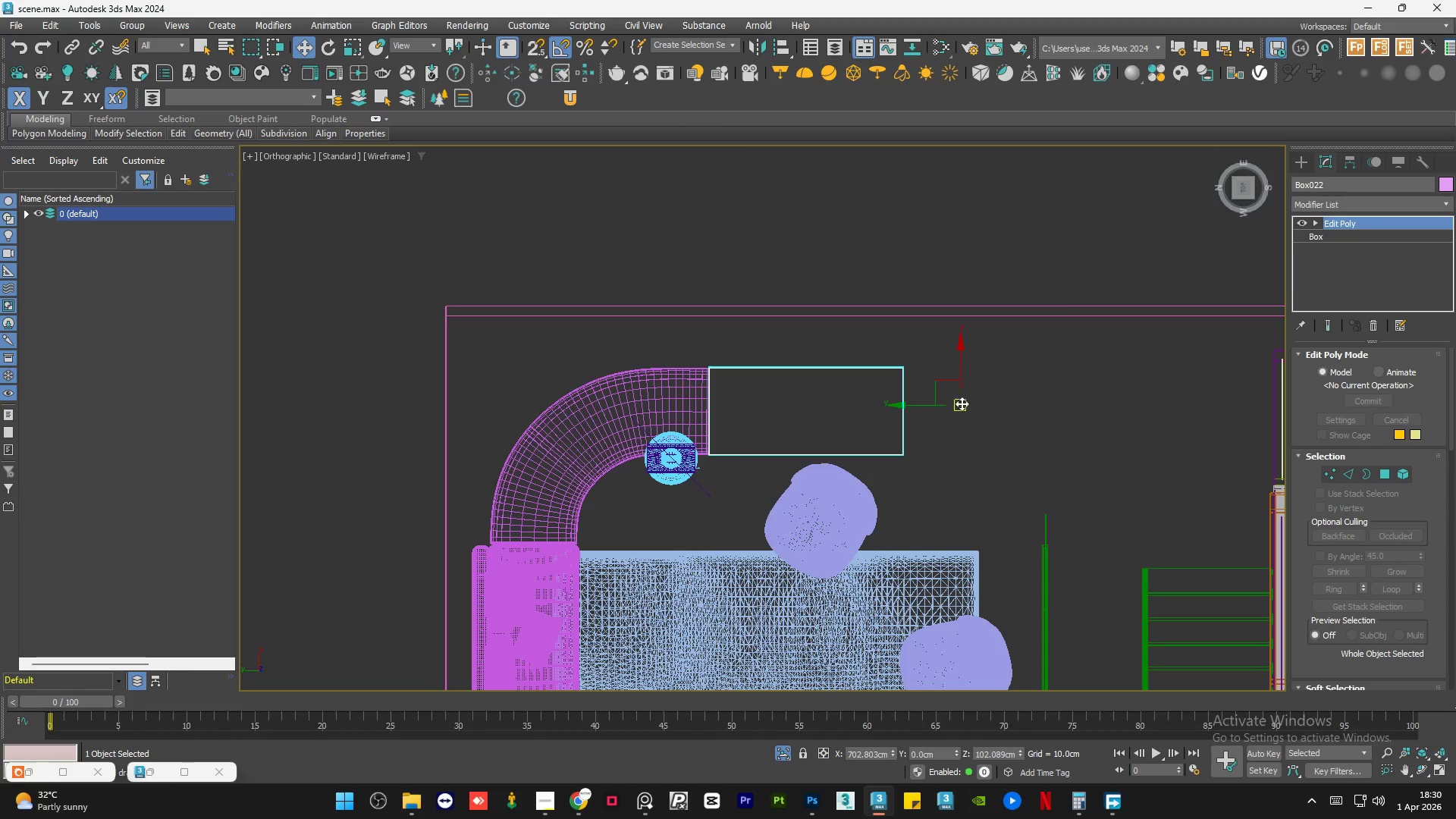 
hold_key(key=AltLeft, duration=0.8)
 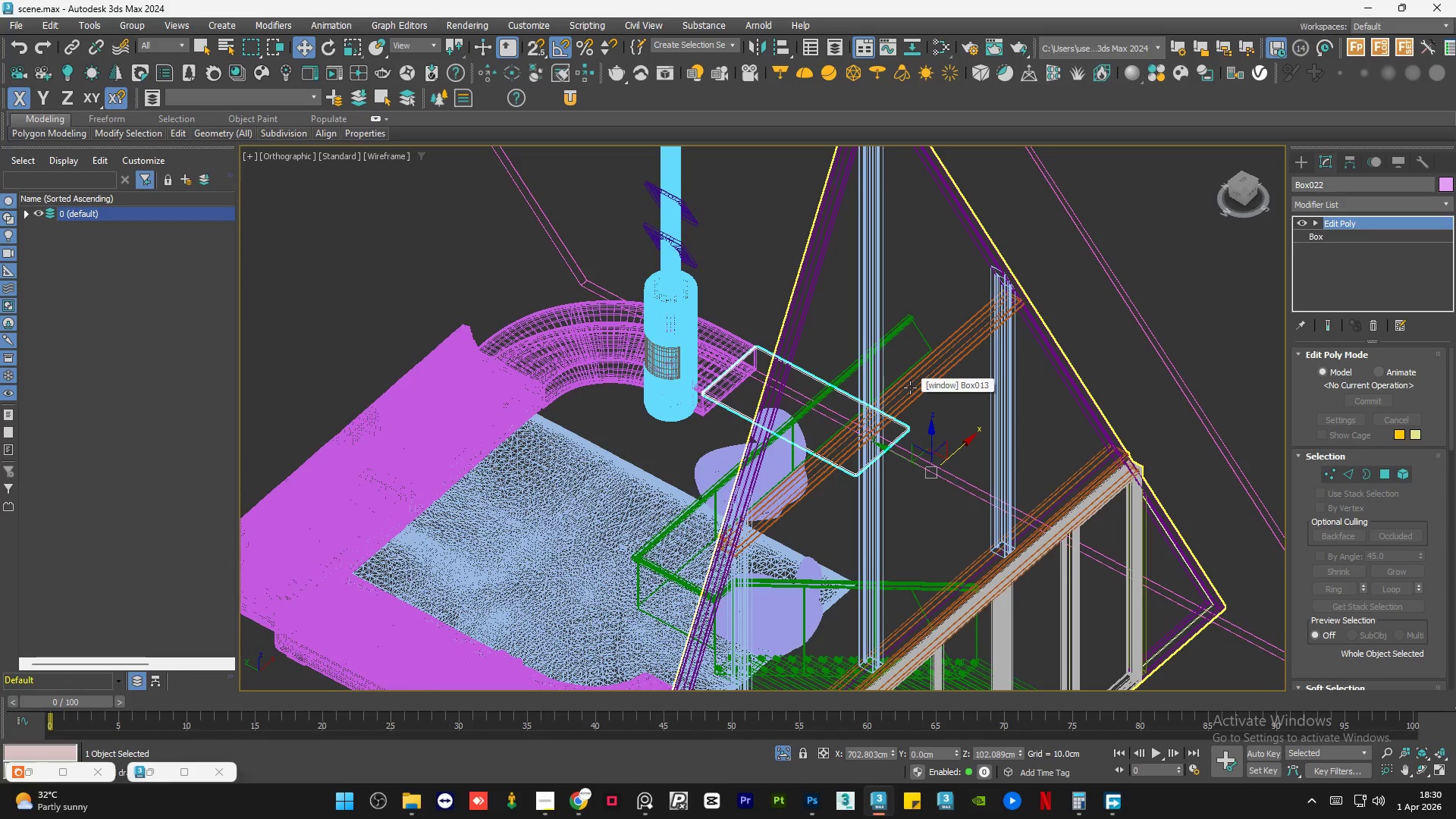 
key(F3)
 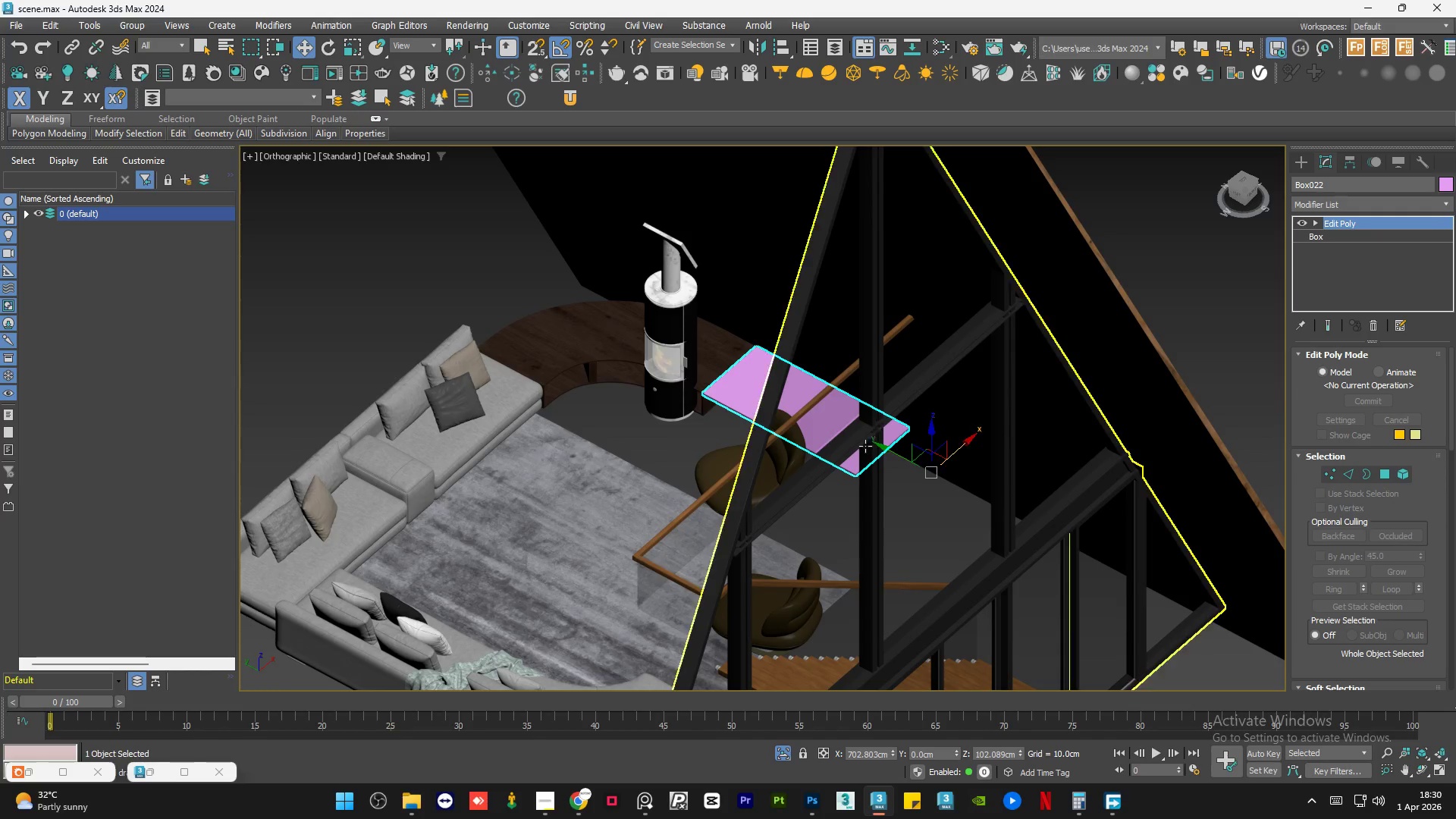 
hold_key(key=AltLeft, duration=1.01)
 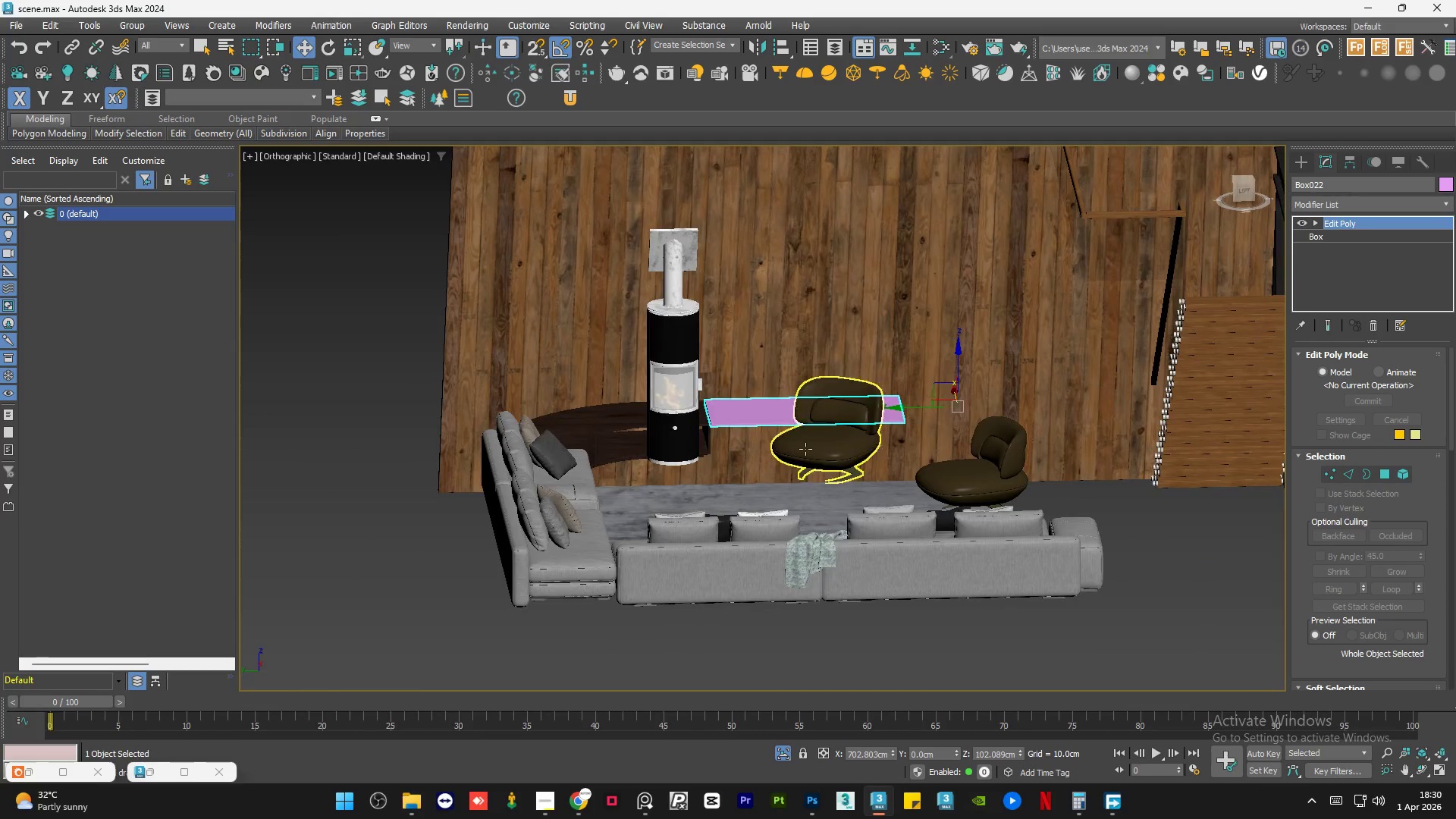 
hold_key(key=AltLeft, duration=0.64)
 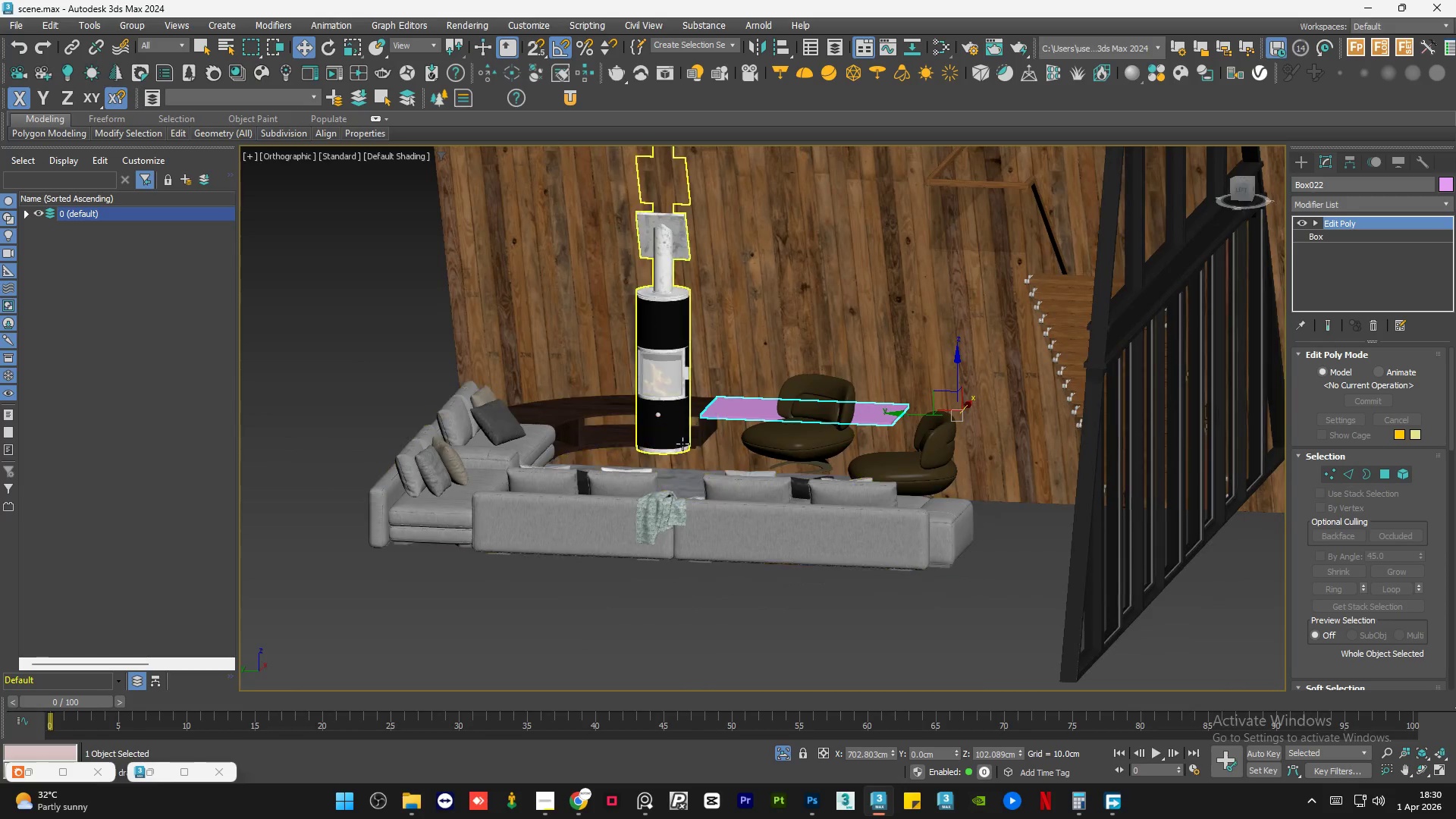 
scroll: coordinate [636, 418], scroll_direction: up, amount: 10.0
 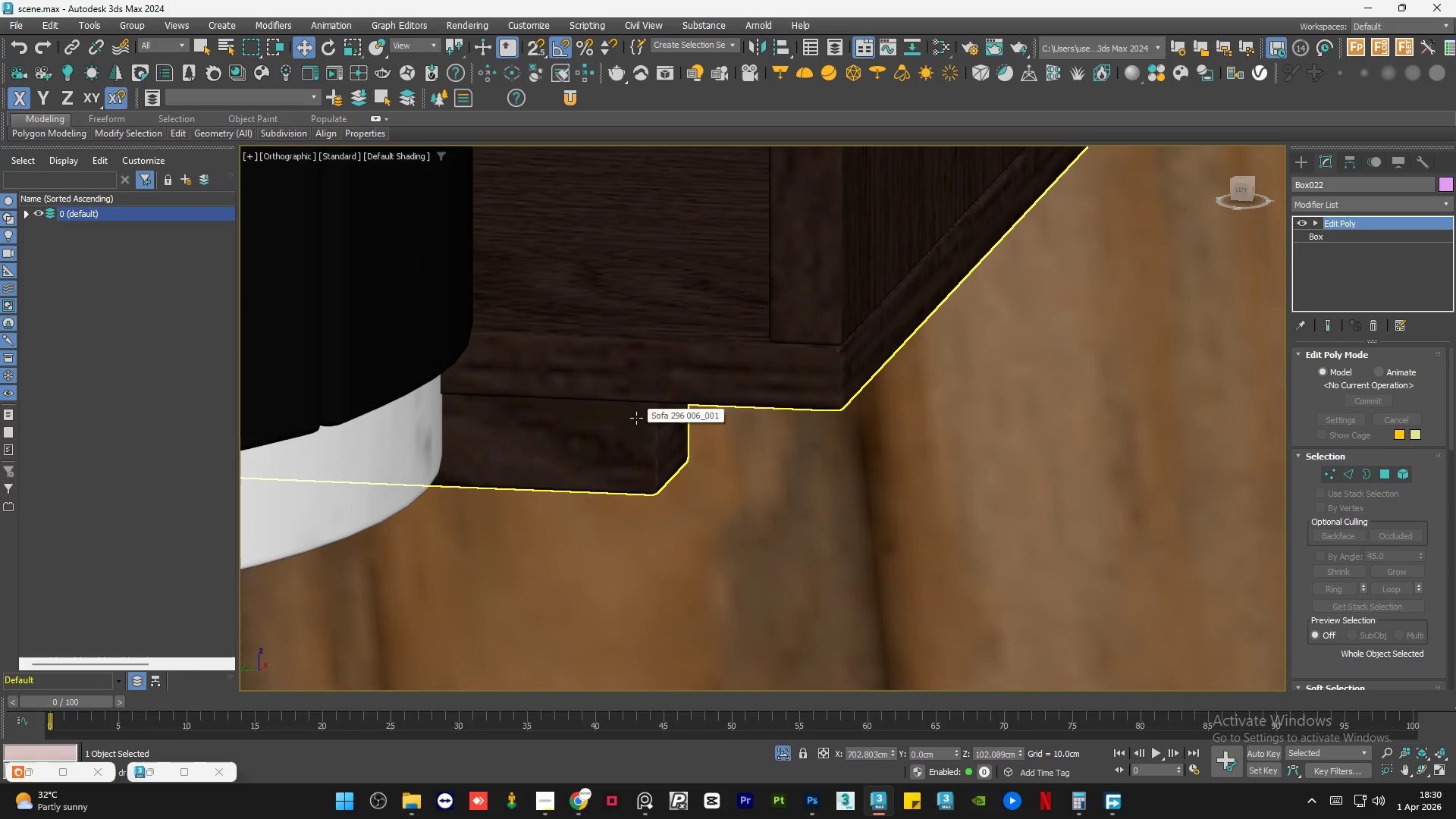 
hold_key(key=AltLeft, duration=1.5)
 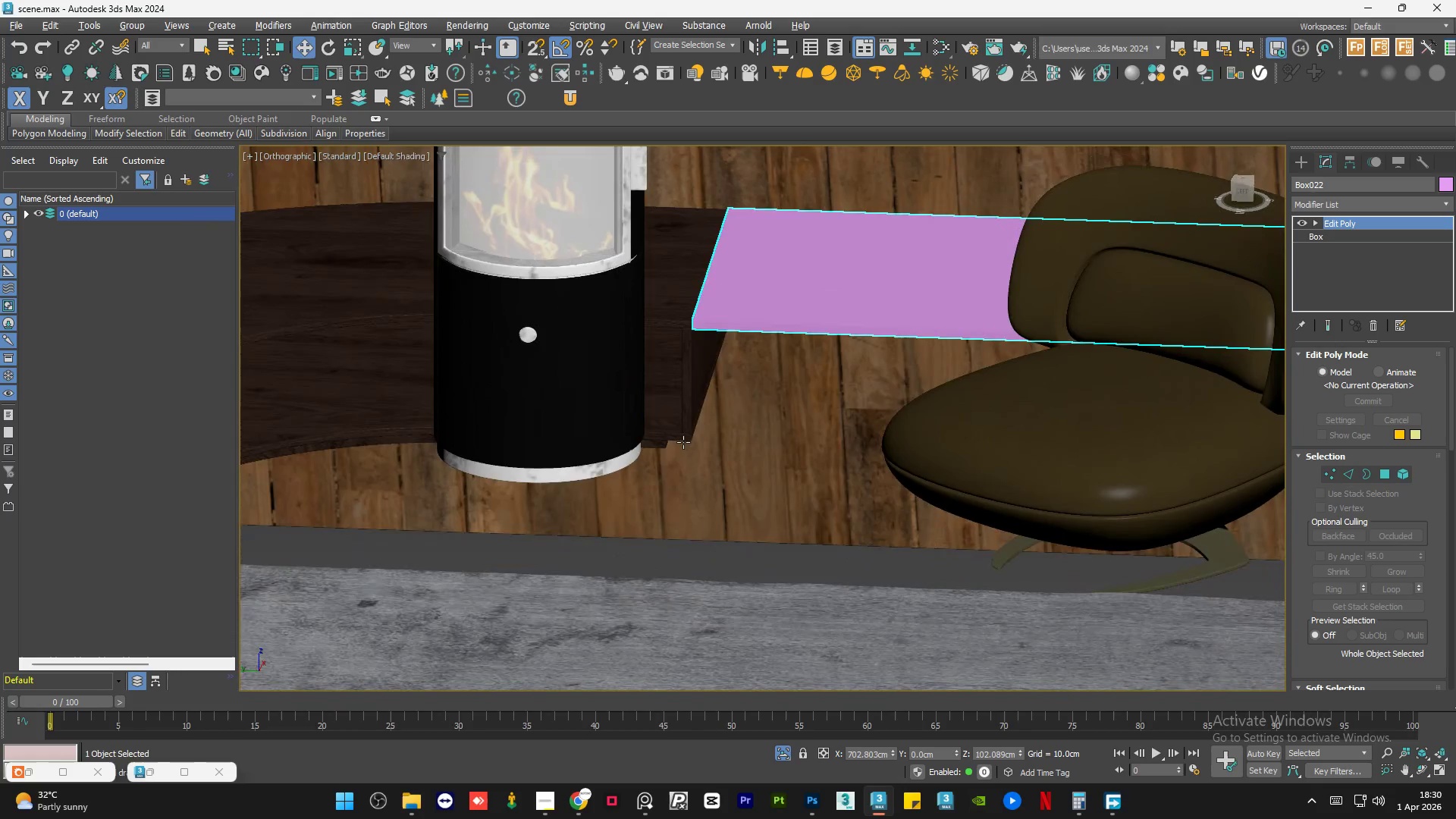 
scroll: coordinate [662, 426], scroll_direction: down, amount: 7.0
 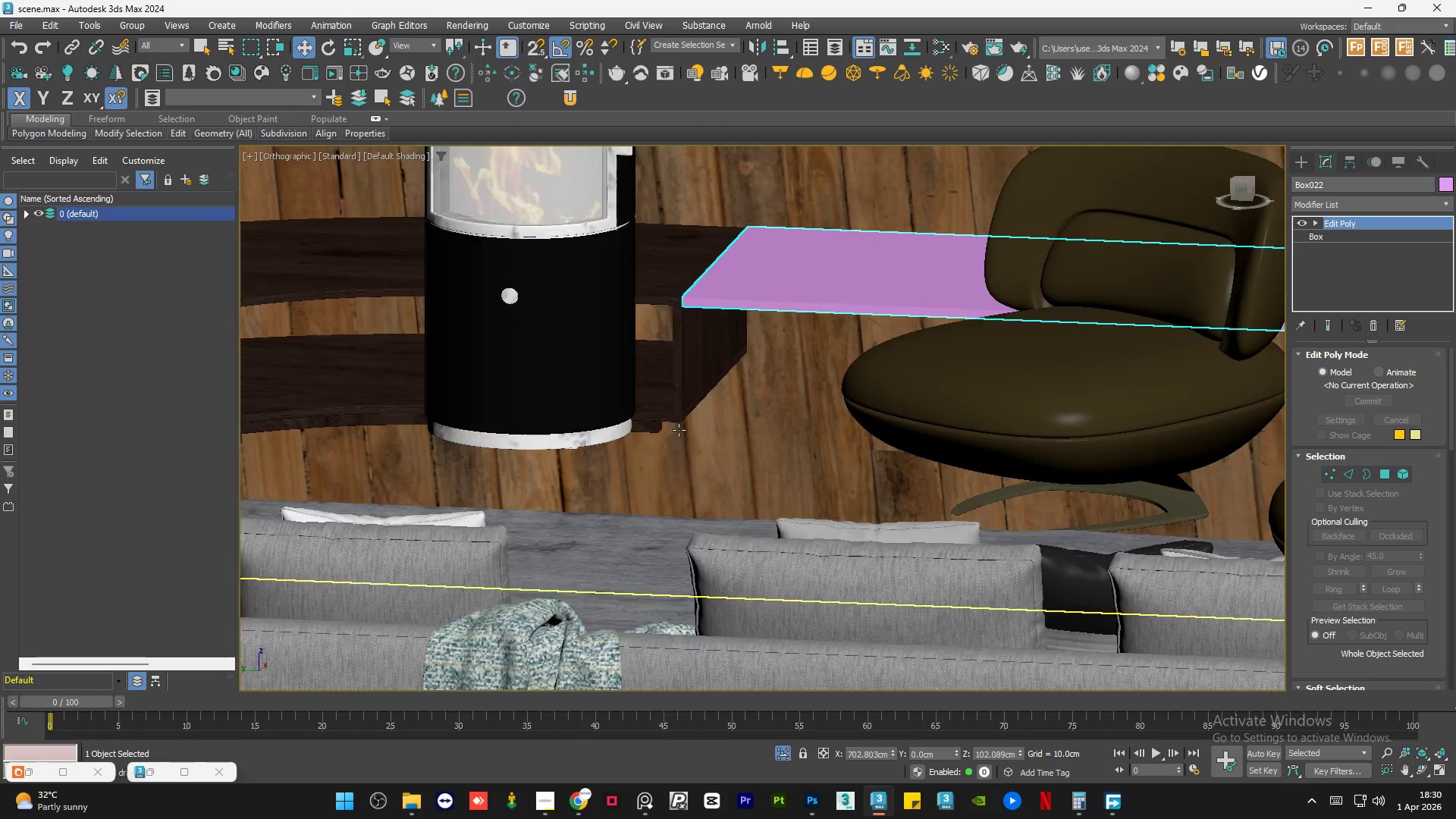 
hold_key(key=AltLeft, duration=0.59)
 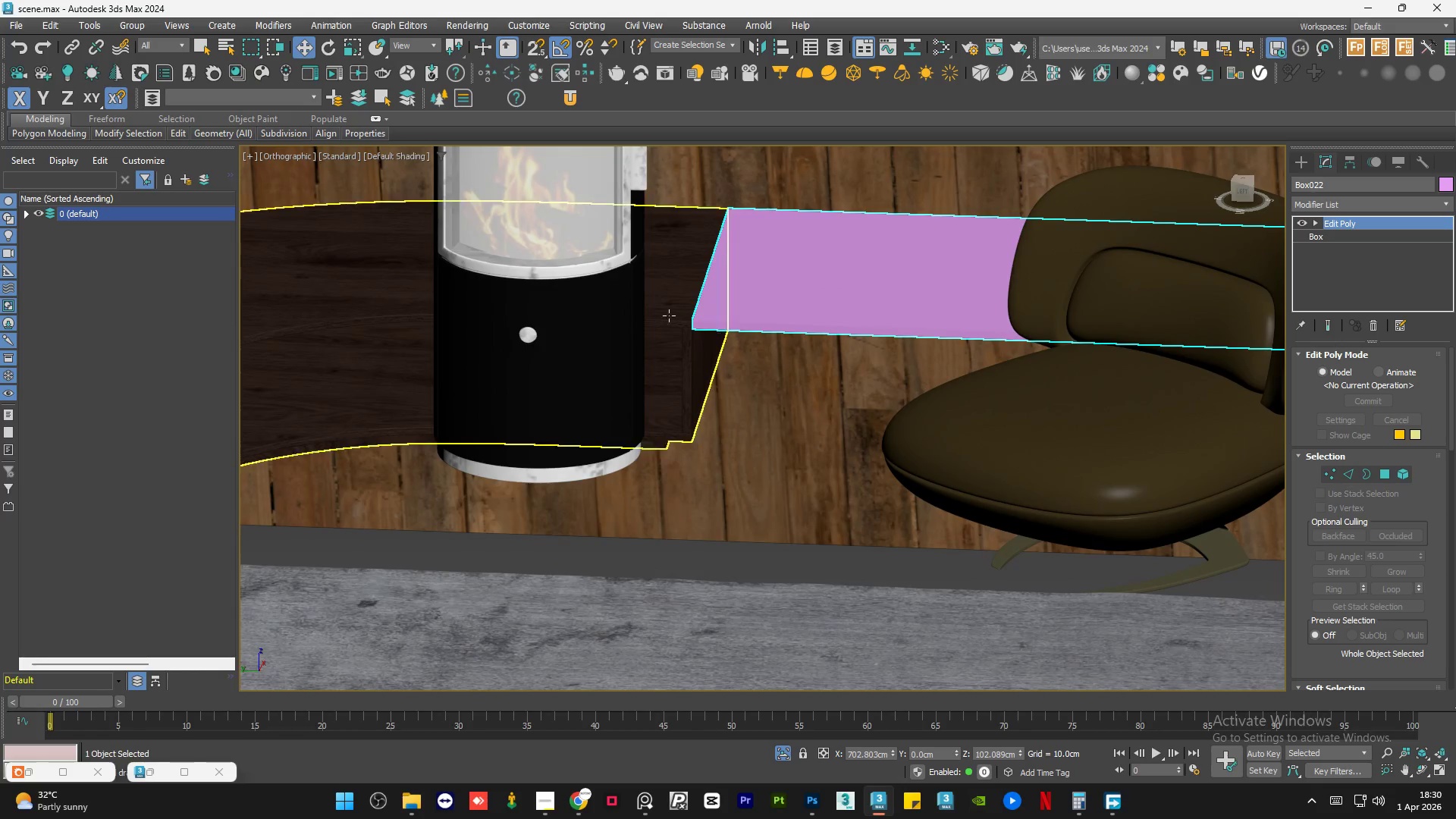 
scroll: coordinate [715, 450], scroll_direction: up, amount: 5.0
 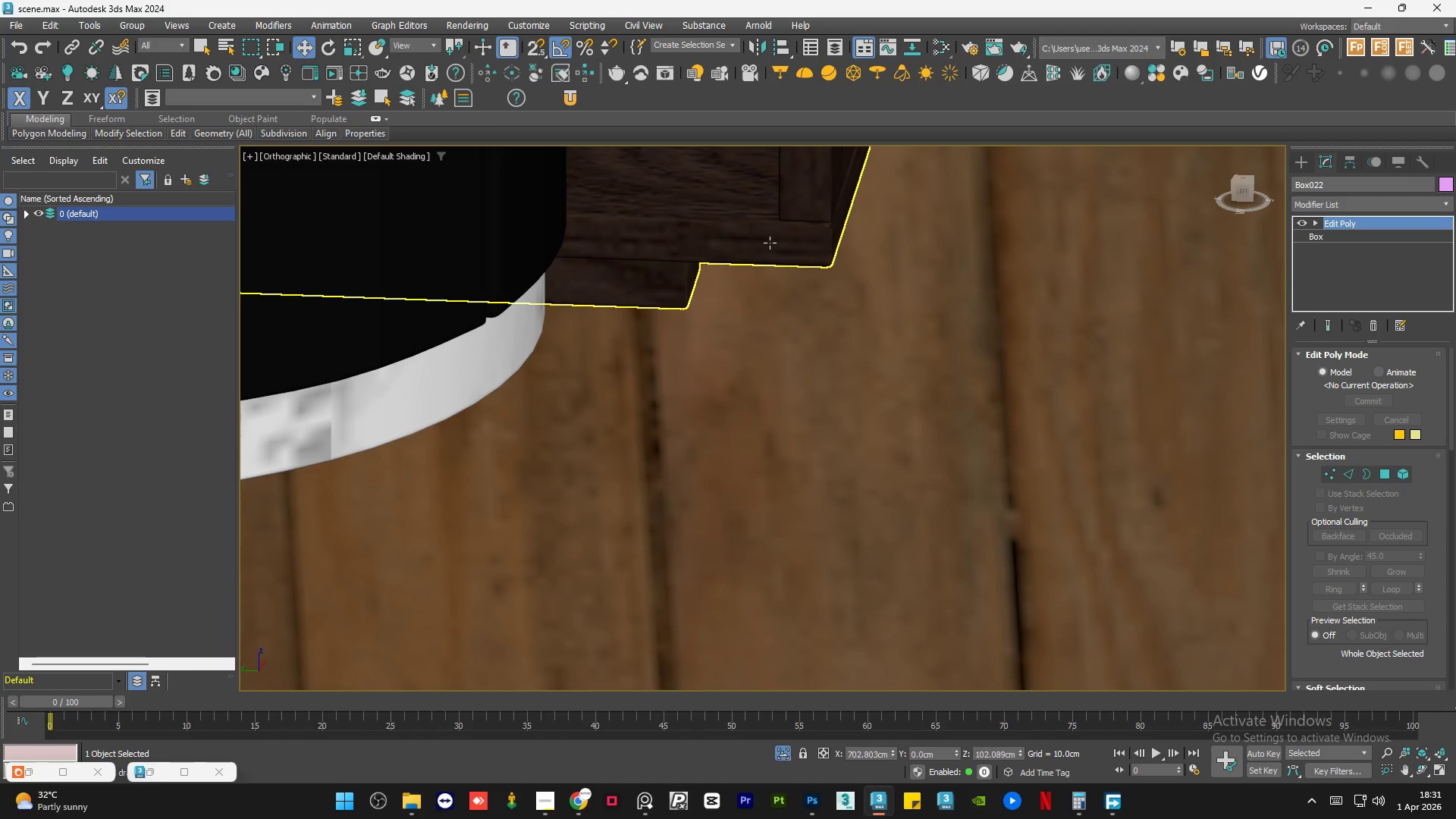 
hold_key(key=ControlLeft, duration=0.52)
left_click([770, 243])
 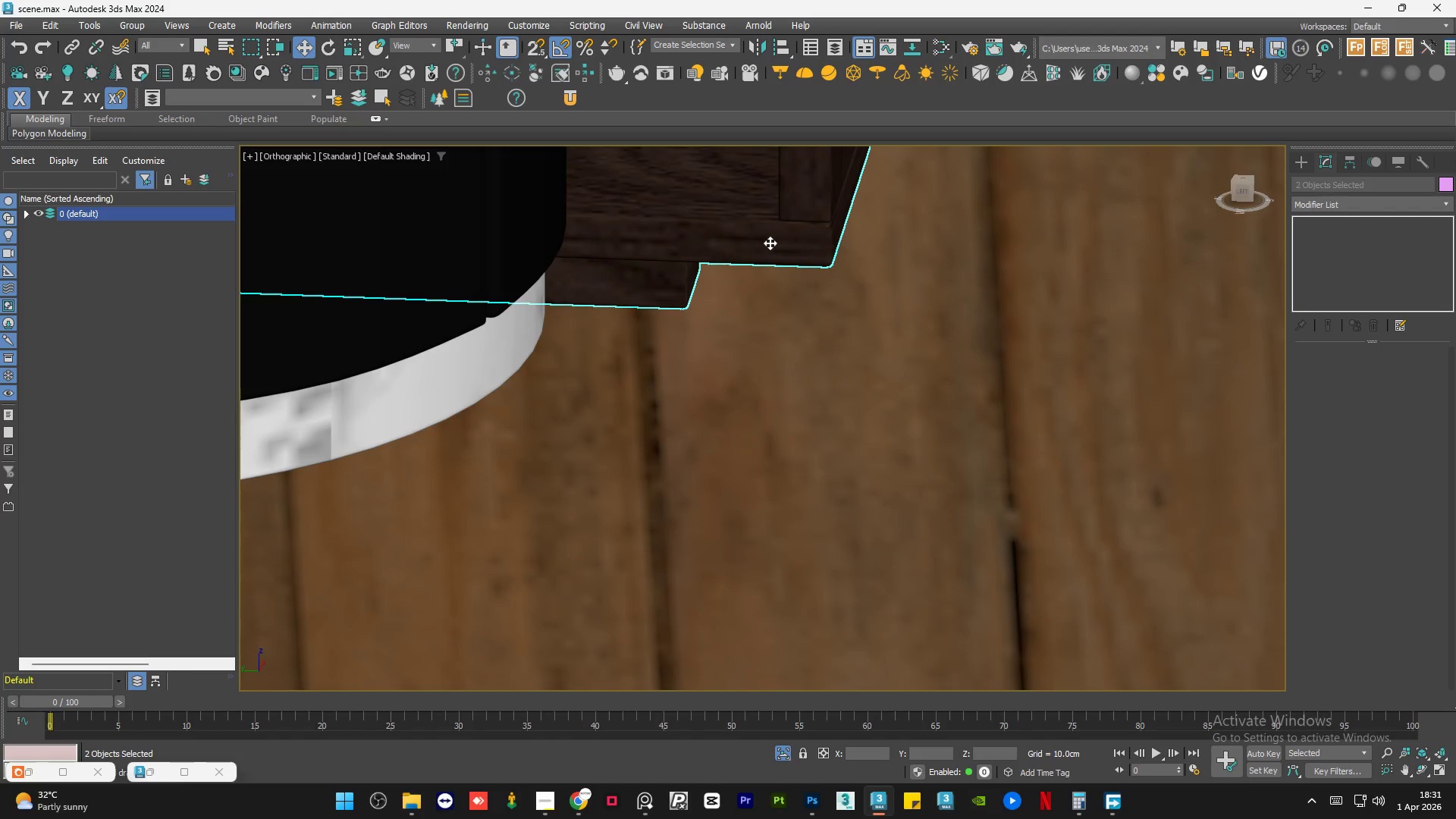 
scroll: coordinate [738, 385], scroll_direction: down, amount: 7.0
 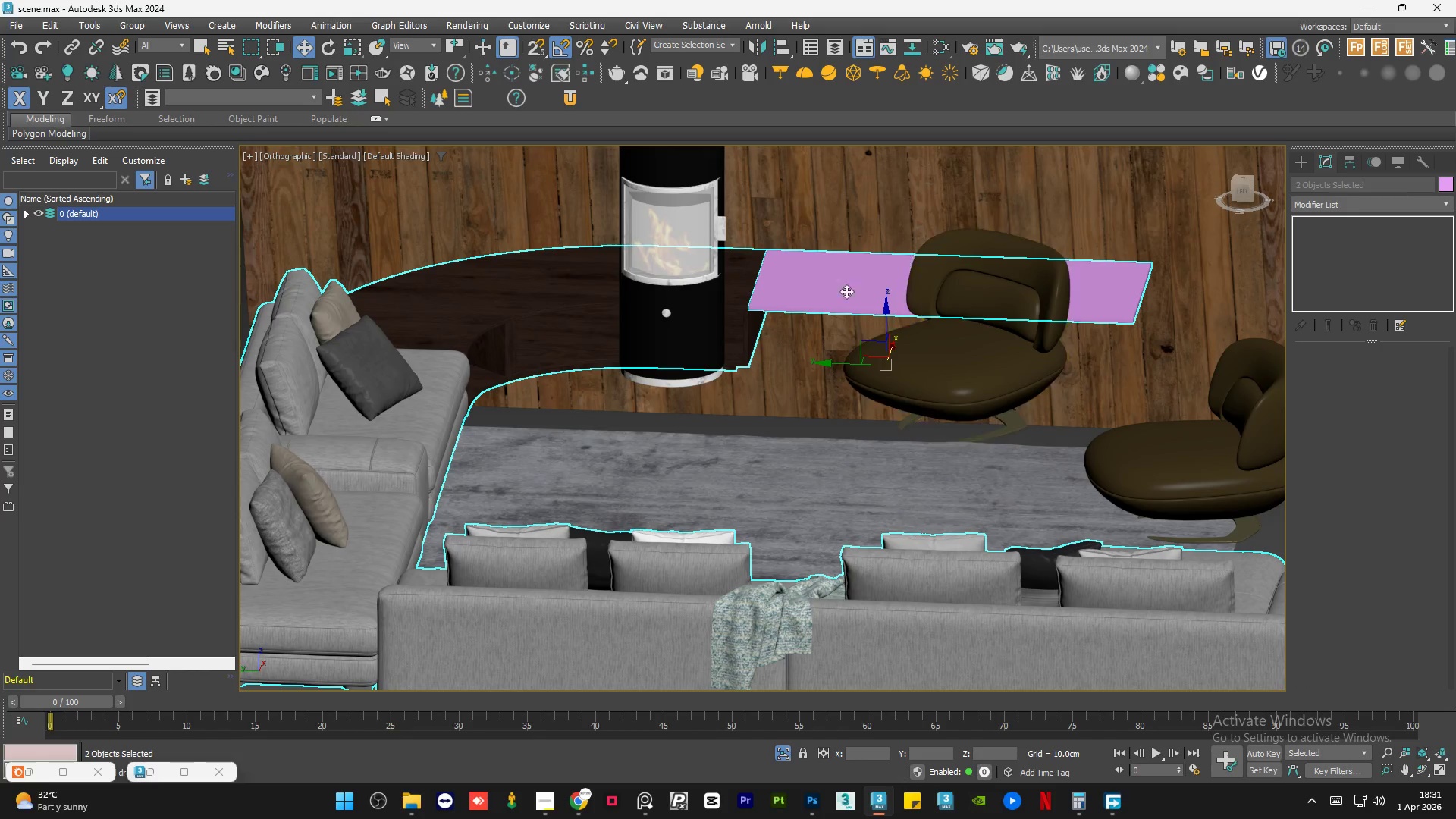 
left_click([548, 323])
 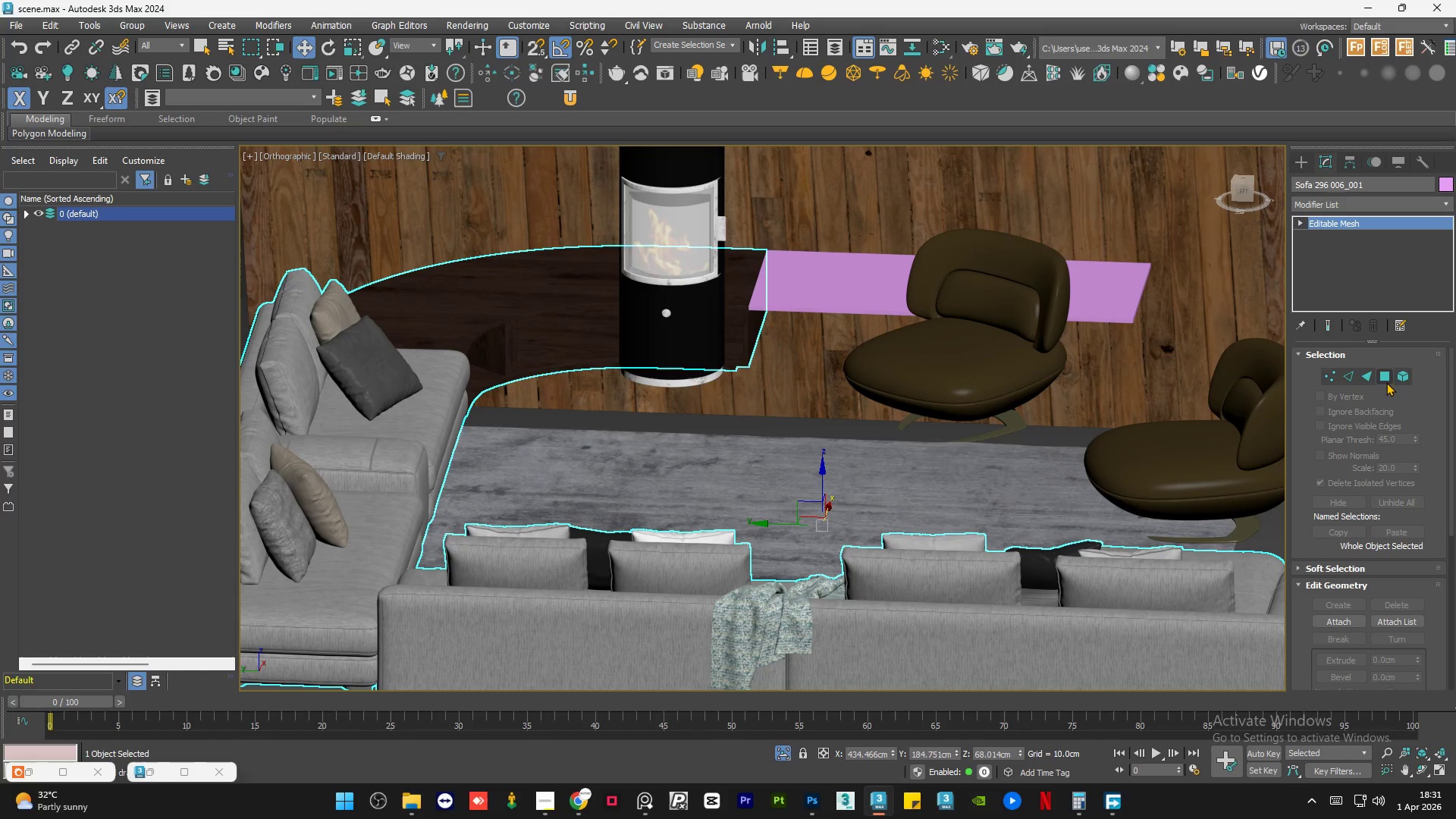 
left_click([1399, 373])
 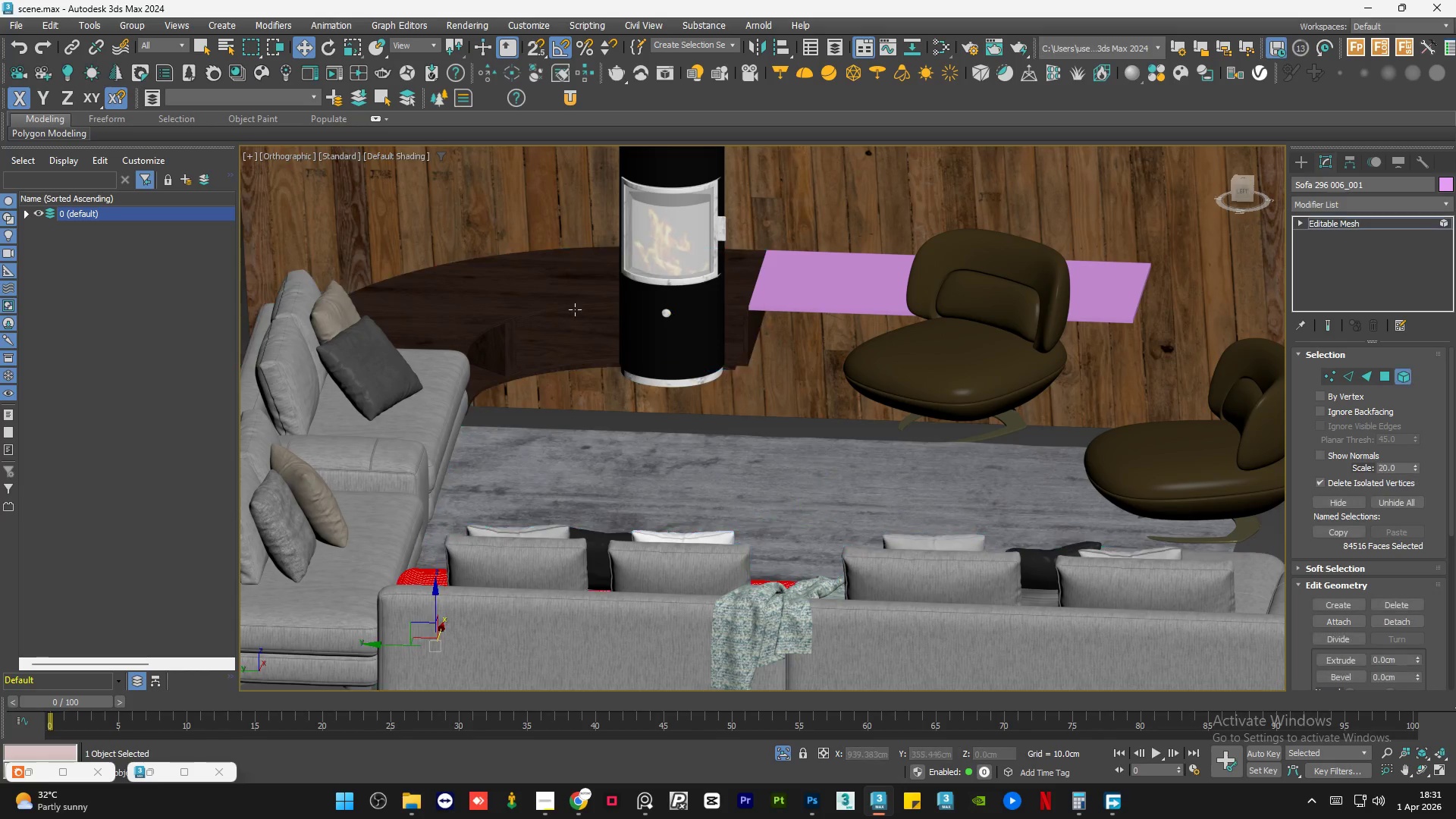 
left_click([557, 312])
 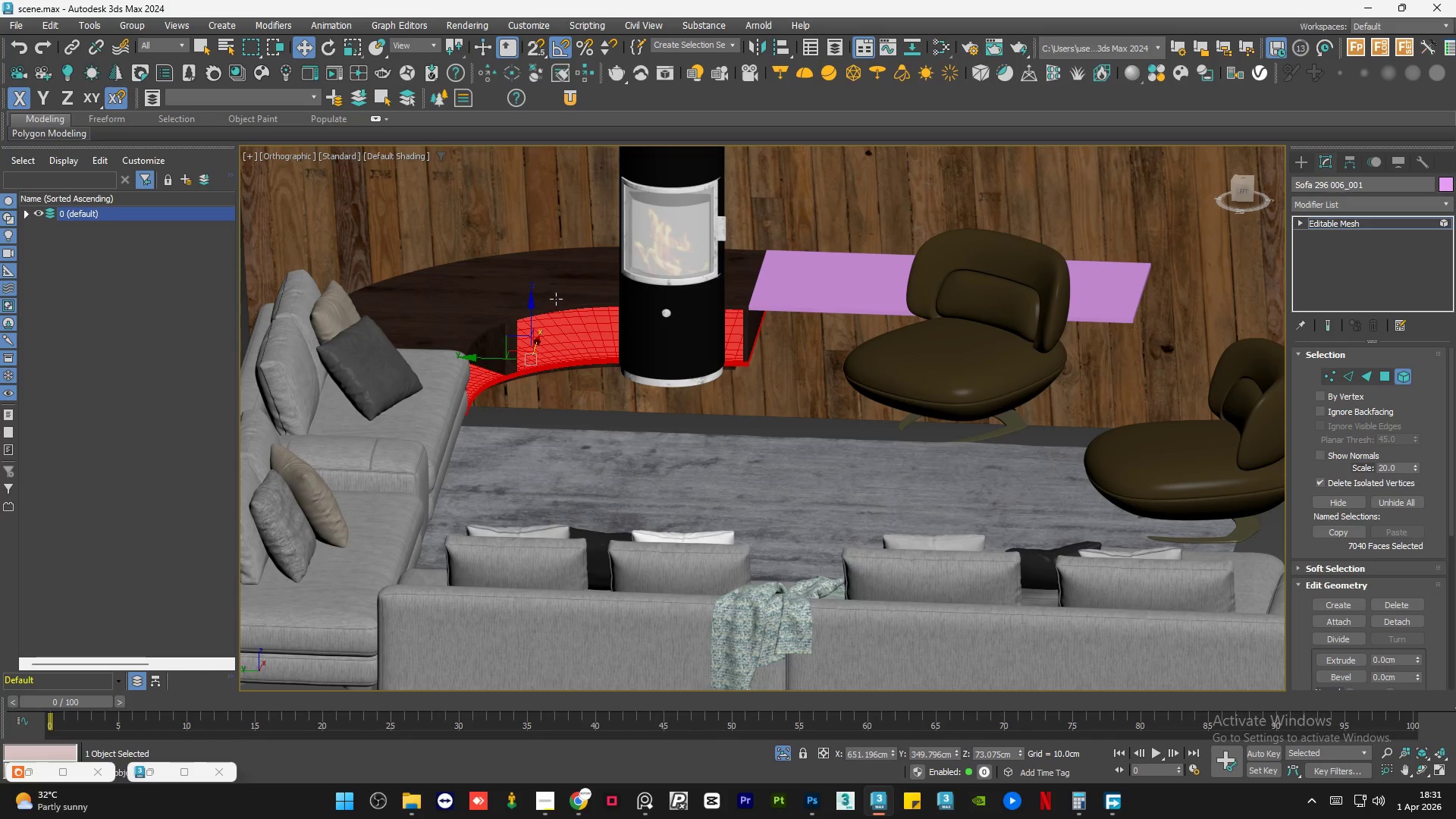 
hold_key(key=ControlLeft, duration=0.34)
left_click([554, 291])
 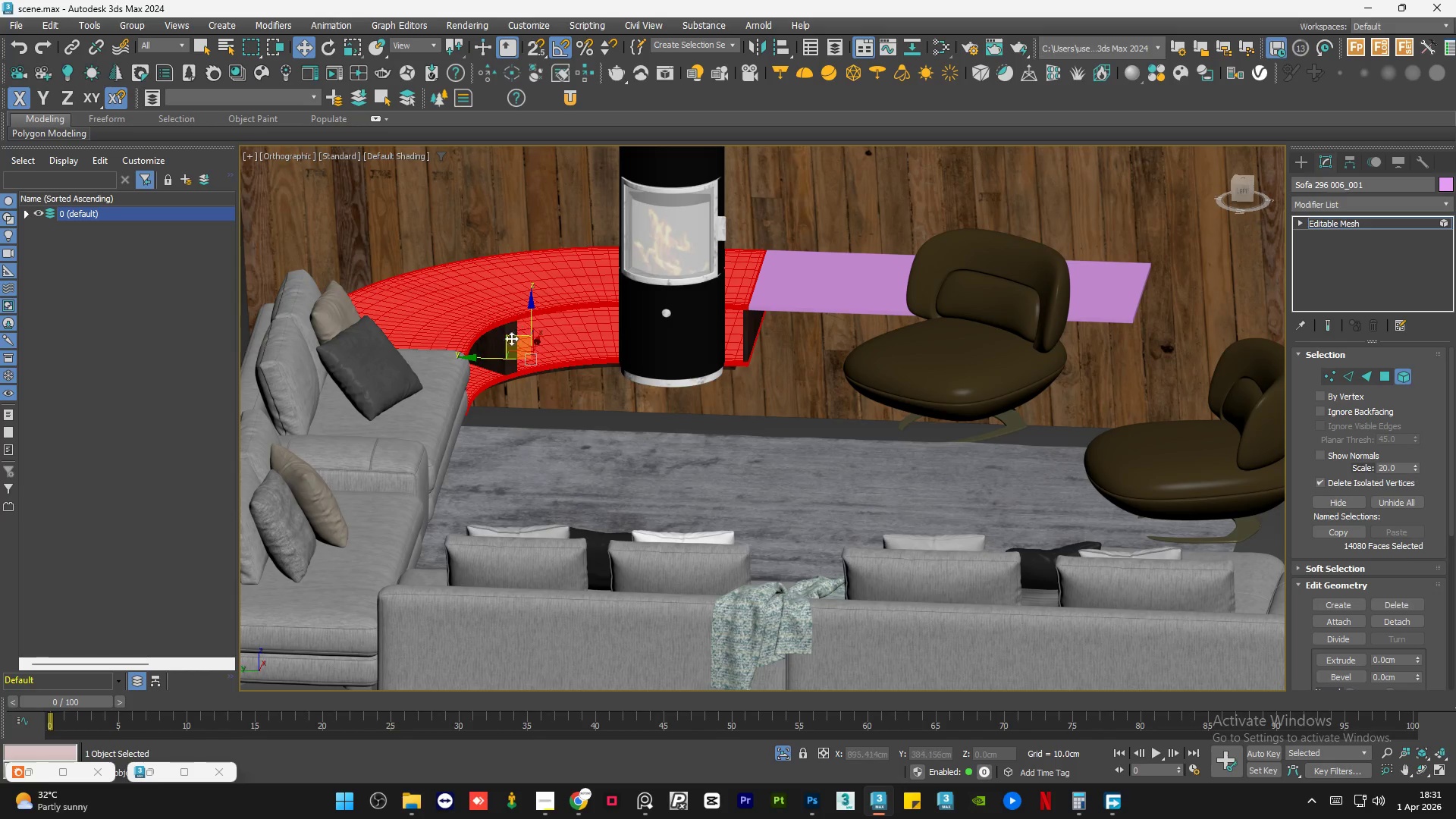 
hold_key(key=ControlLeft, duration=0.52)
left_click([504, 328])
 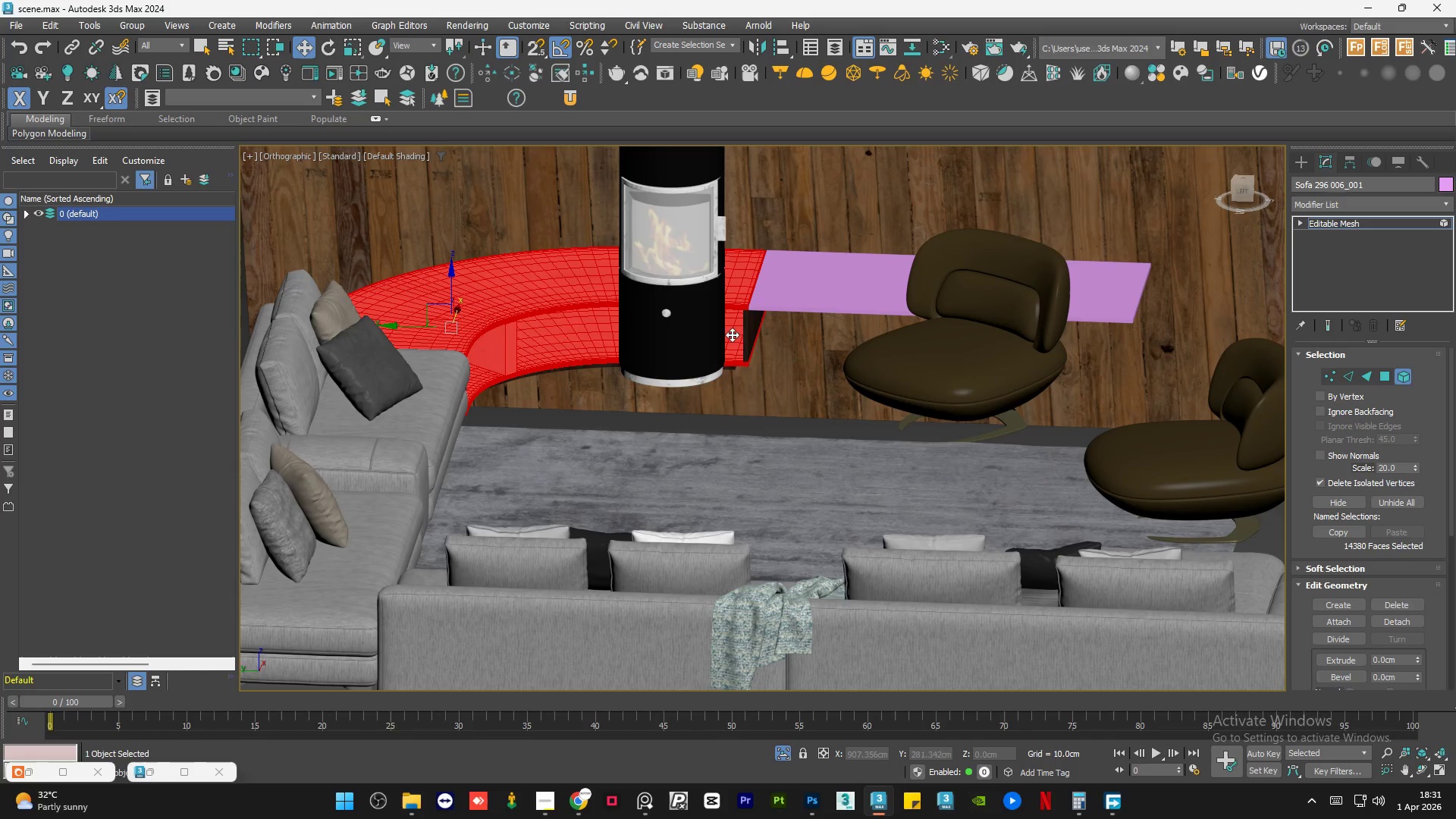 
hold_key(key=ControlLeft, duration=0.38)
left_click([750, 334])
 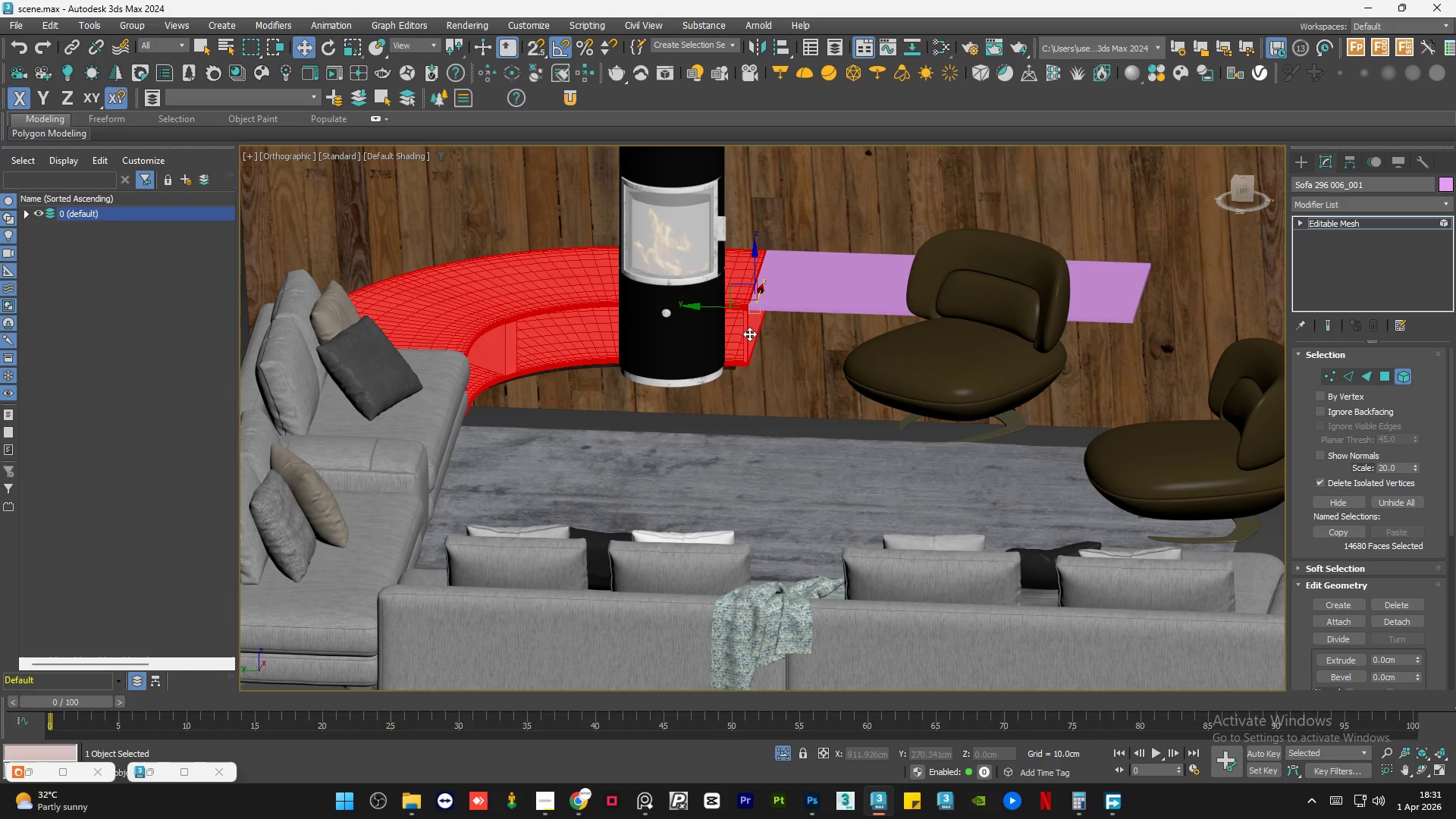 
hold_key(key=AltLeft, duration=0.61)
 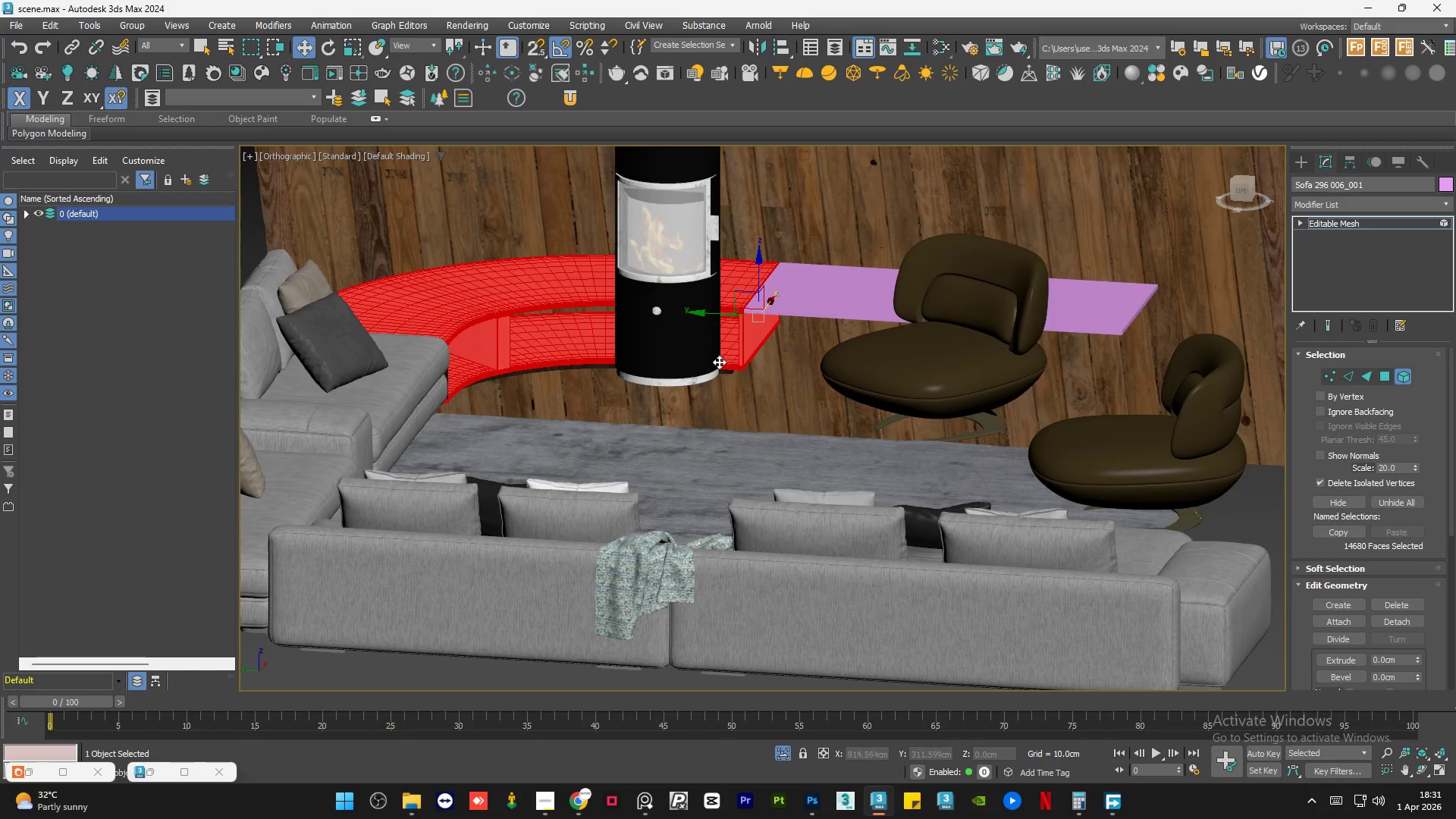 
hold_key(key=ControlLeft, duration=0.44)
left_click([721, 375])
 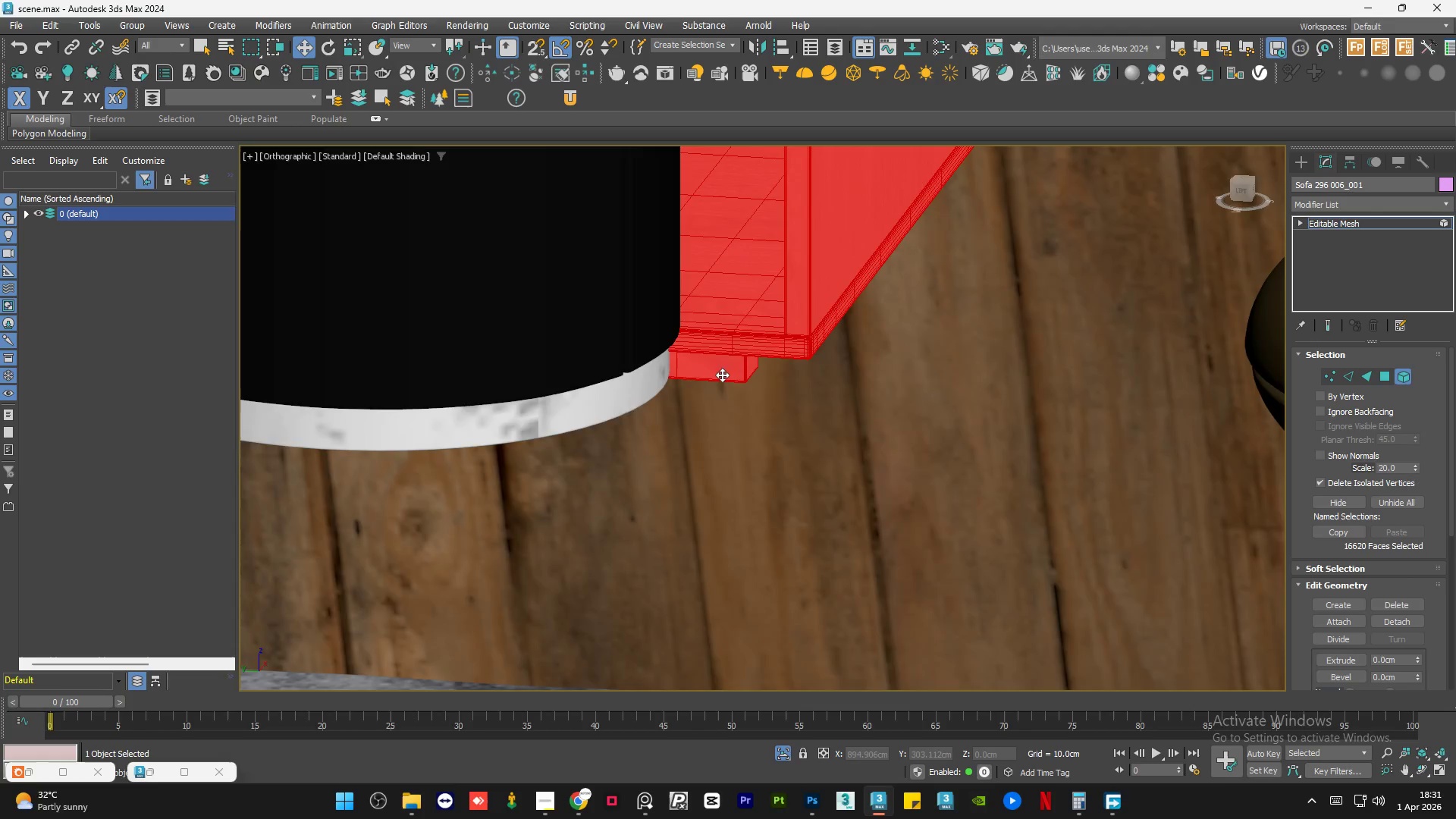 
scroll: coordinate [734, 377], scroll_direction: up, amount: 5.0
 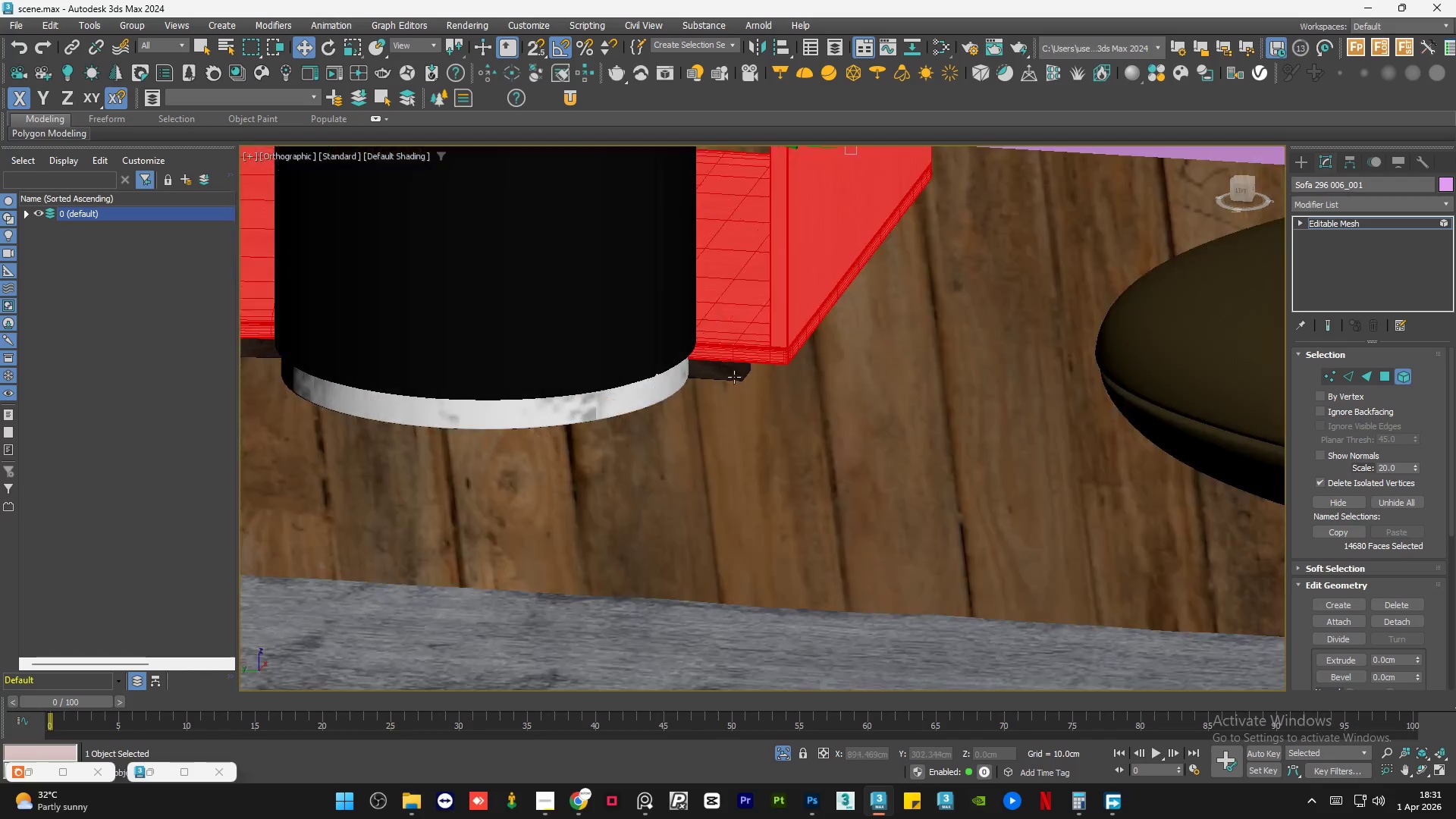 
hold_key(key=AltLeft, duration=1.05)
 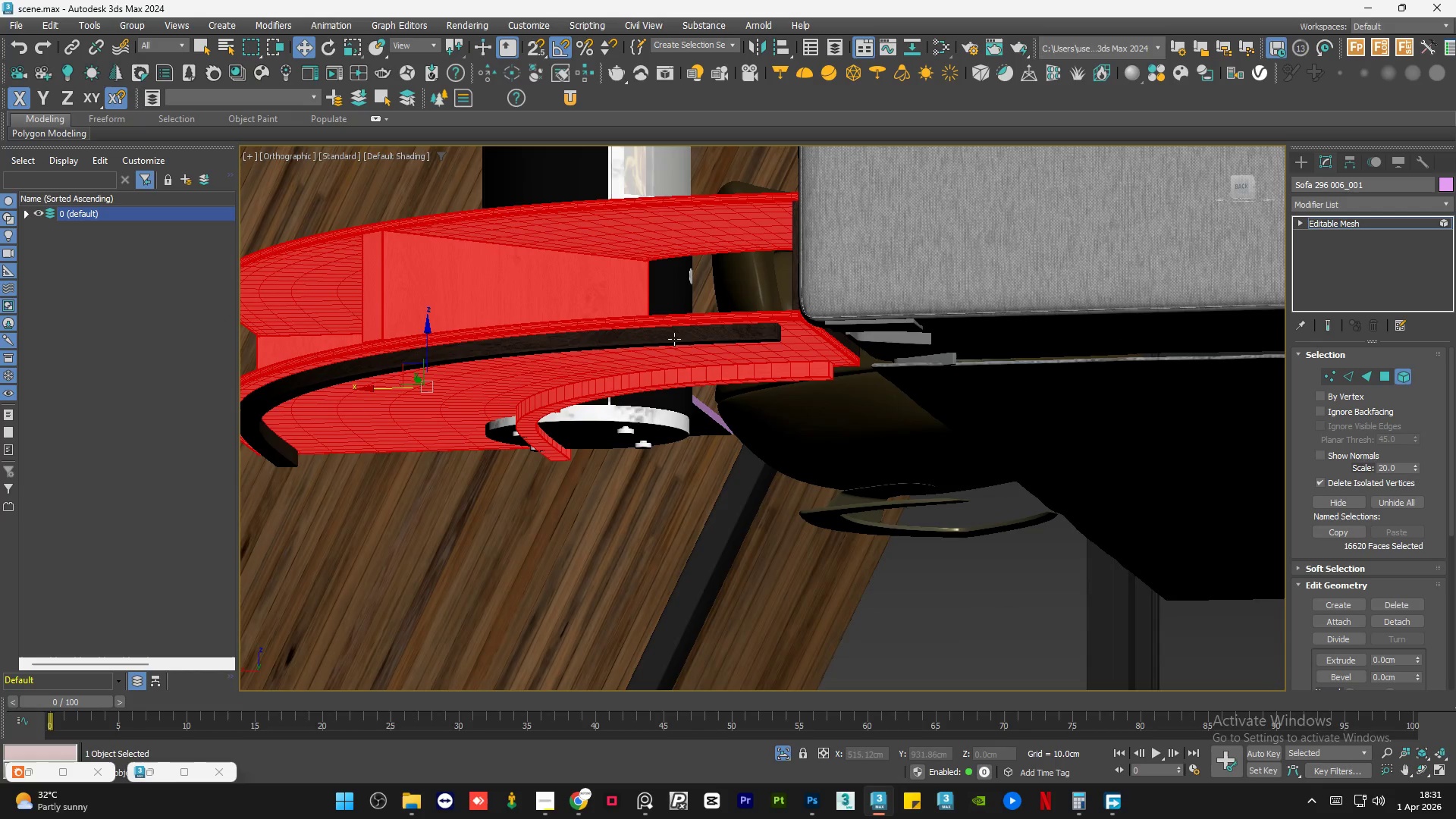 
scroll: coordinate [728, 374], scroll_direction: down, amount: 6.0
 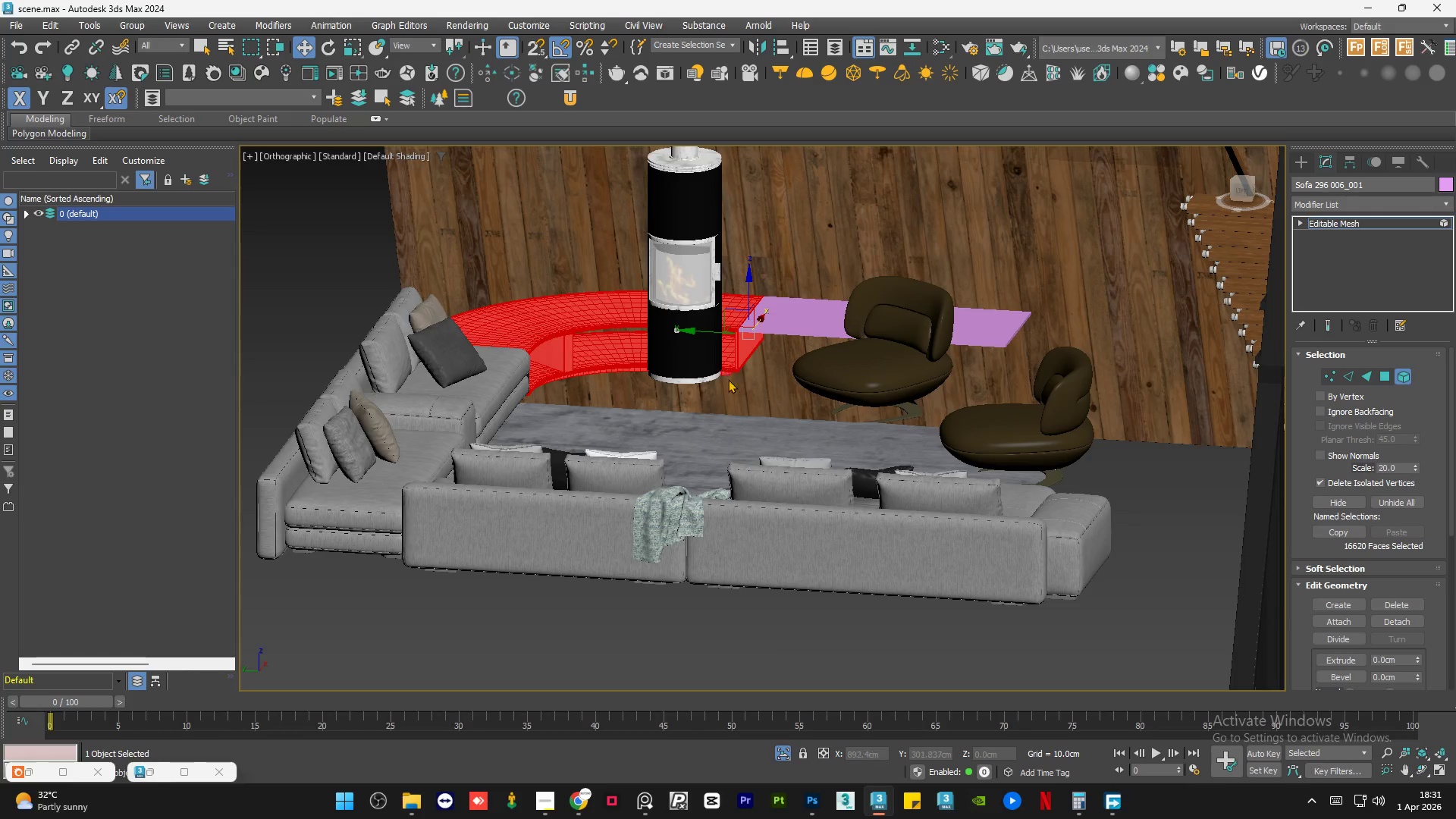 
hold_key(key=AltLeft, duration=1.61)
hold_key(key=ControlLeft, duration=0.44)
left_click([682, 340])
 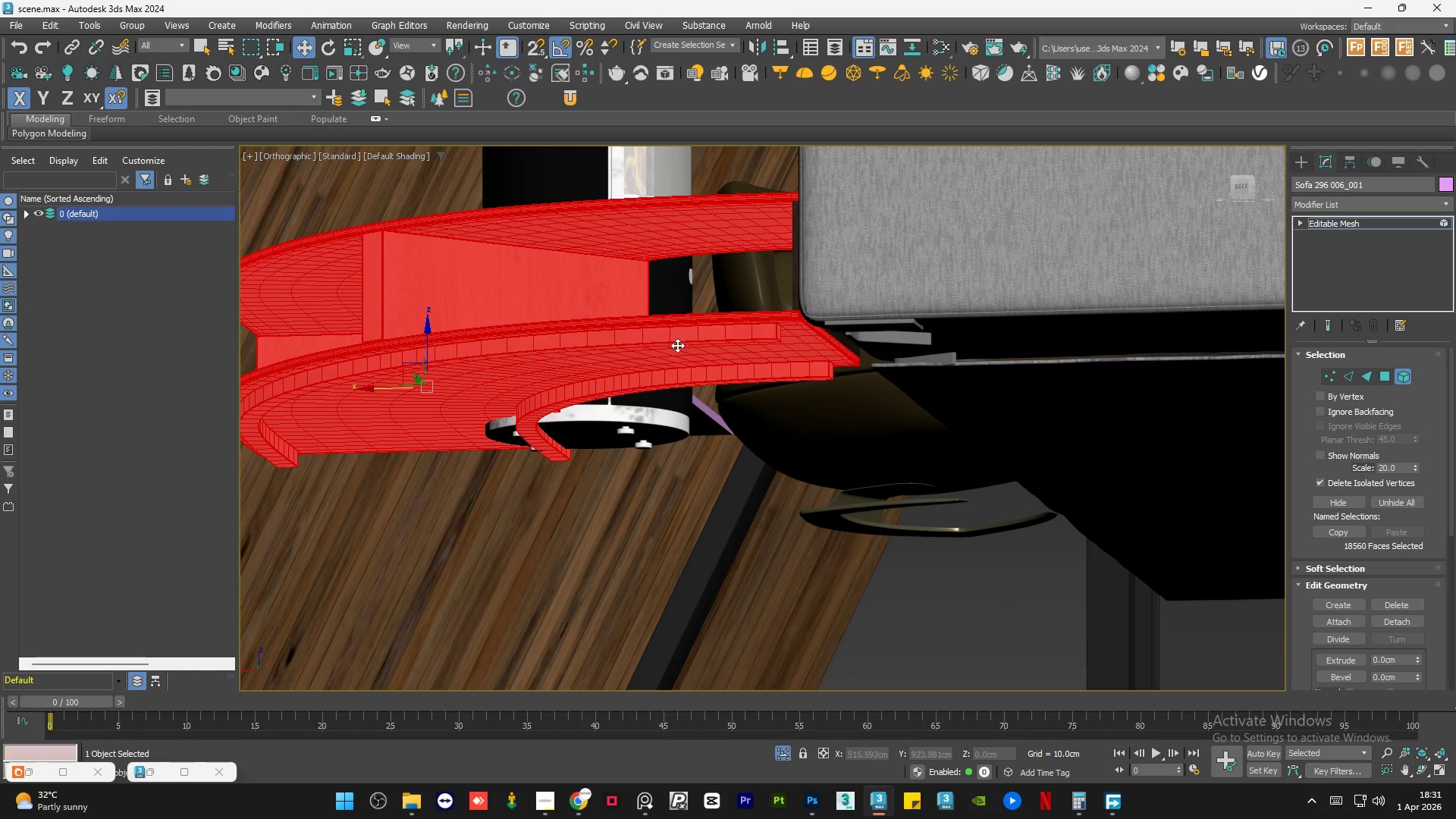 
scroll: coordinate [662, 345], scroll_direction: up, amount: 3.0
 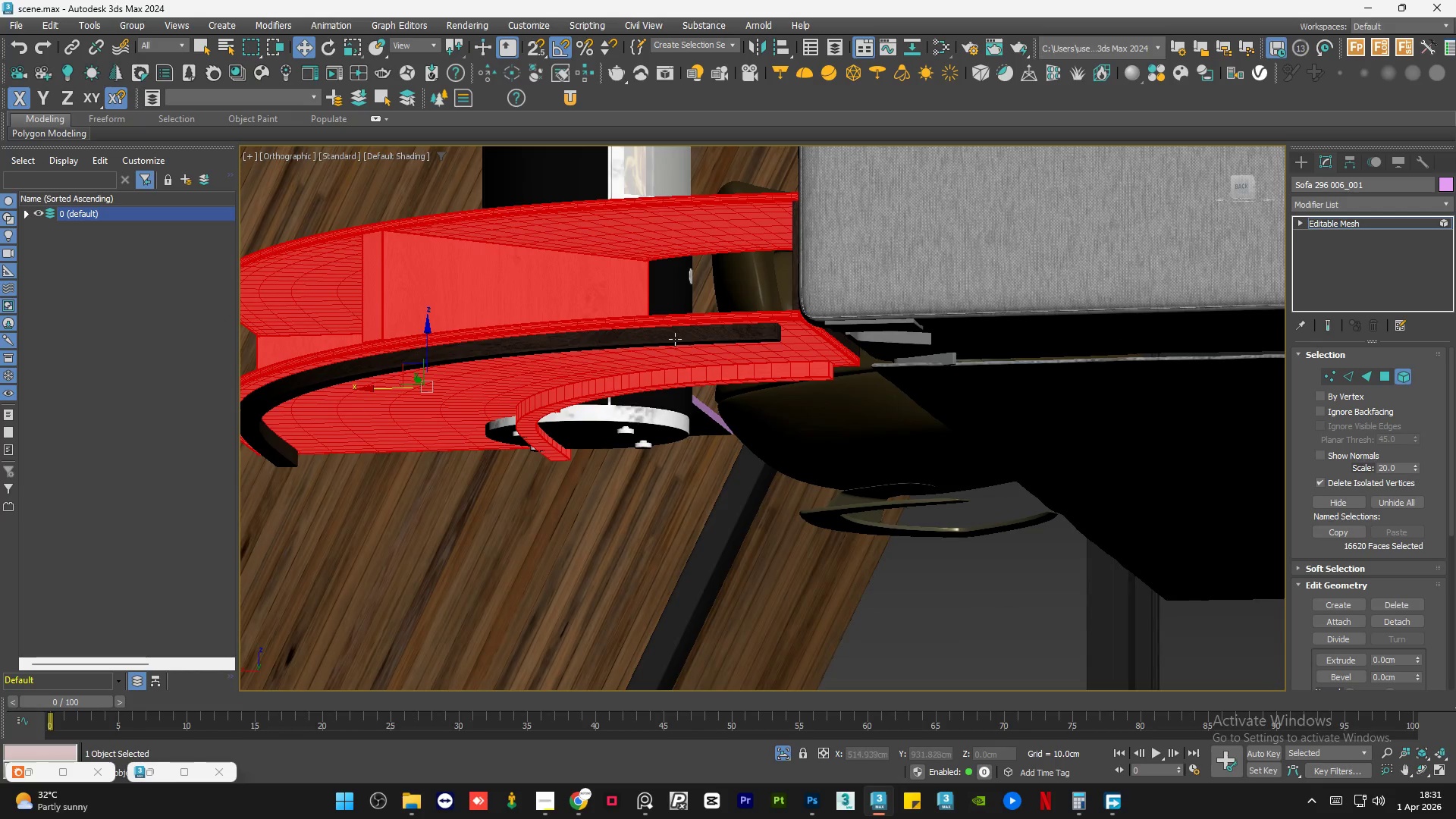 
hold_key(key=AltLeft, duration=1.5)
scroll: coordinate [679, 362], scroll_direction: down, amount: 3.0
 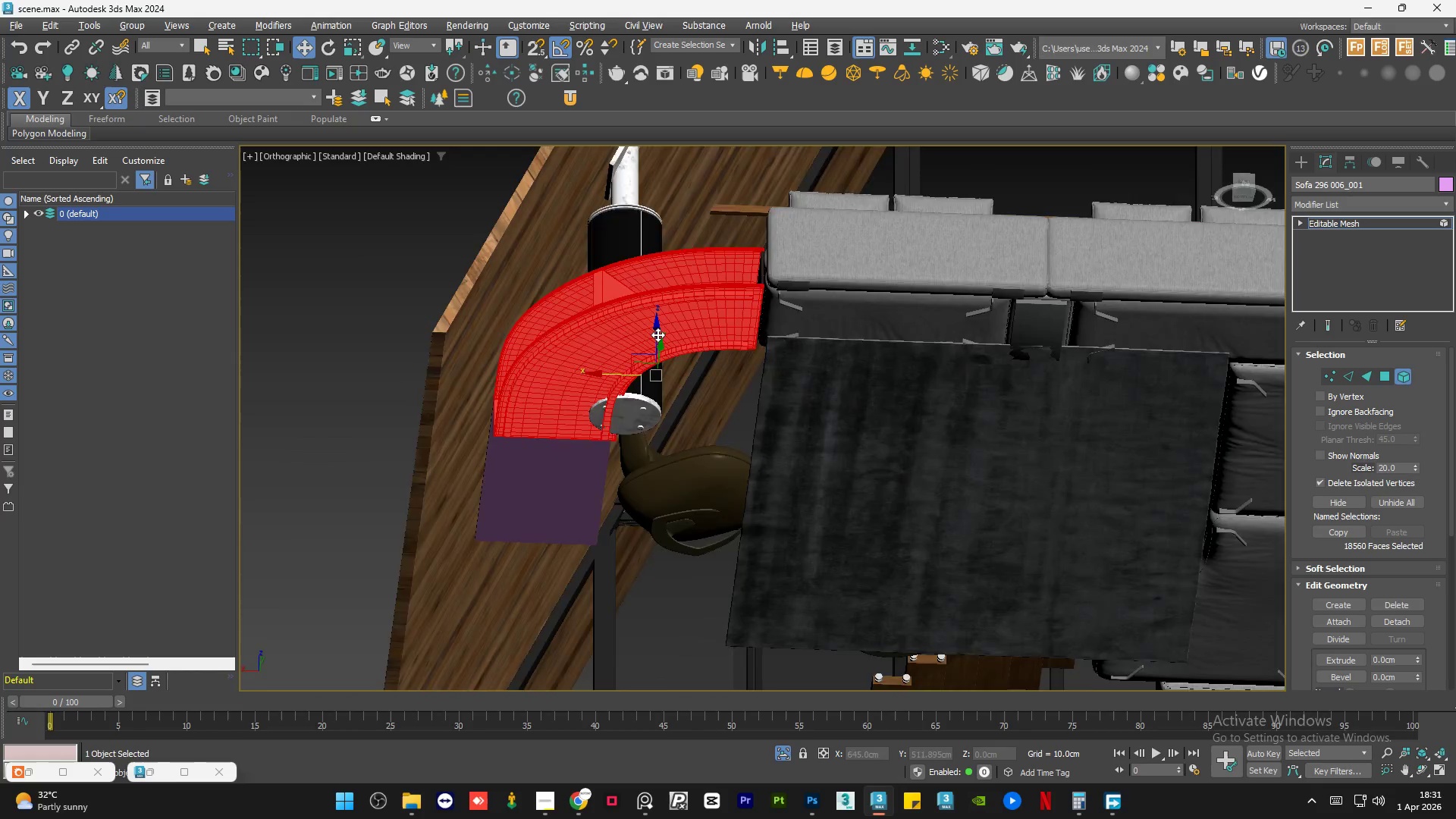 
scroll: coordinate [659, 328], scroll_direction: up, amount: 1.0
 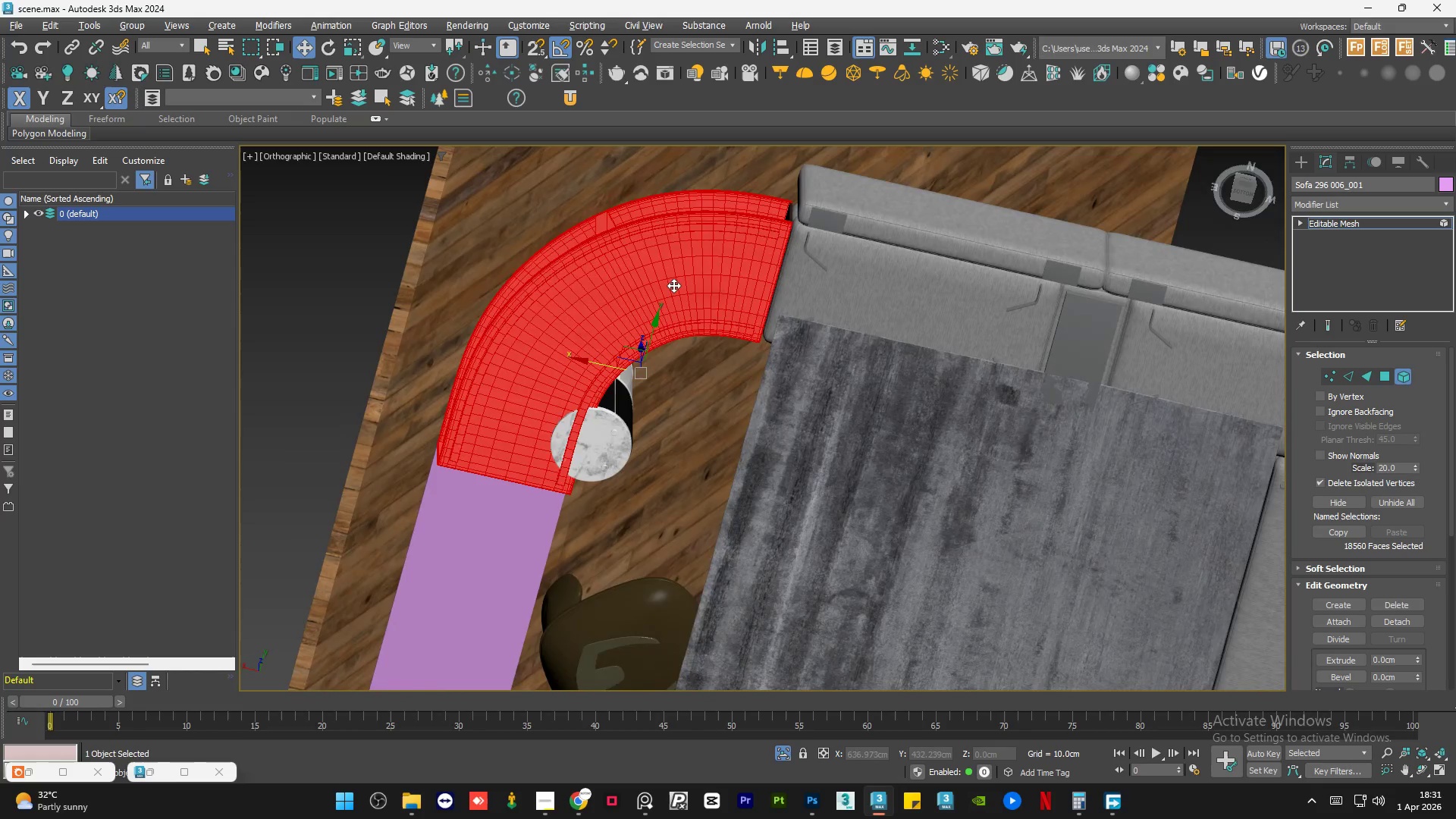 
hold_key(key=AltLeft, duration=1.52)
 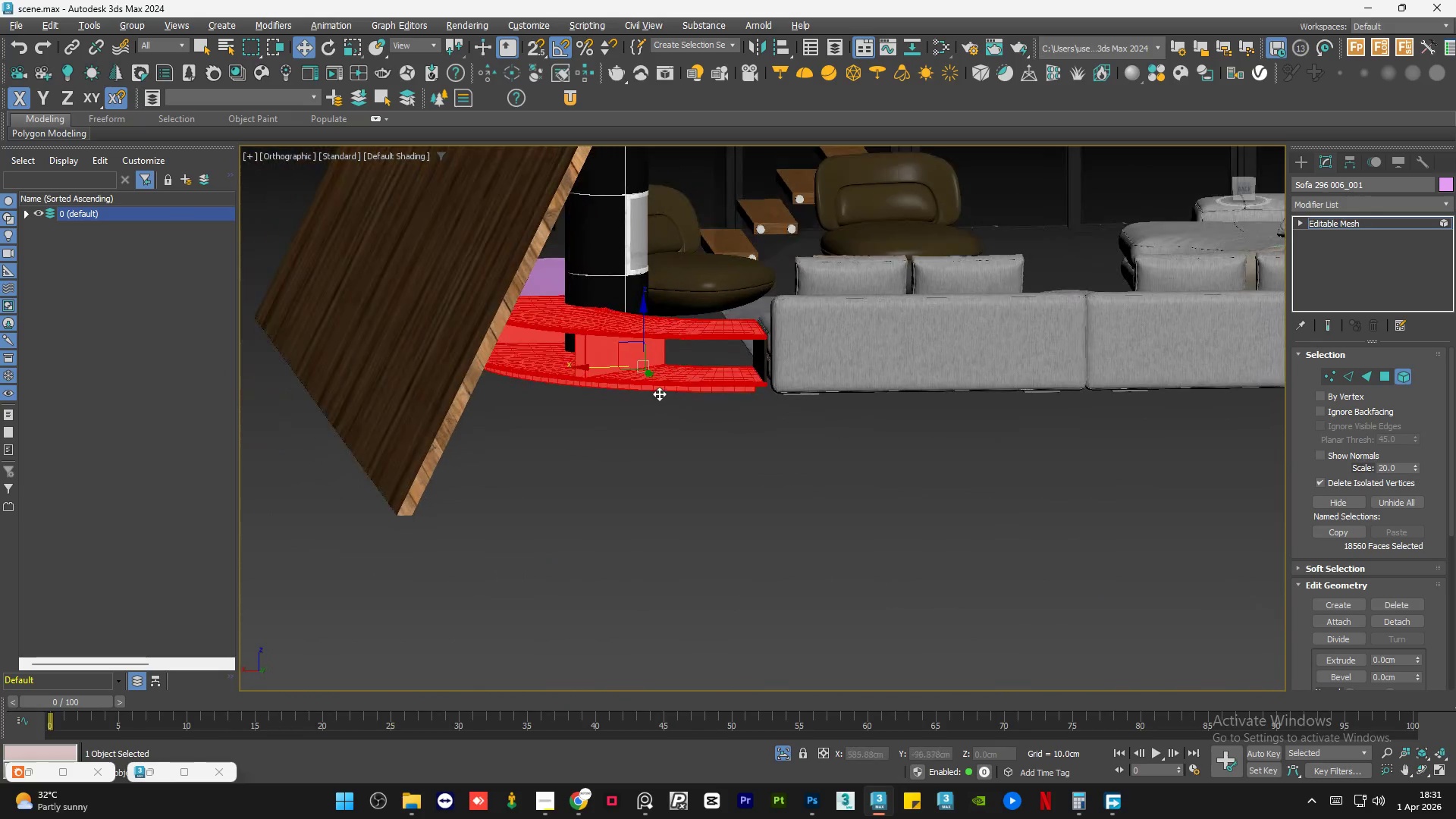 
hold_key(key=AltLeft, duration=1.09)
 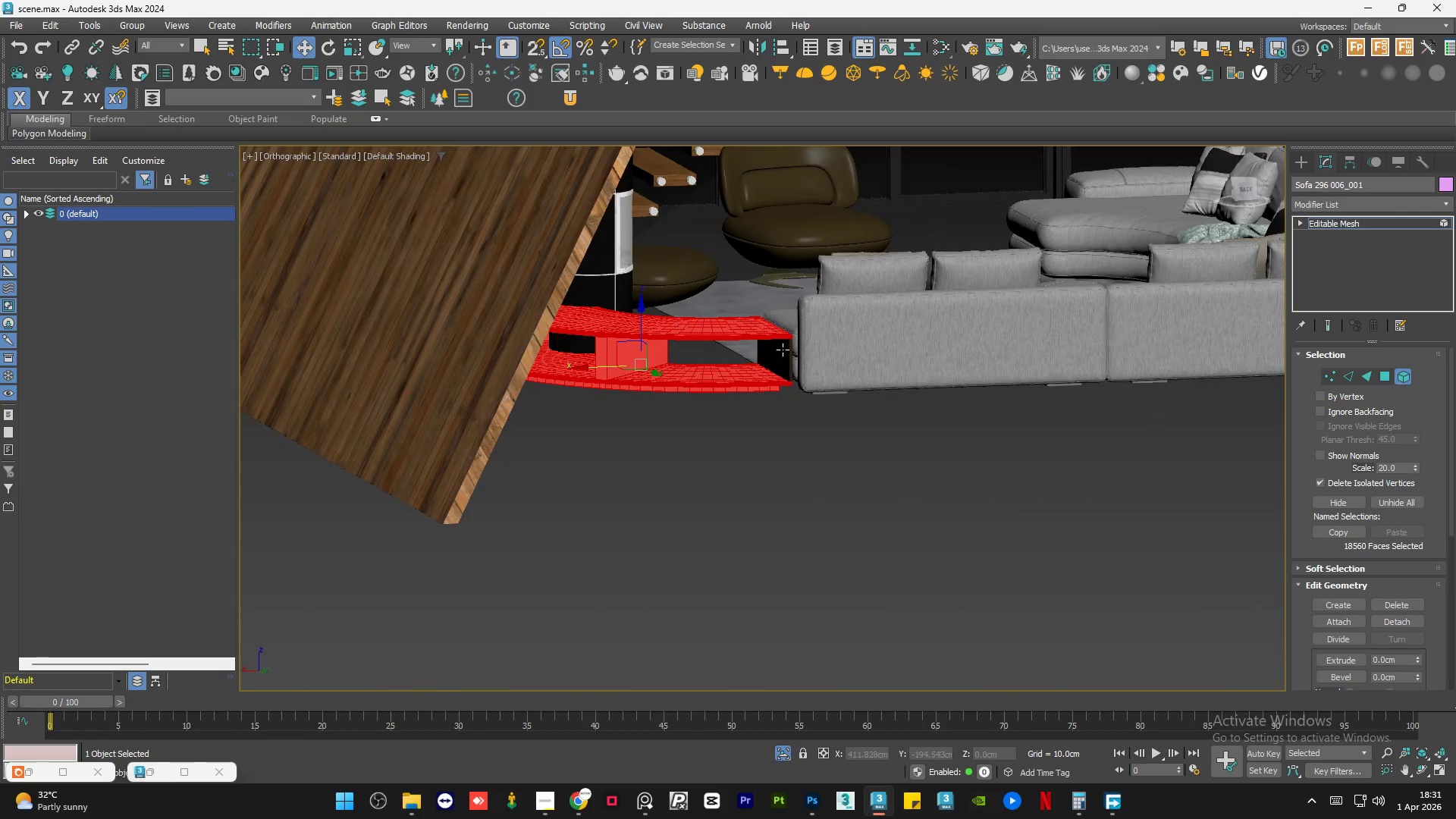 
hold_key(key=ControlLeft, duration=0.39)
left_click([783, 350])
 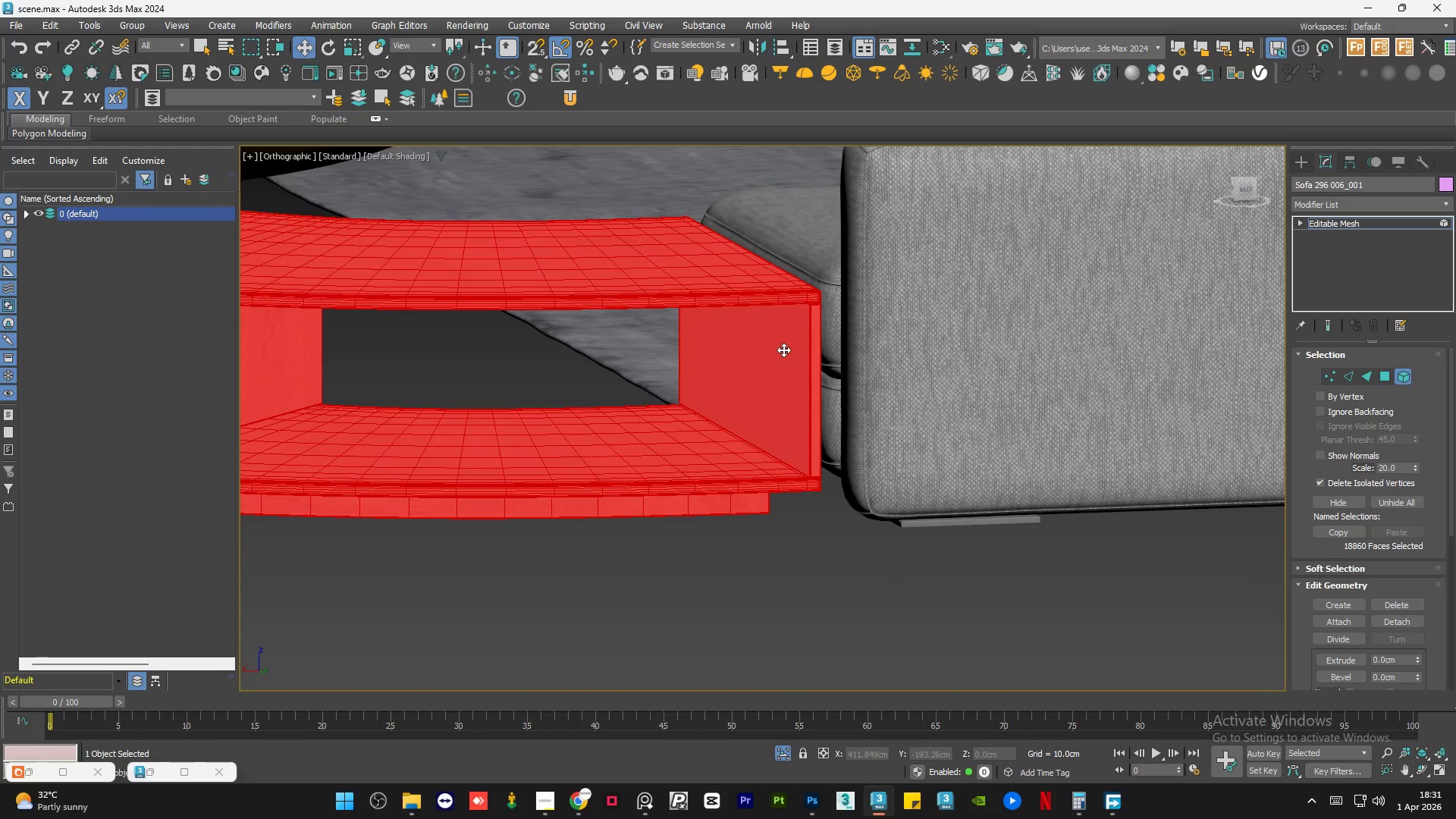 
scroll: coordinate [783, 350], scroll_direction: up, amount: 4.0
 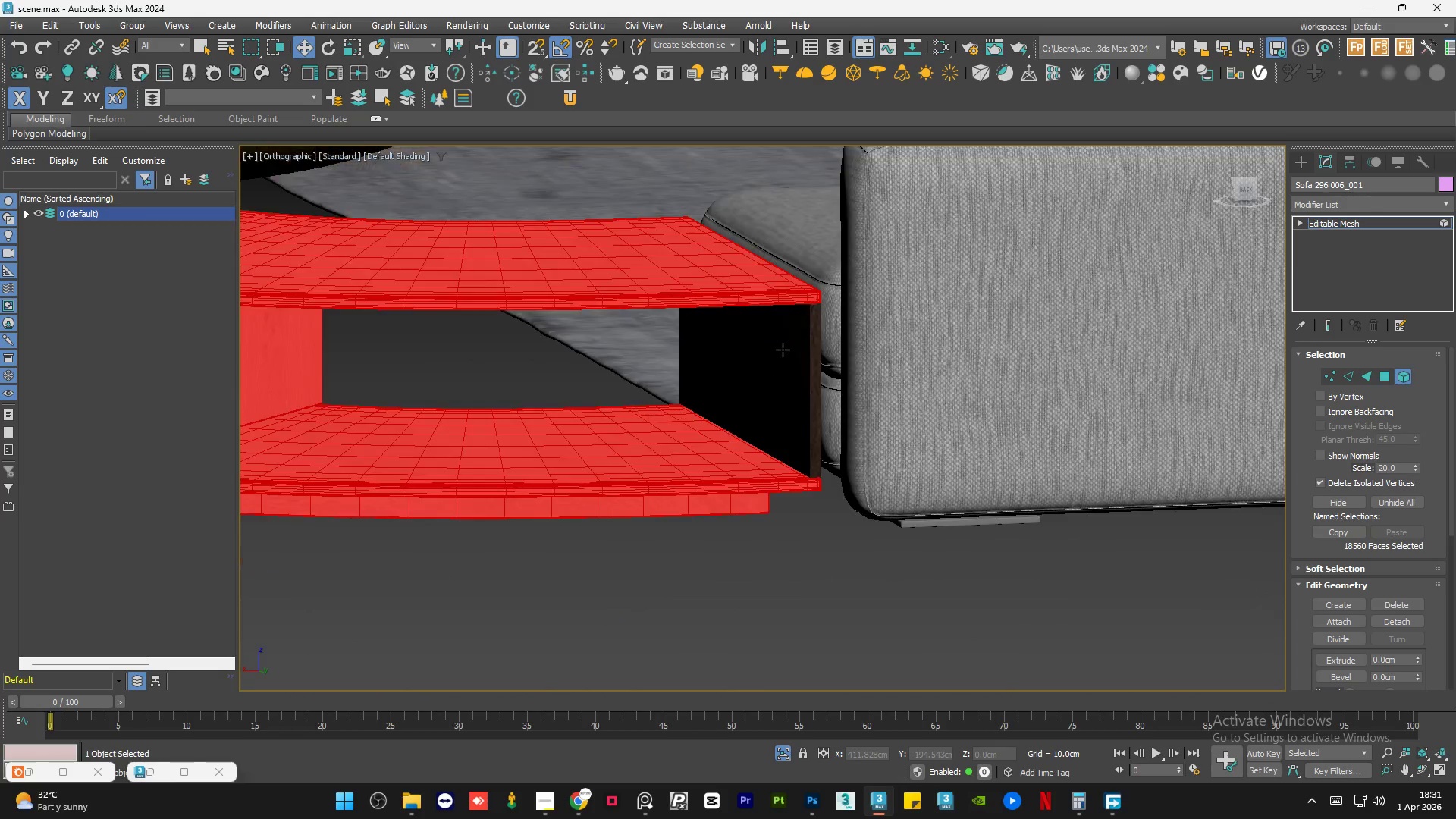 
hold_key(key=AltLeft, duration=1.52)
 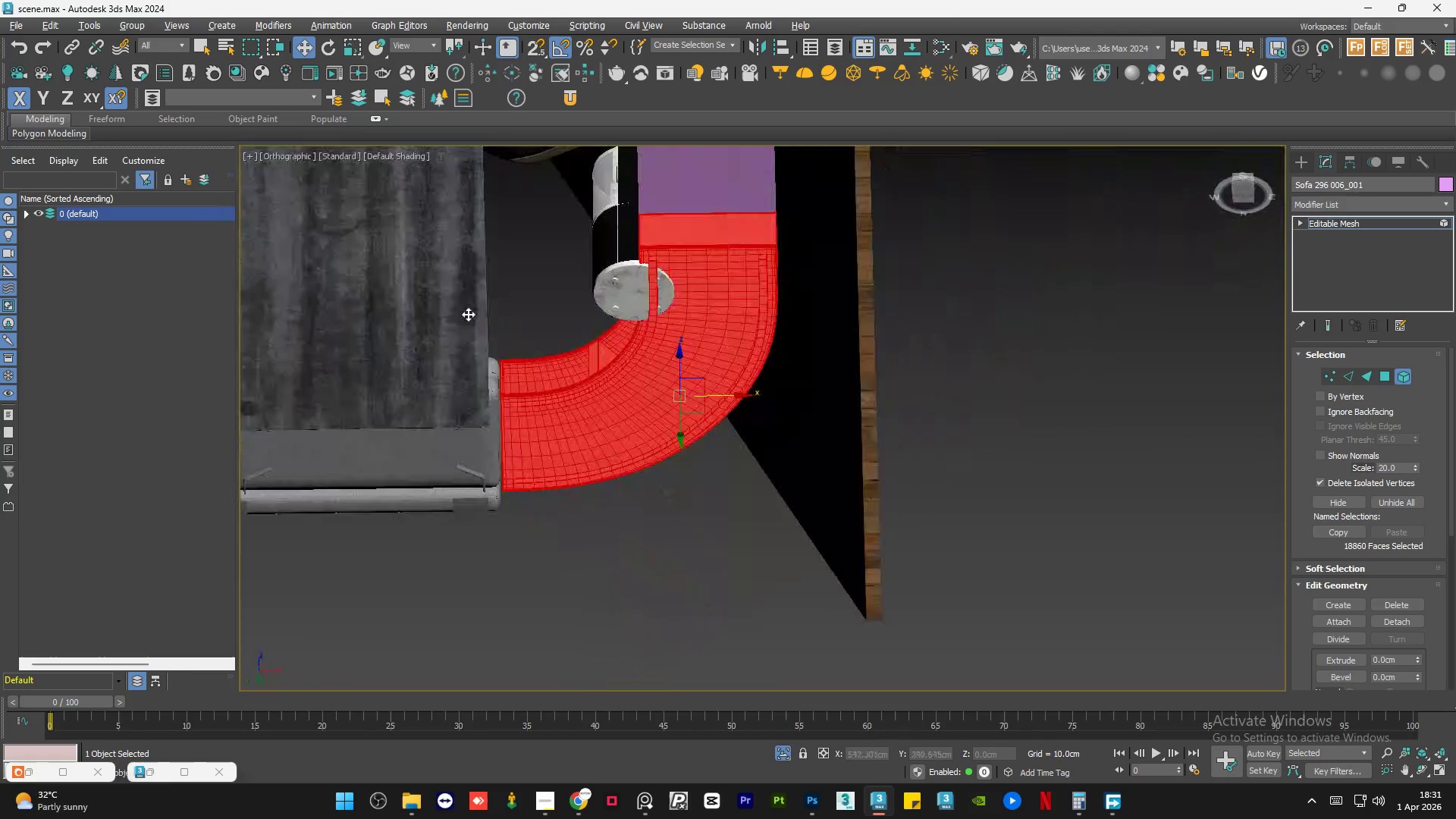 
scroll: coordinate [789, 362], scroll_direction: down, amount: 4.0
 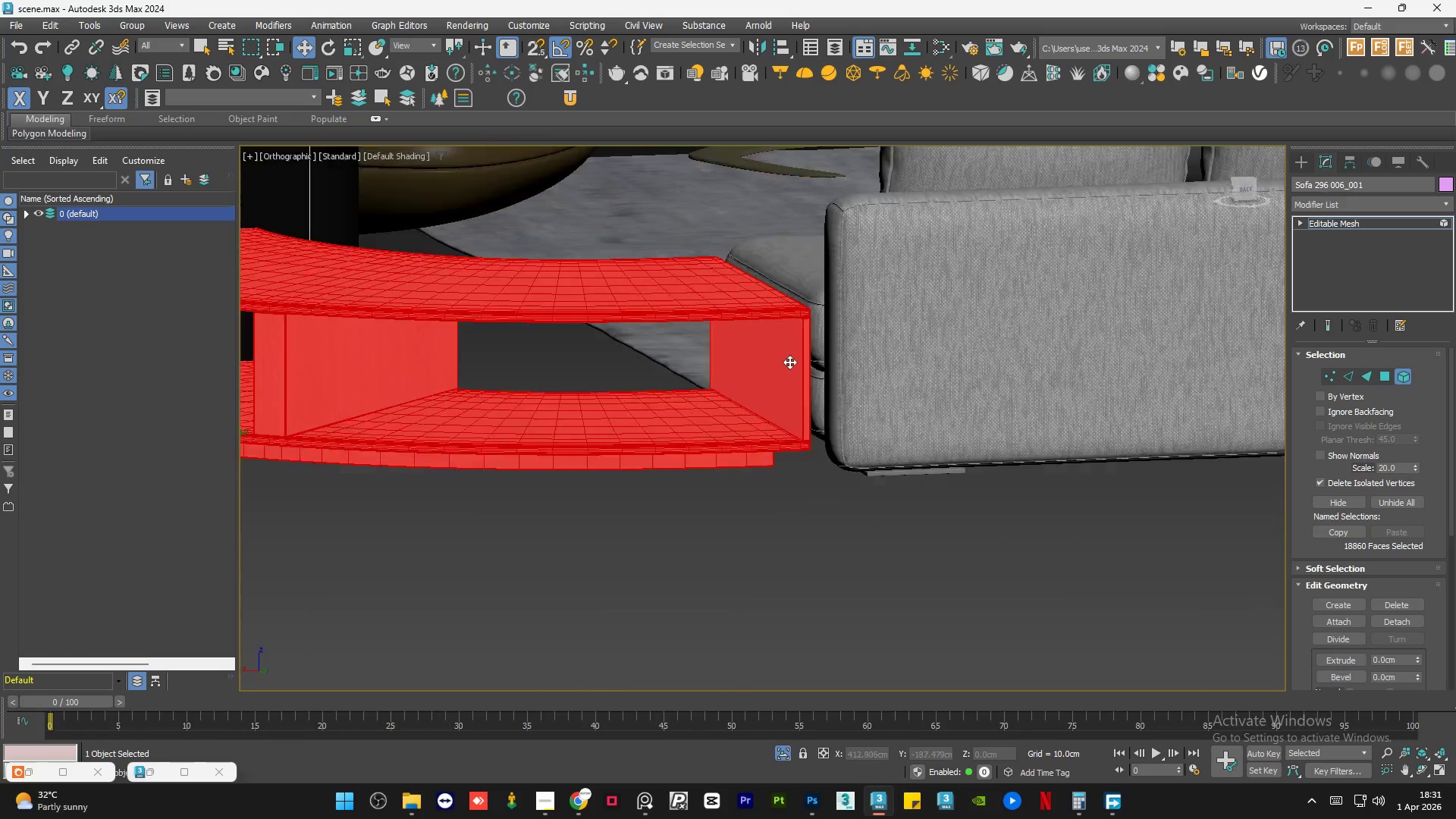 
hold_key(key=AltLeft, duration=1.51)
 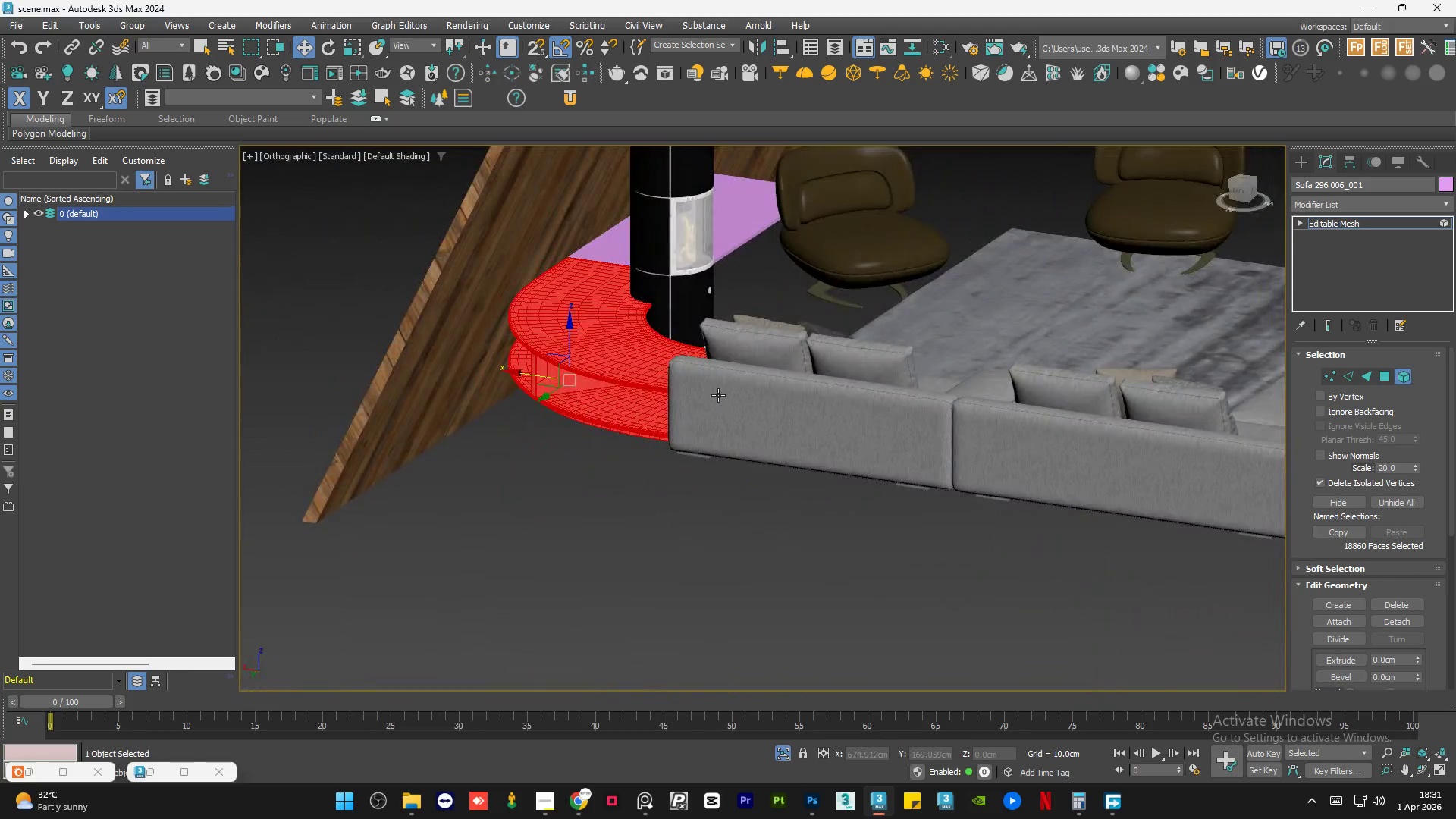 
hold_key(key=AltLeft, duration=0.47)
 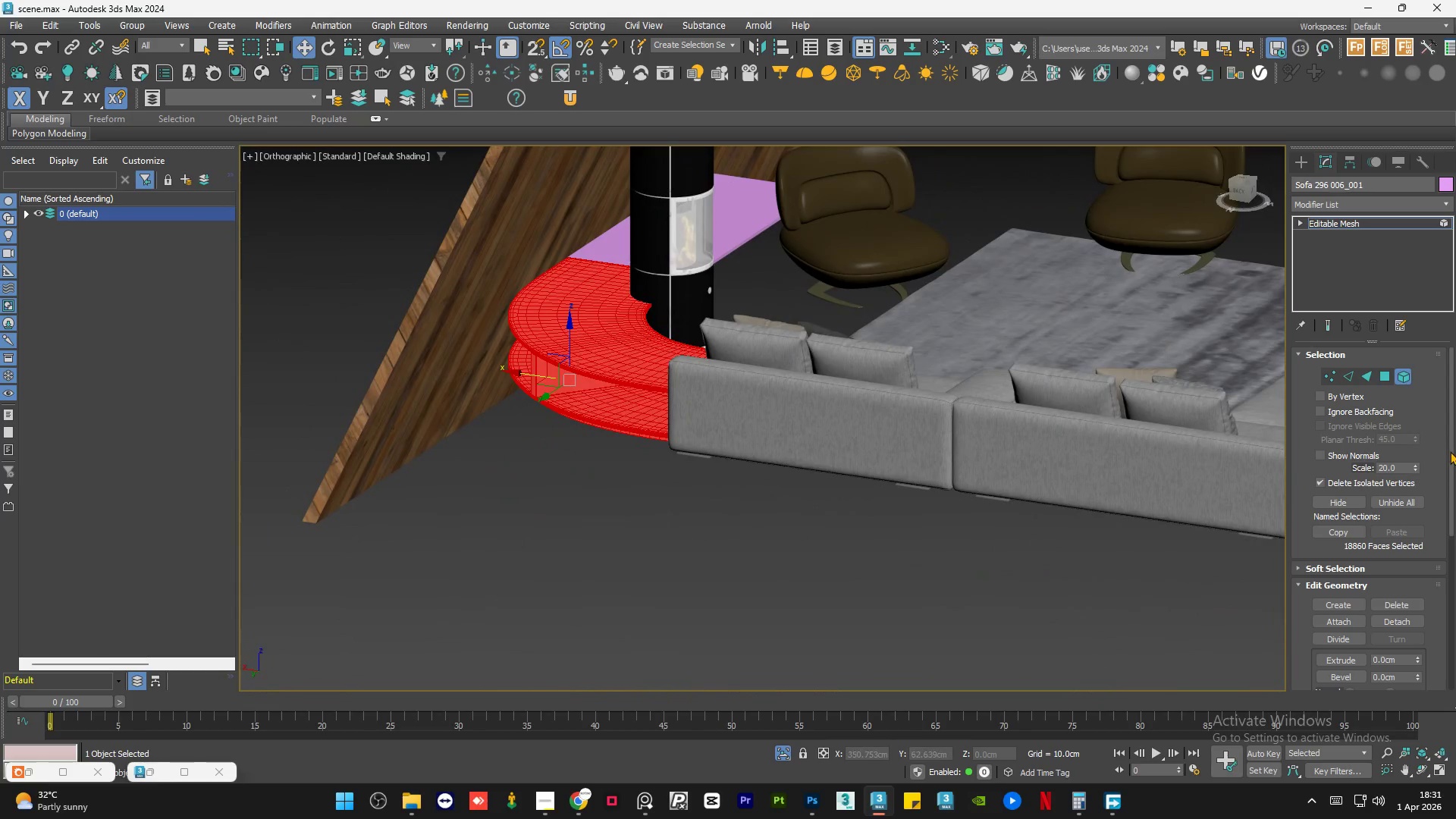 
left_click_drag(start_coordinate=[1451, 456], to_coordinate=[1455, 505])
 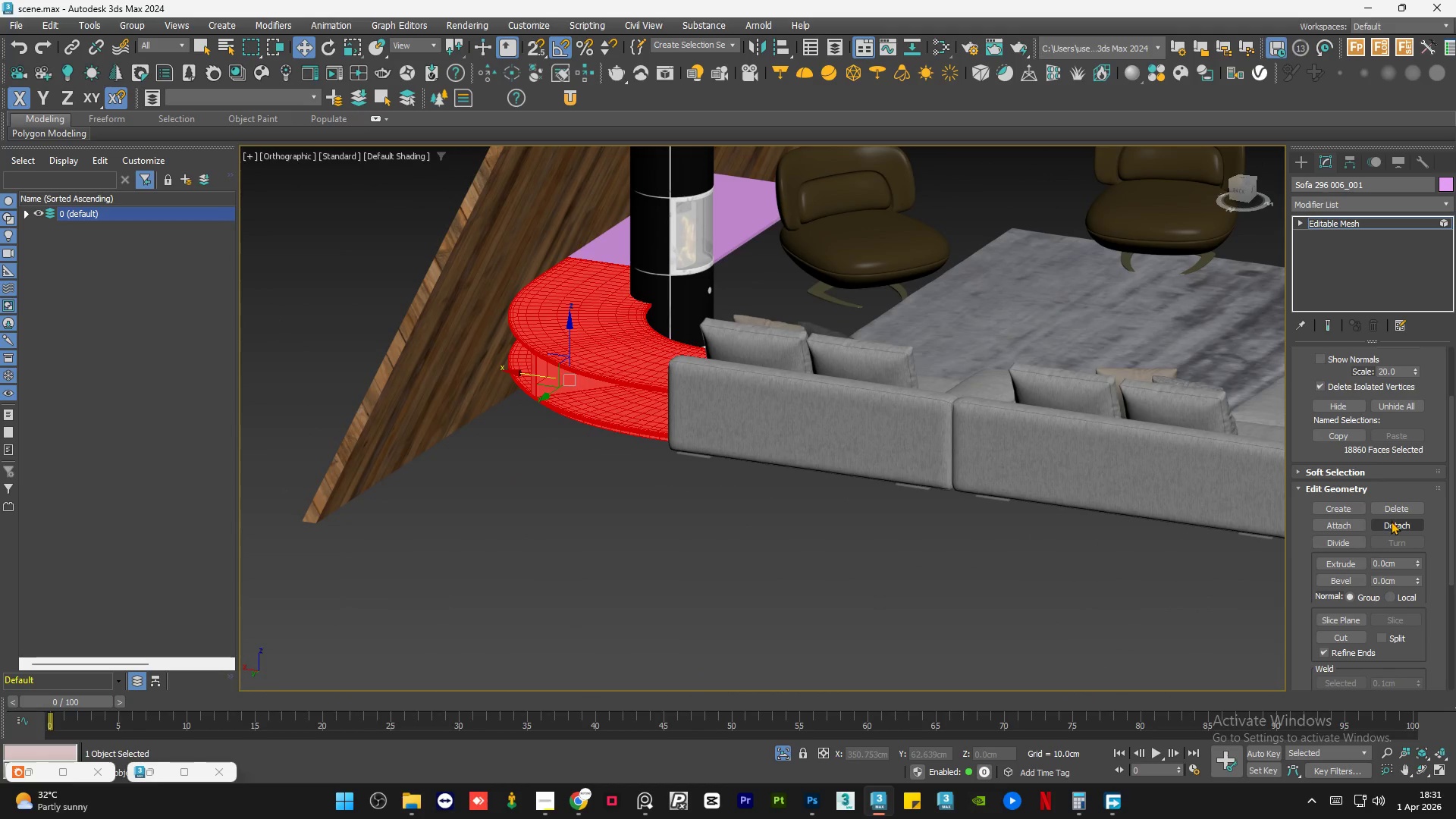 
left_click([1391, 522])
 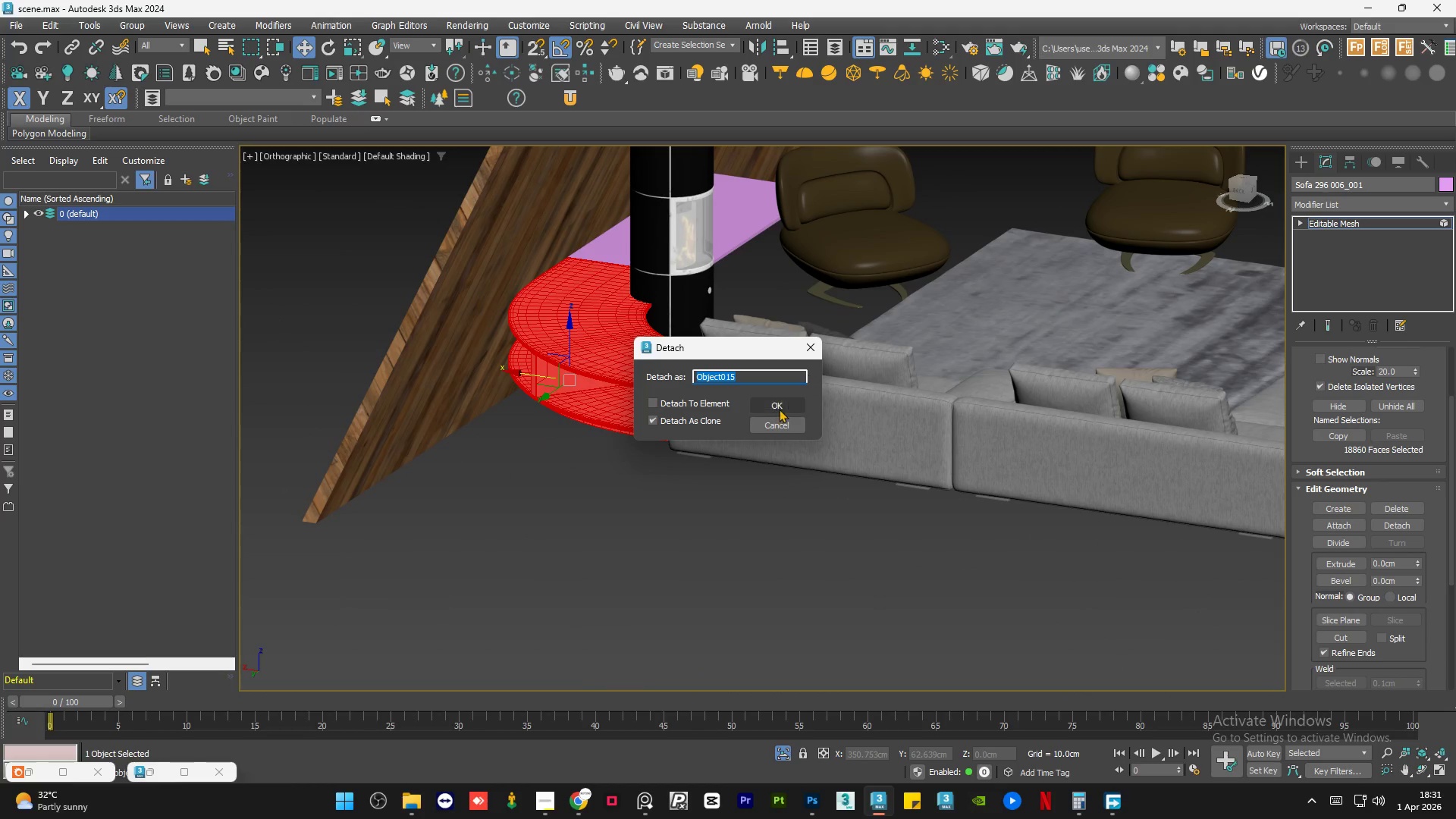 
left_click([778, 409])
 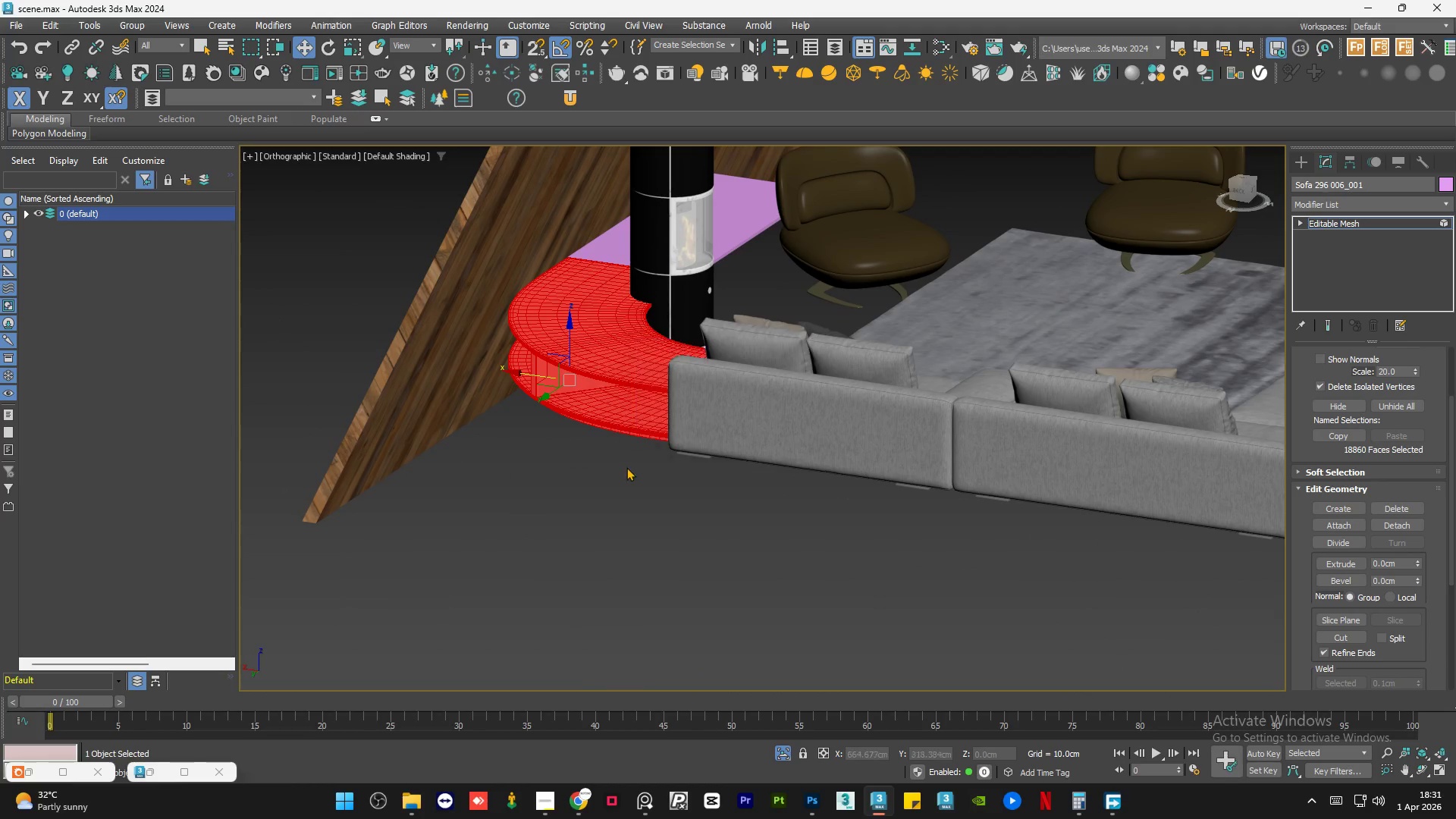 
hold_key(key=AltLeft, duration=0.72)
 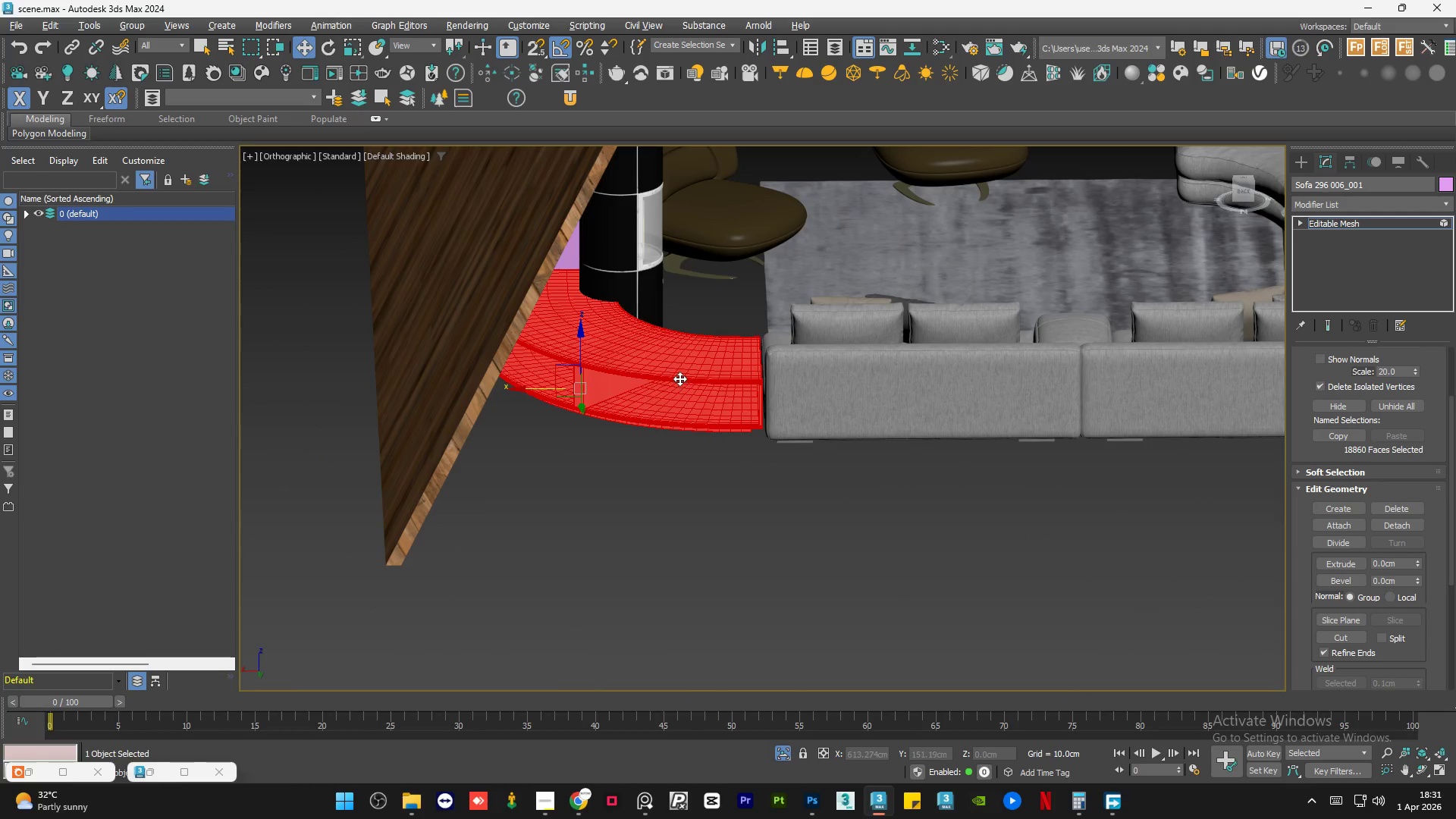 
hold_key(key=AltLeft, duration=0.47)
 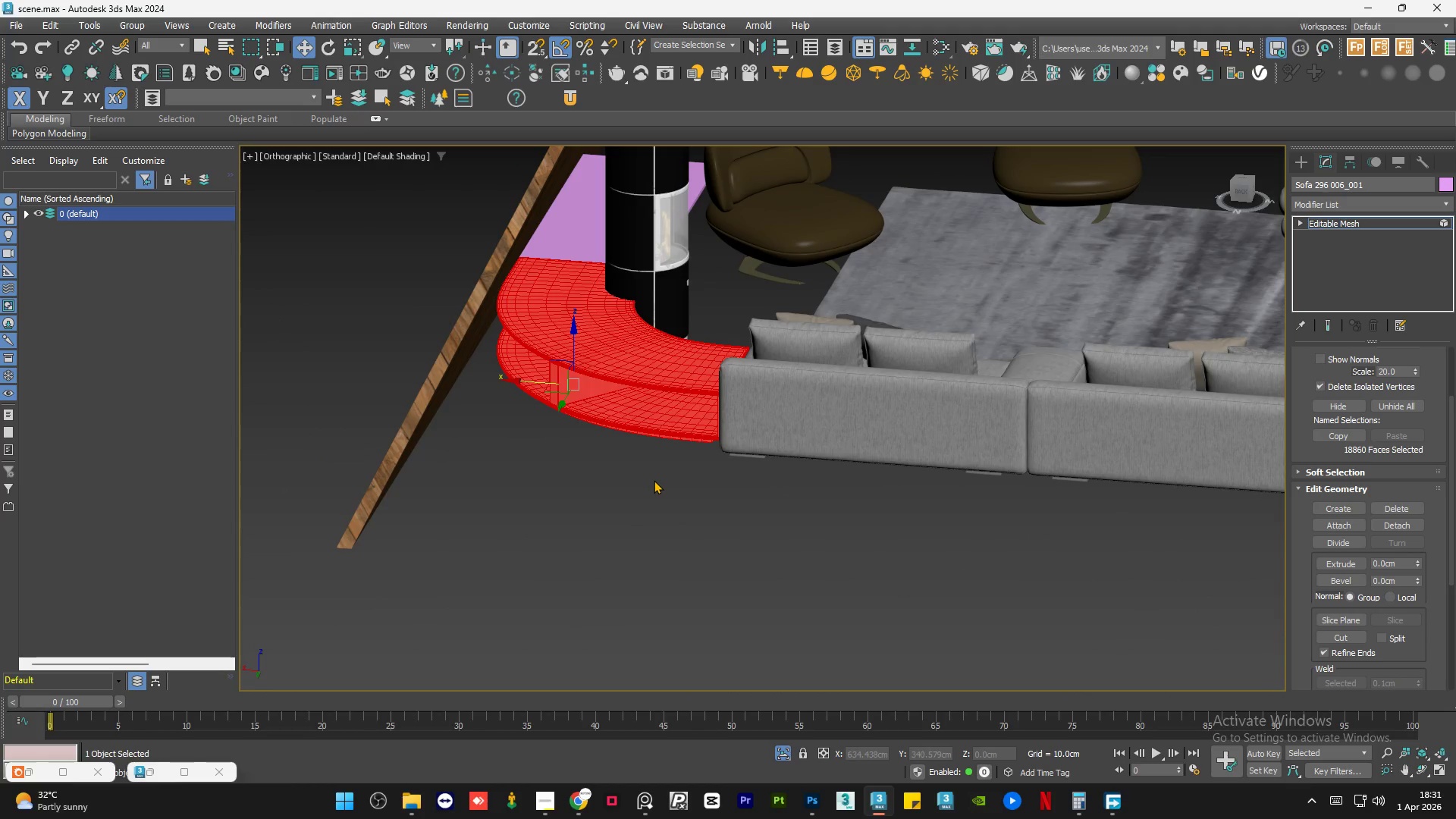 
key(Delete)
 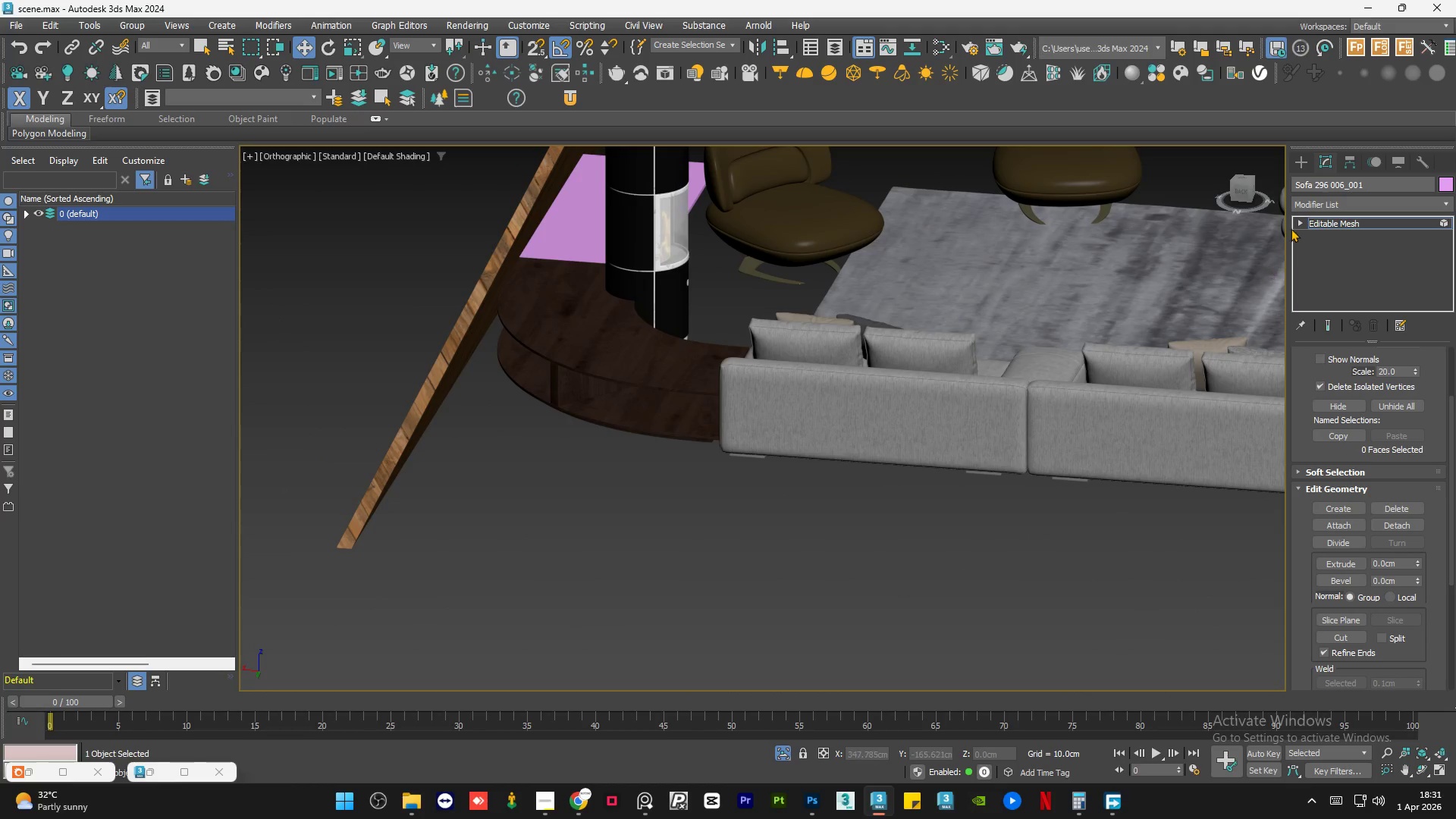 
left_click([1335, 221])
 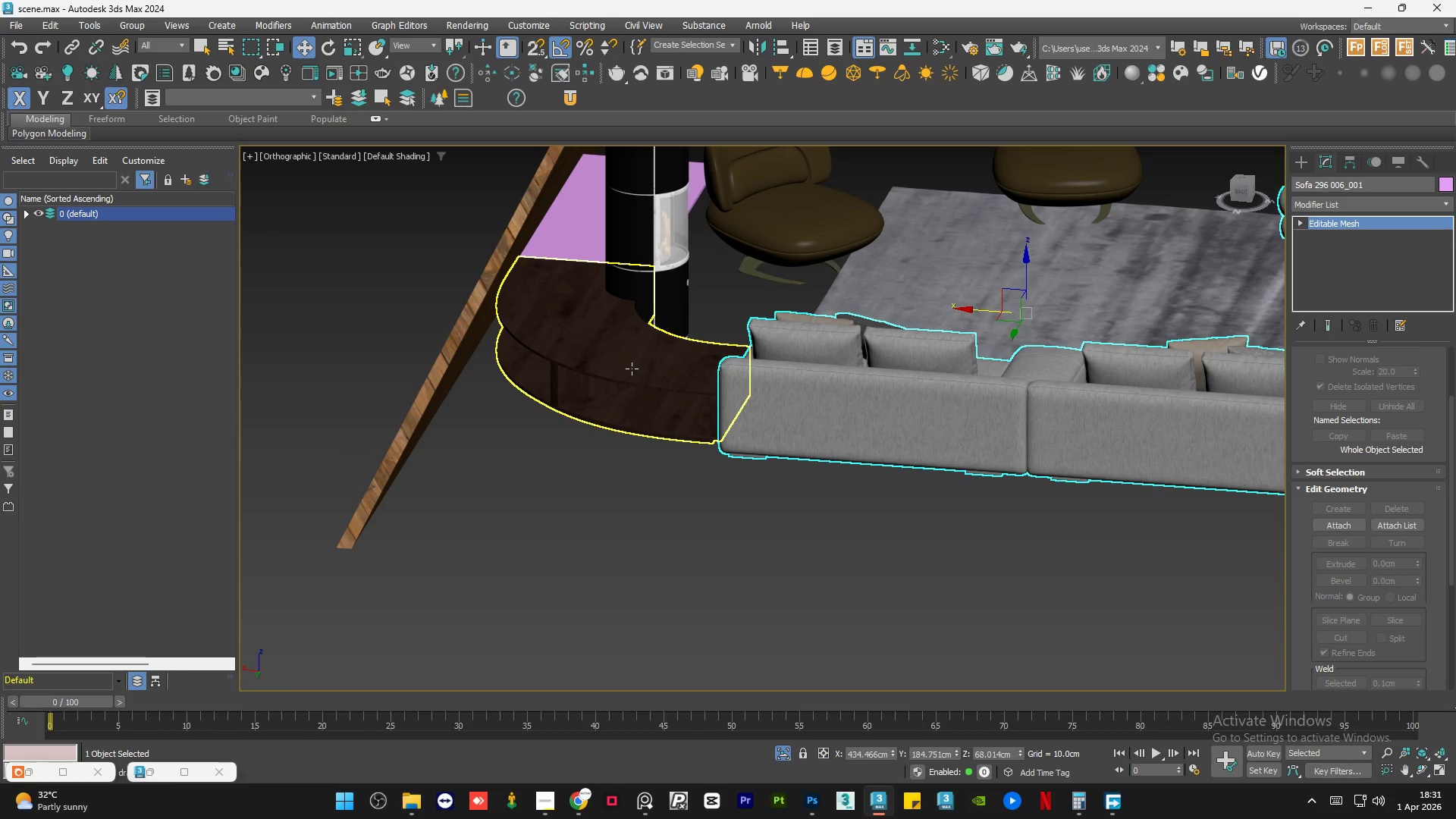 
left_click([632, 369])
 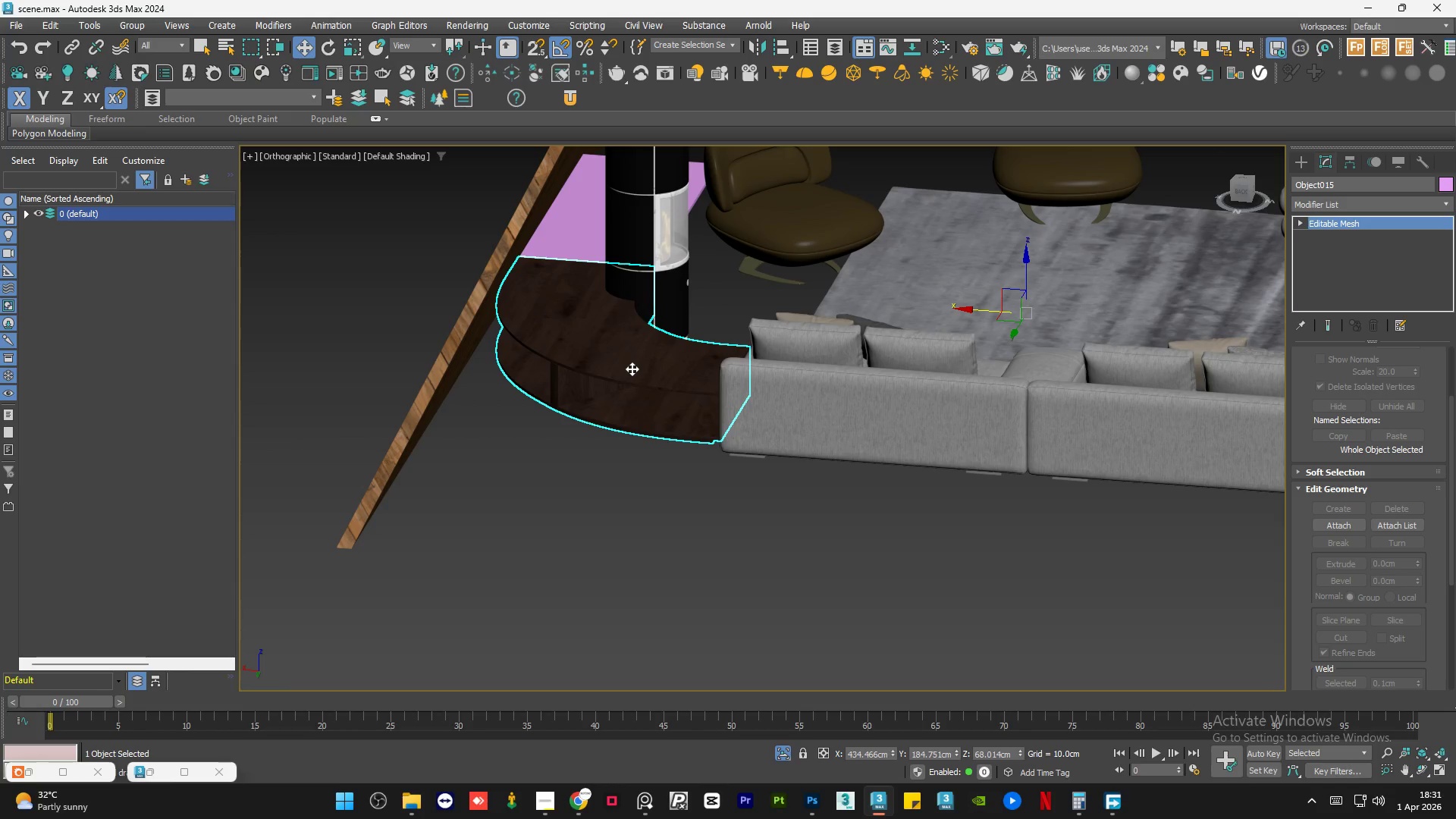 
scroll: coordinate [634, 388], scroll_direction: down, amount: 2.0
 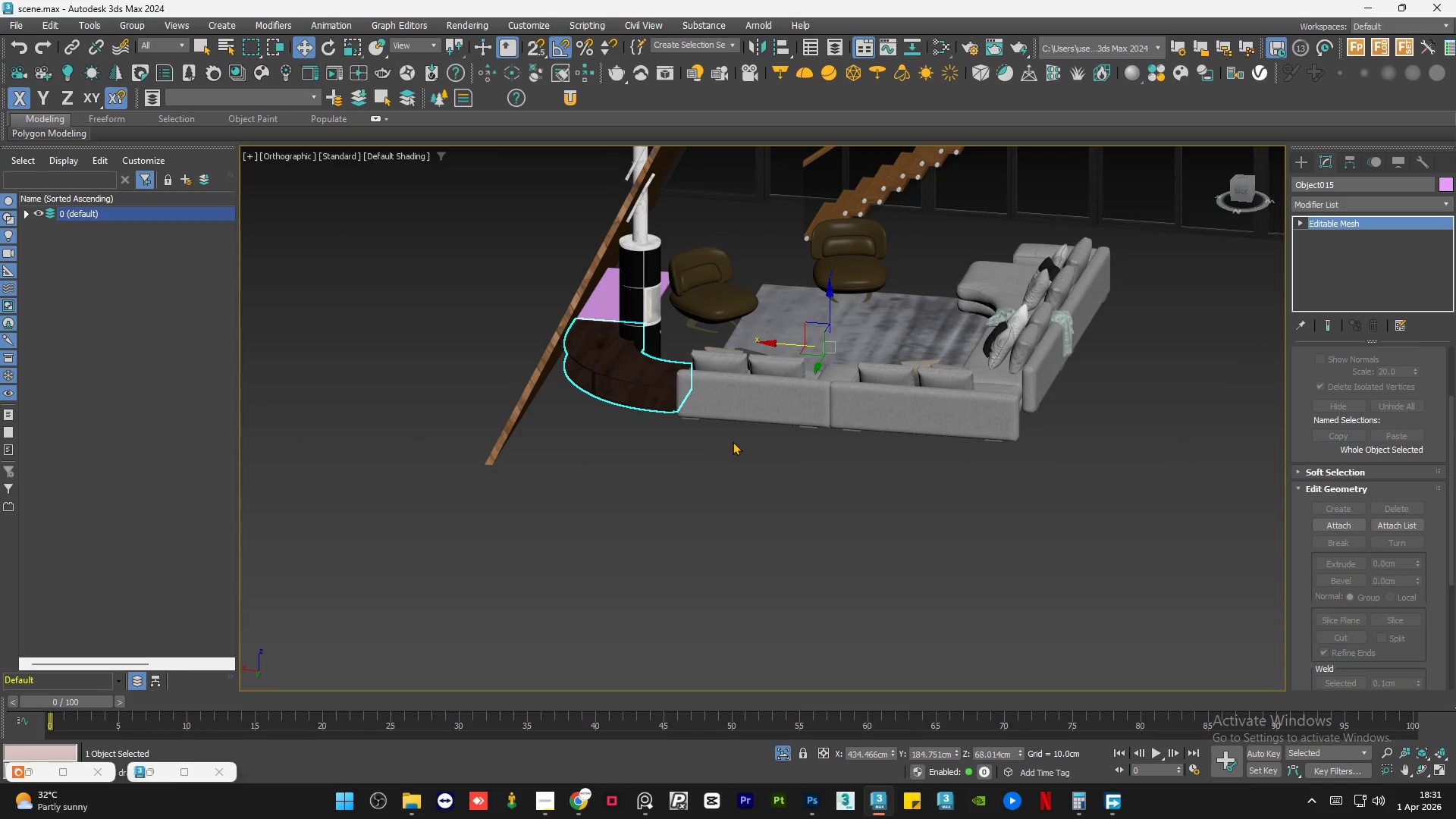 
hold_key(key=AltLeft, duration=0.67)
 